 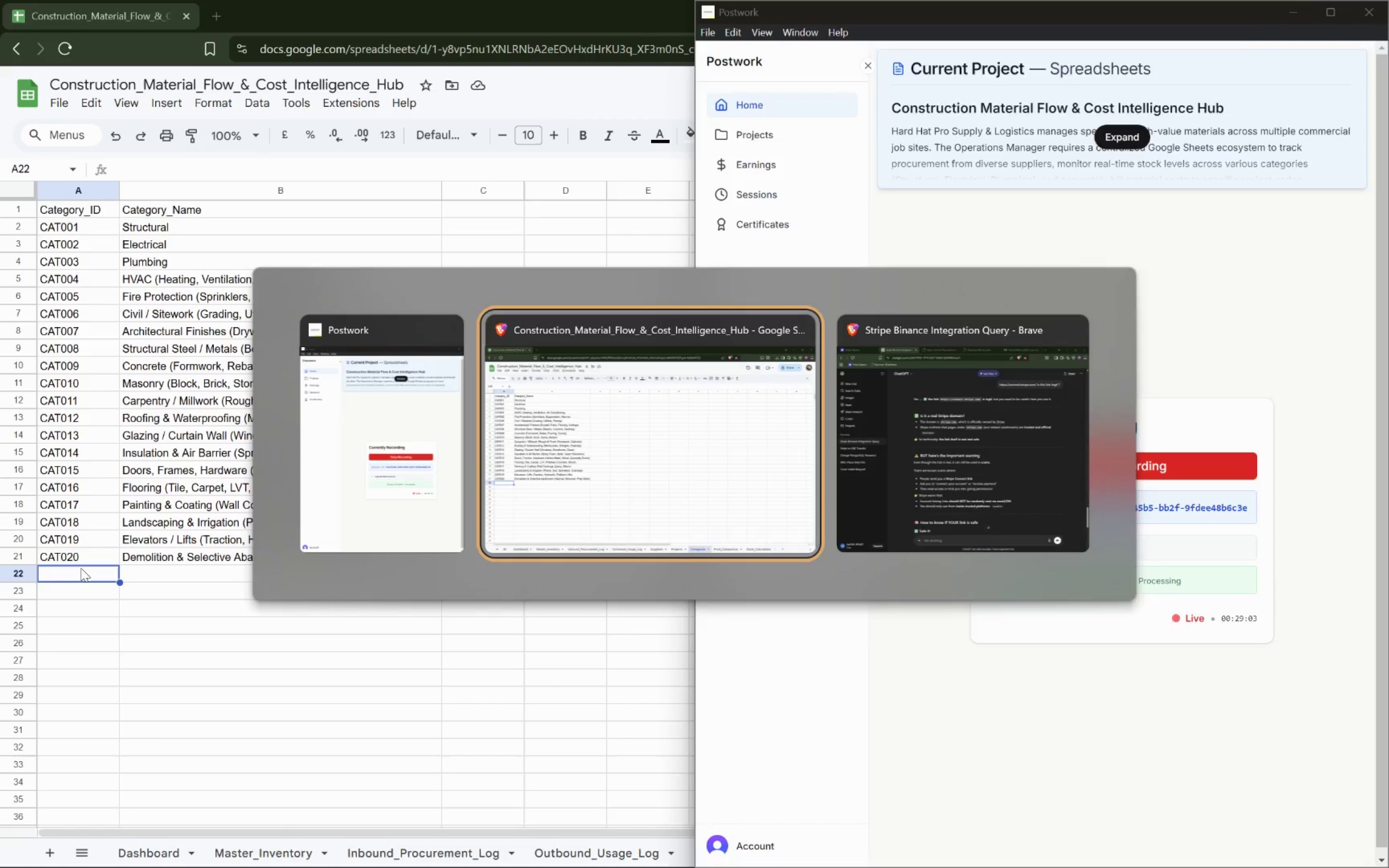 
key(Alt+Tab)
 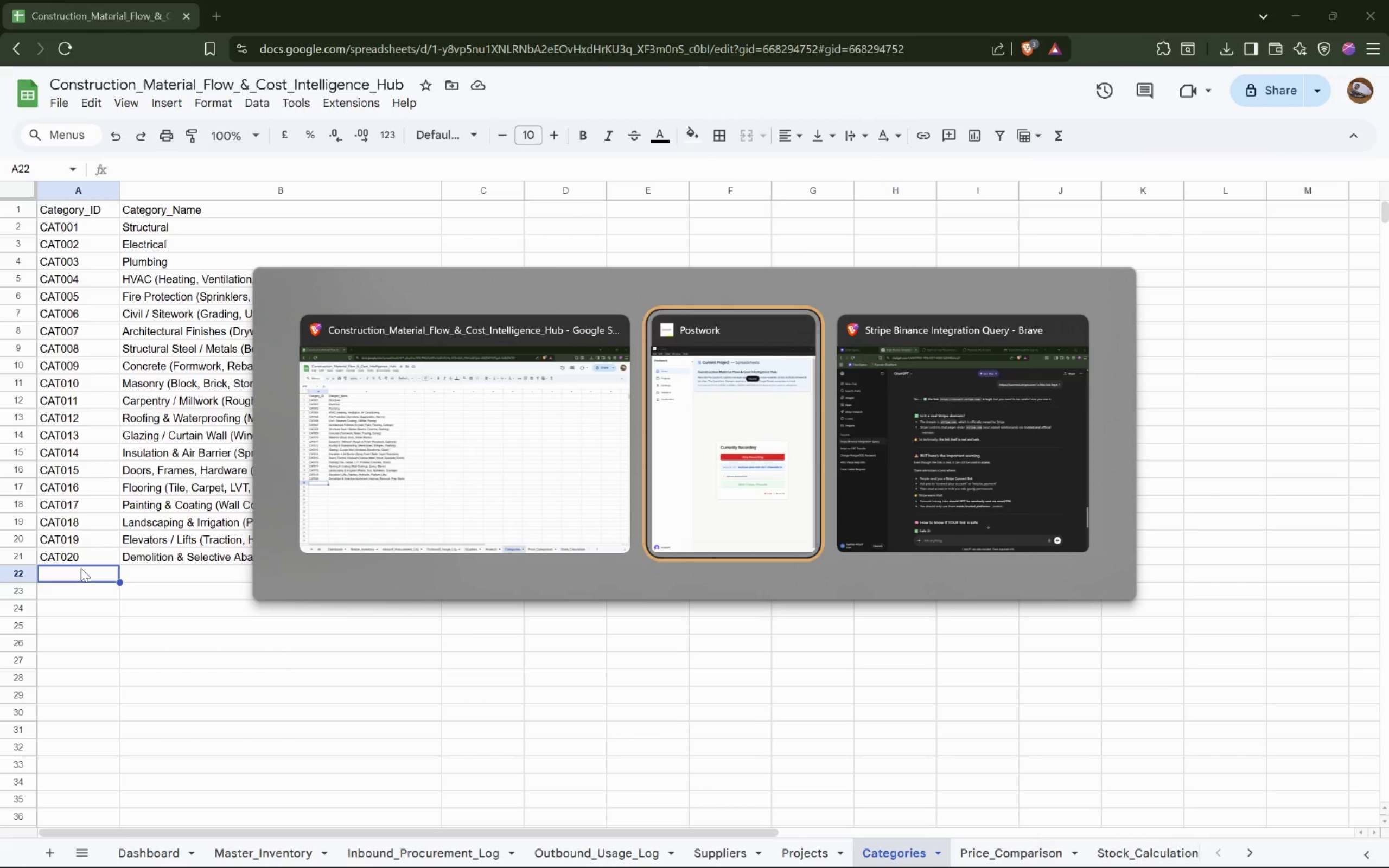 
key(Alt+Tab)
 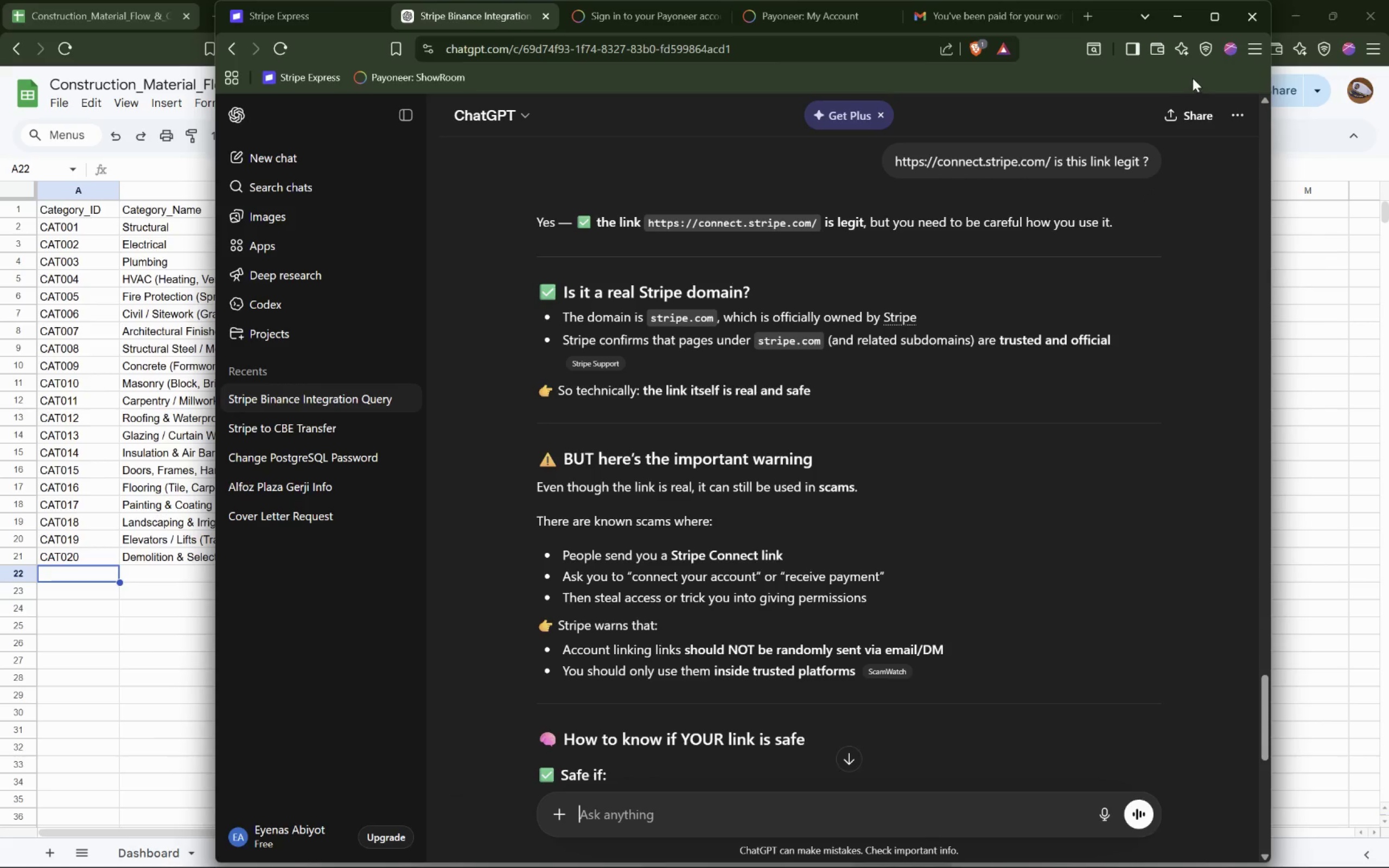 
left_click([1244, 18])
 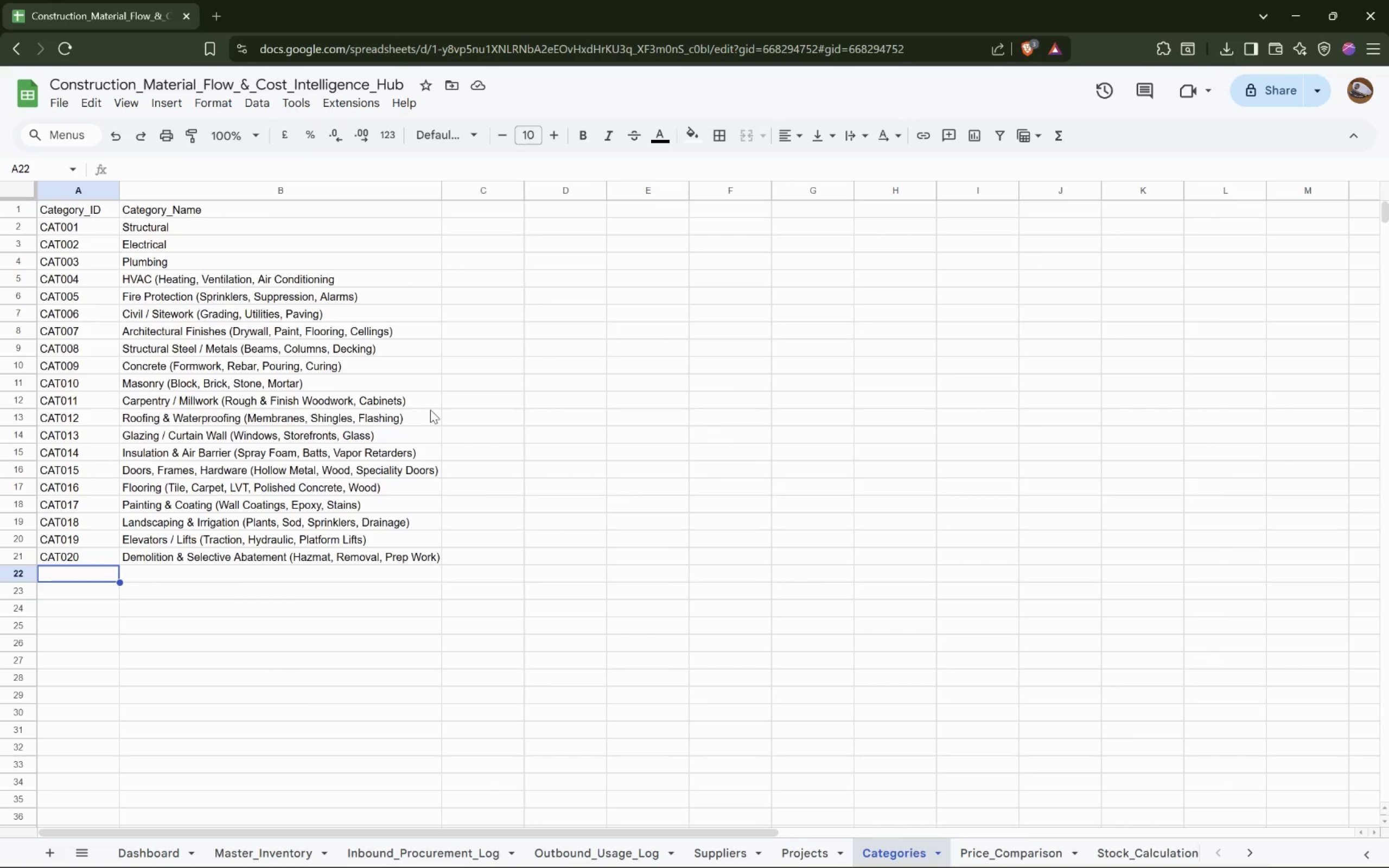 
left_click([430, 406])
 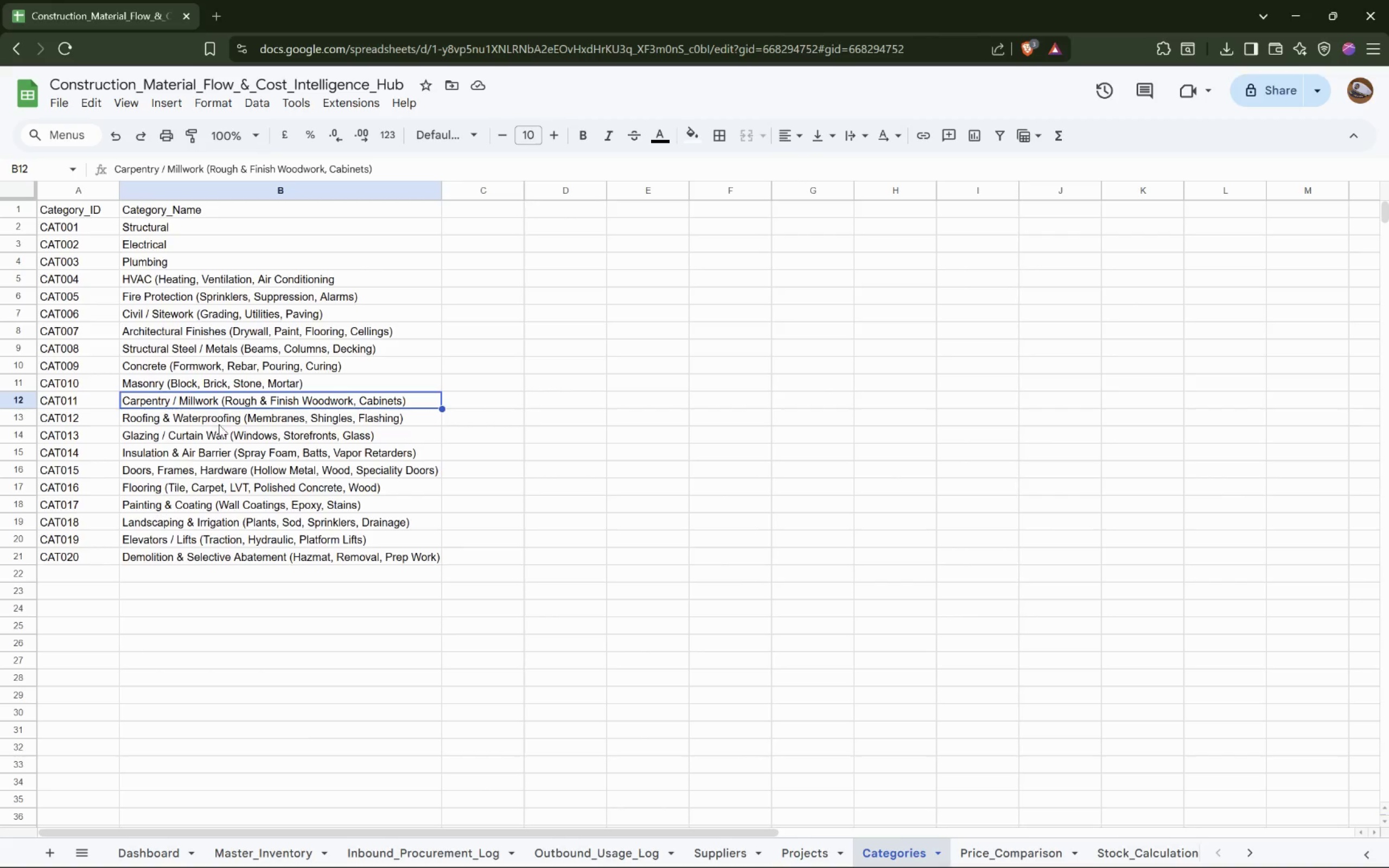 
wait(8.0)
 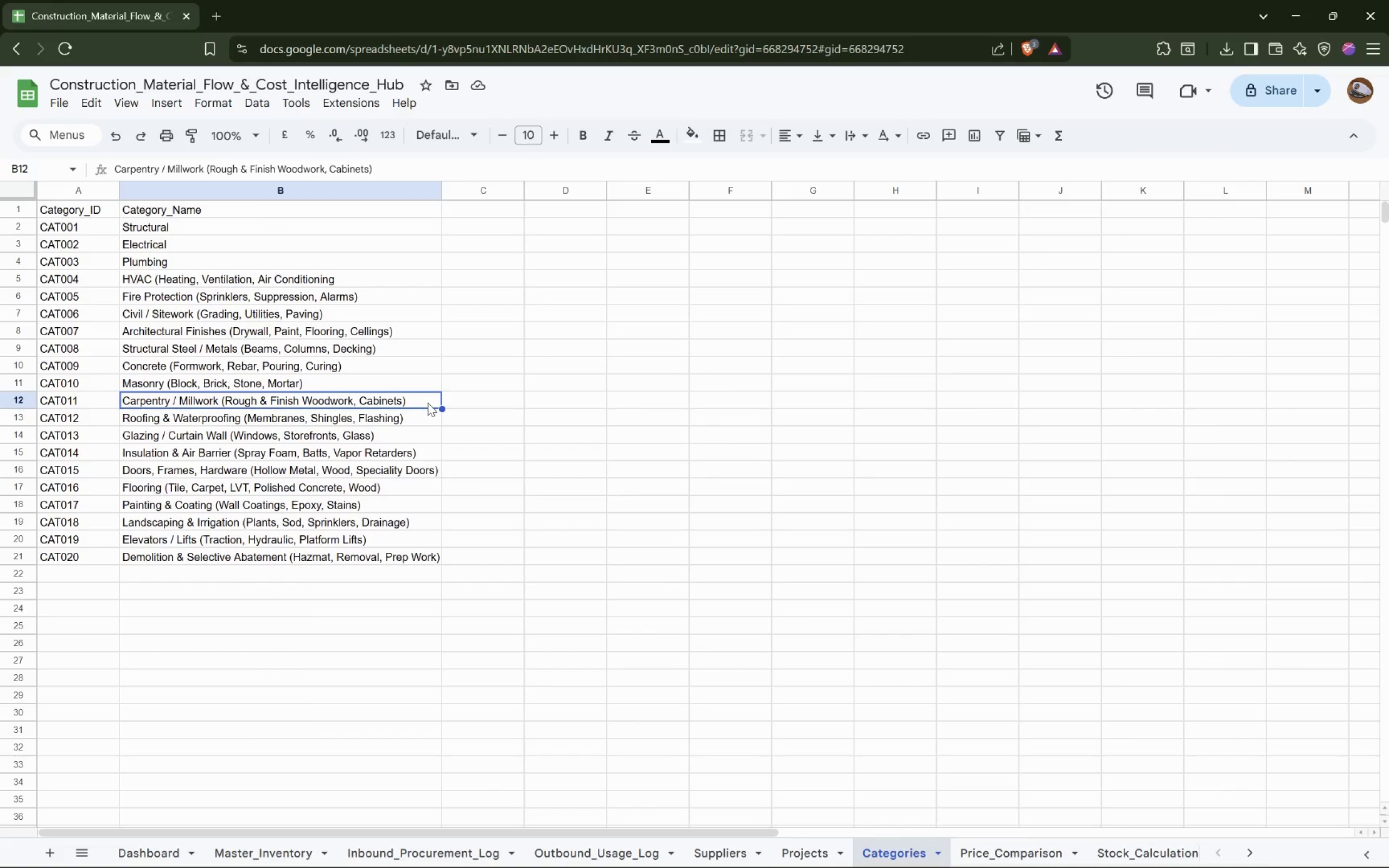 
left_click([106, 210])
 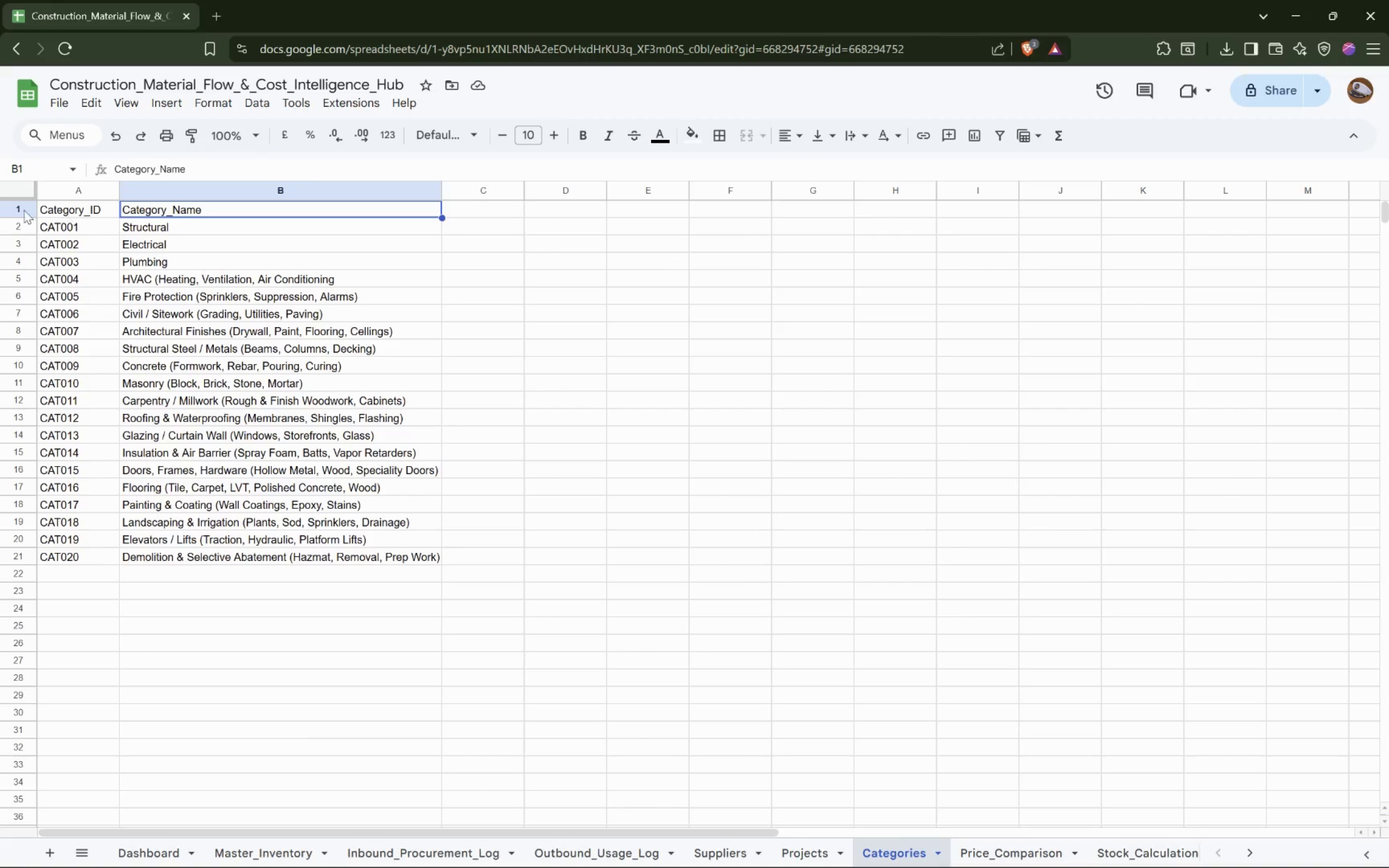 
left_click([5, 206])
 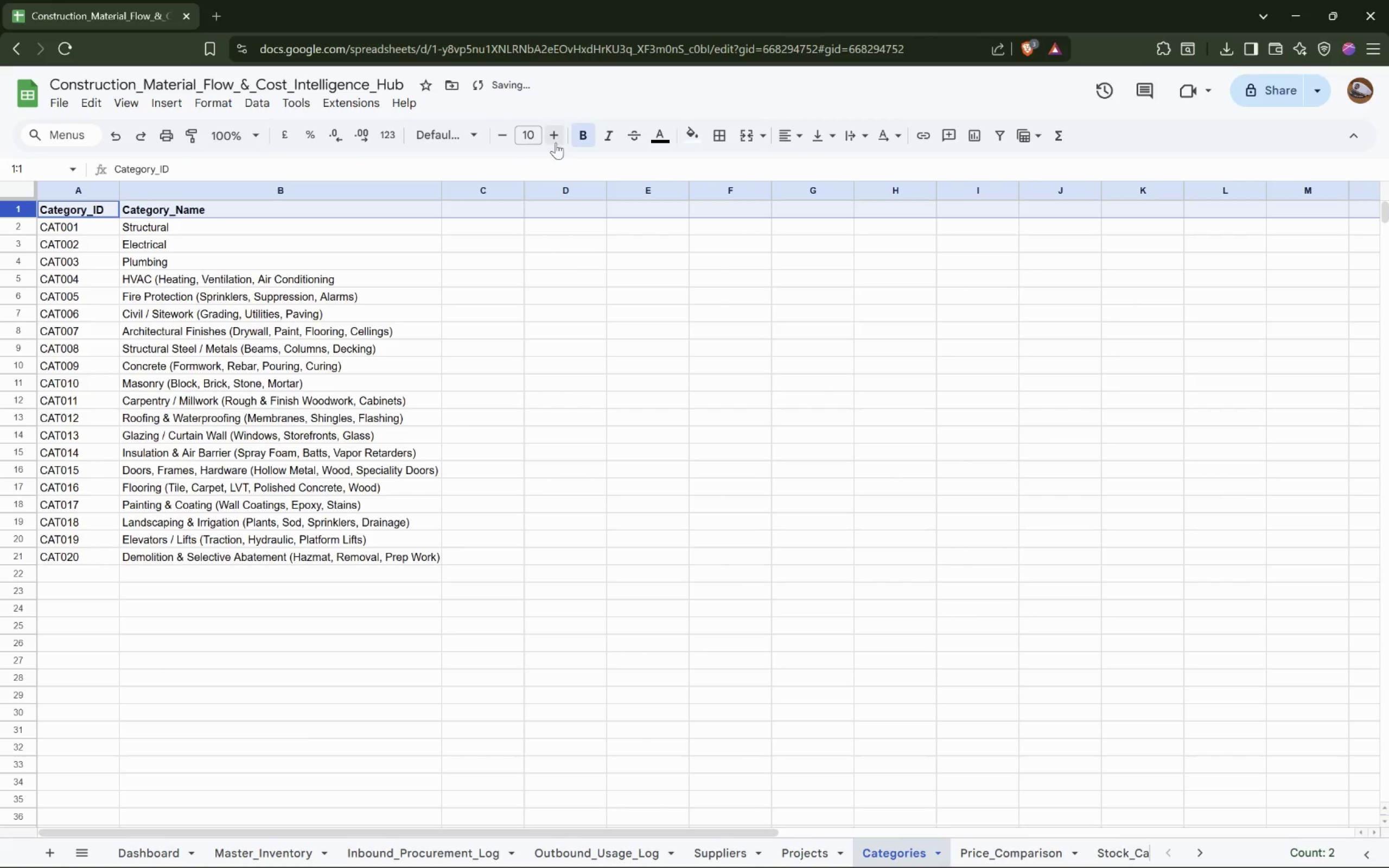 
wait(5.22)
 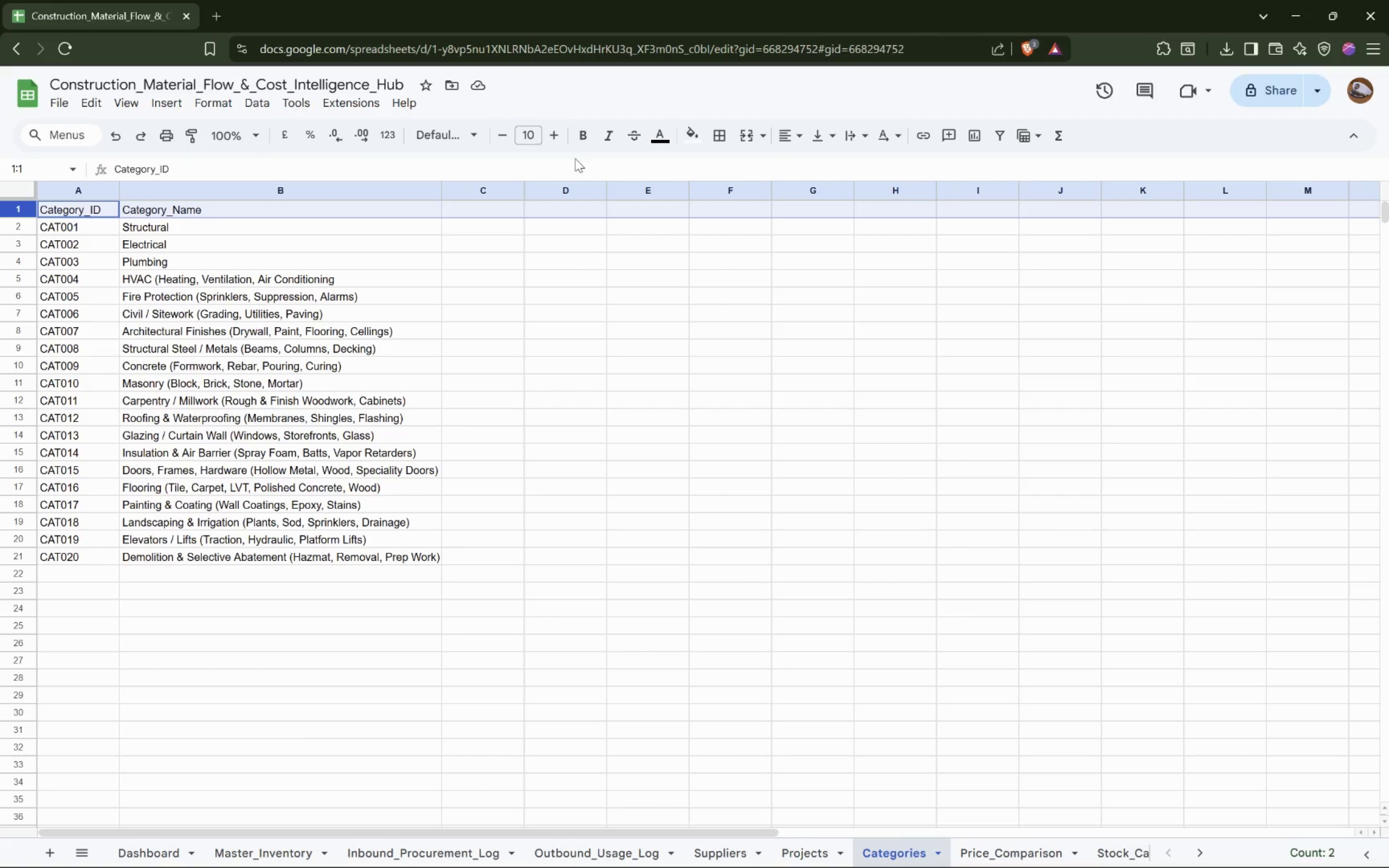 
left_click([553, 135])
 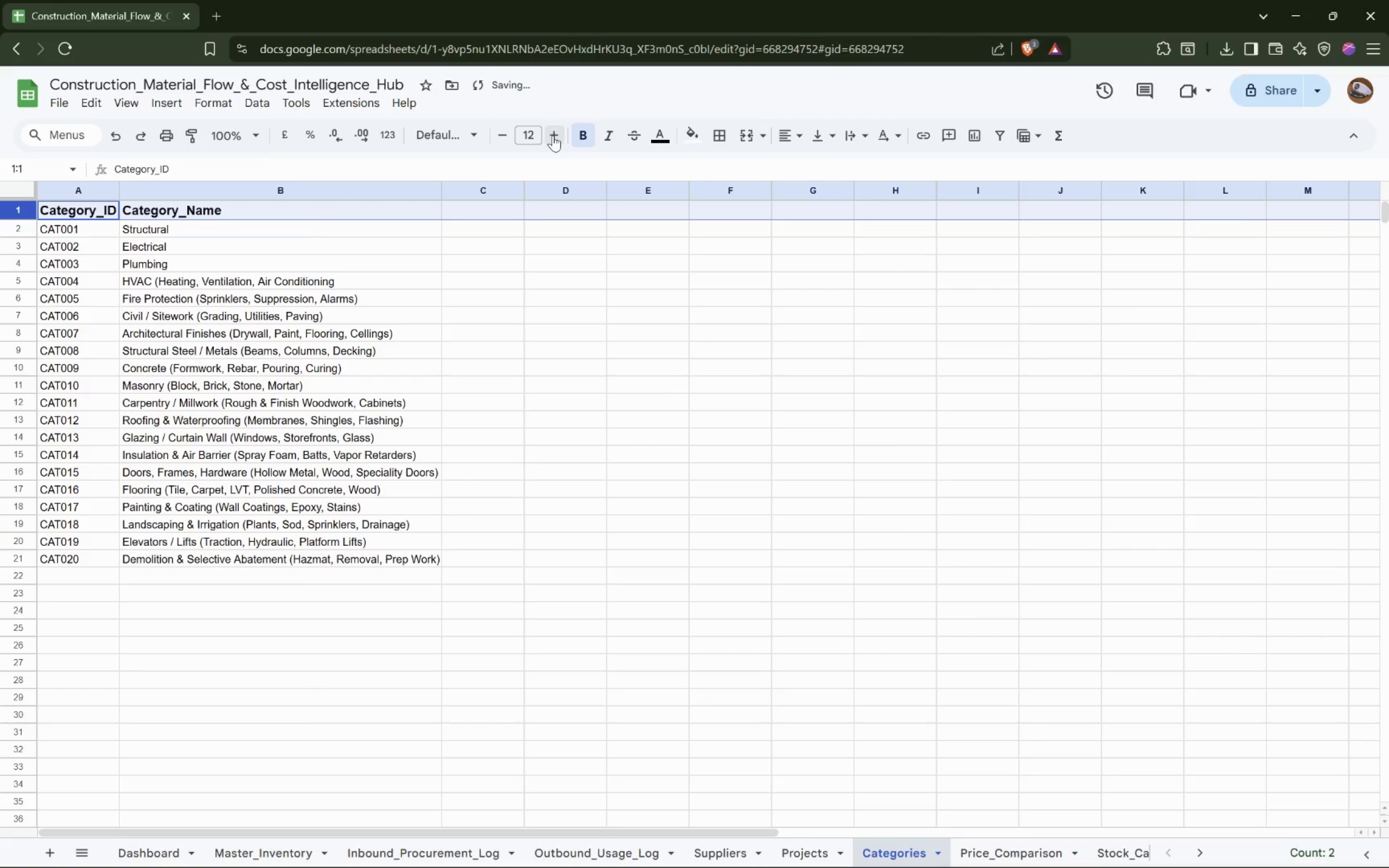 
left_click([553, 135])
 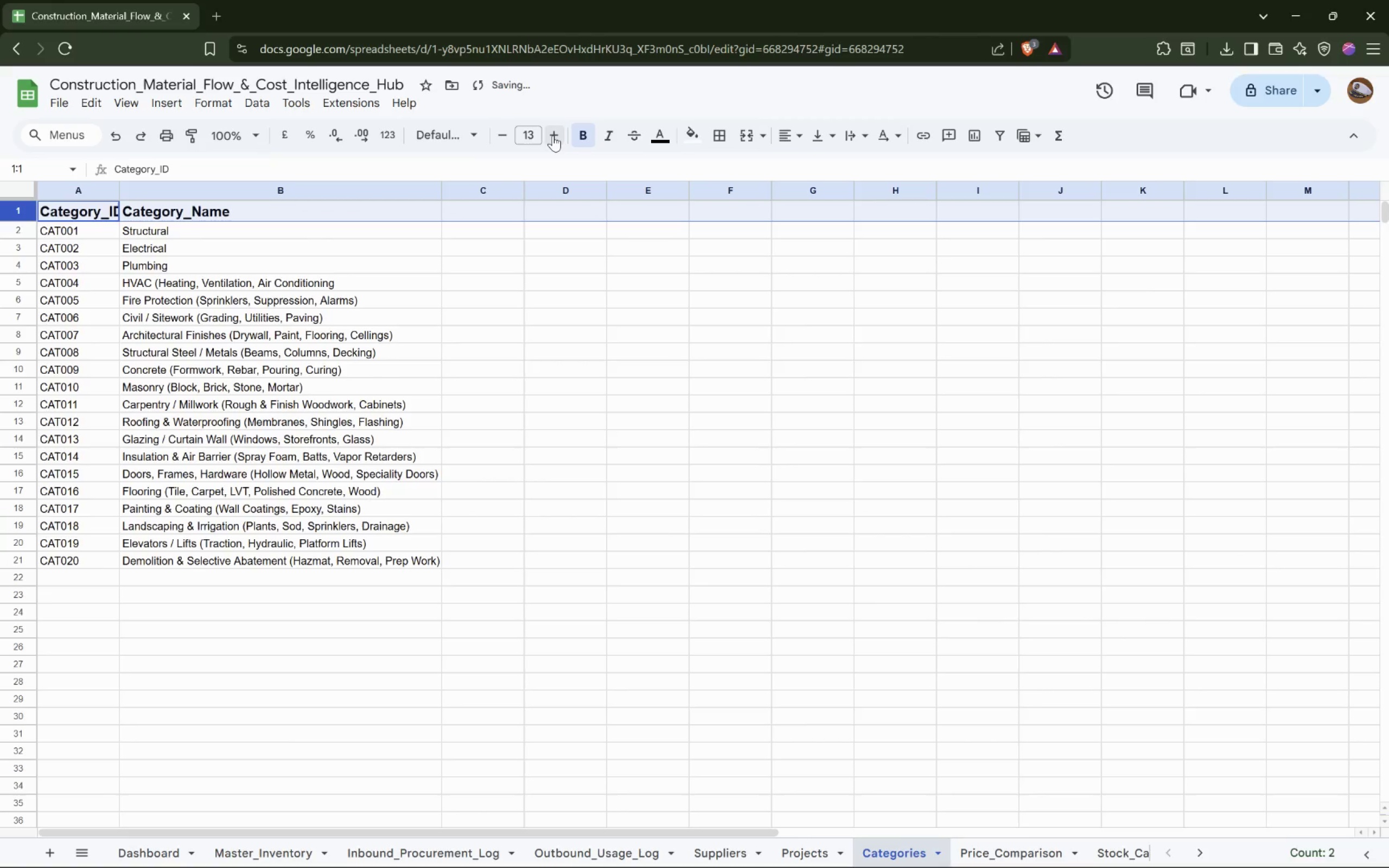 
left_click([553, 135])
 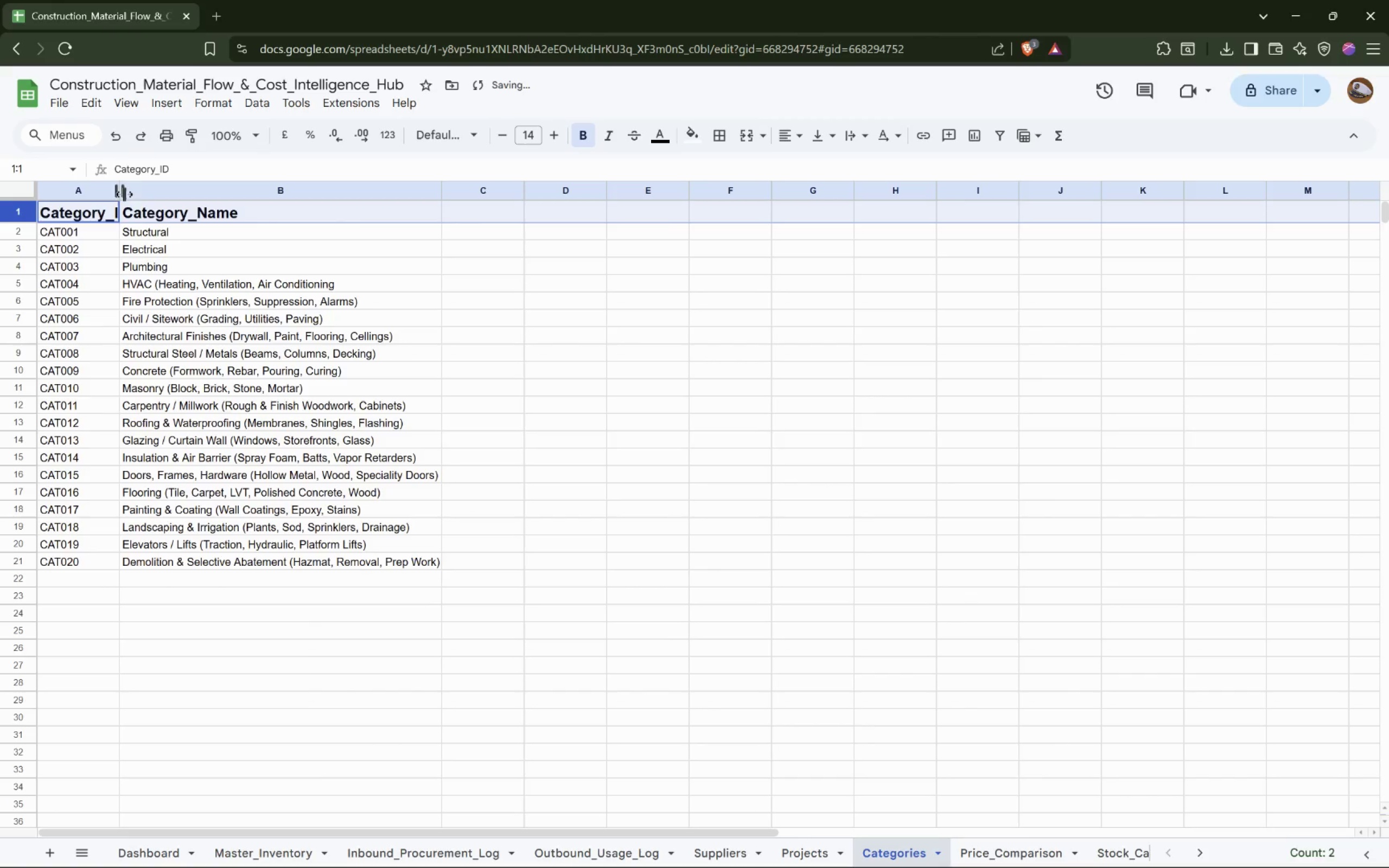 
double_click([122, 192])
 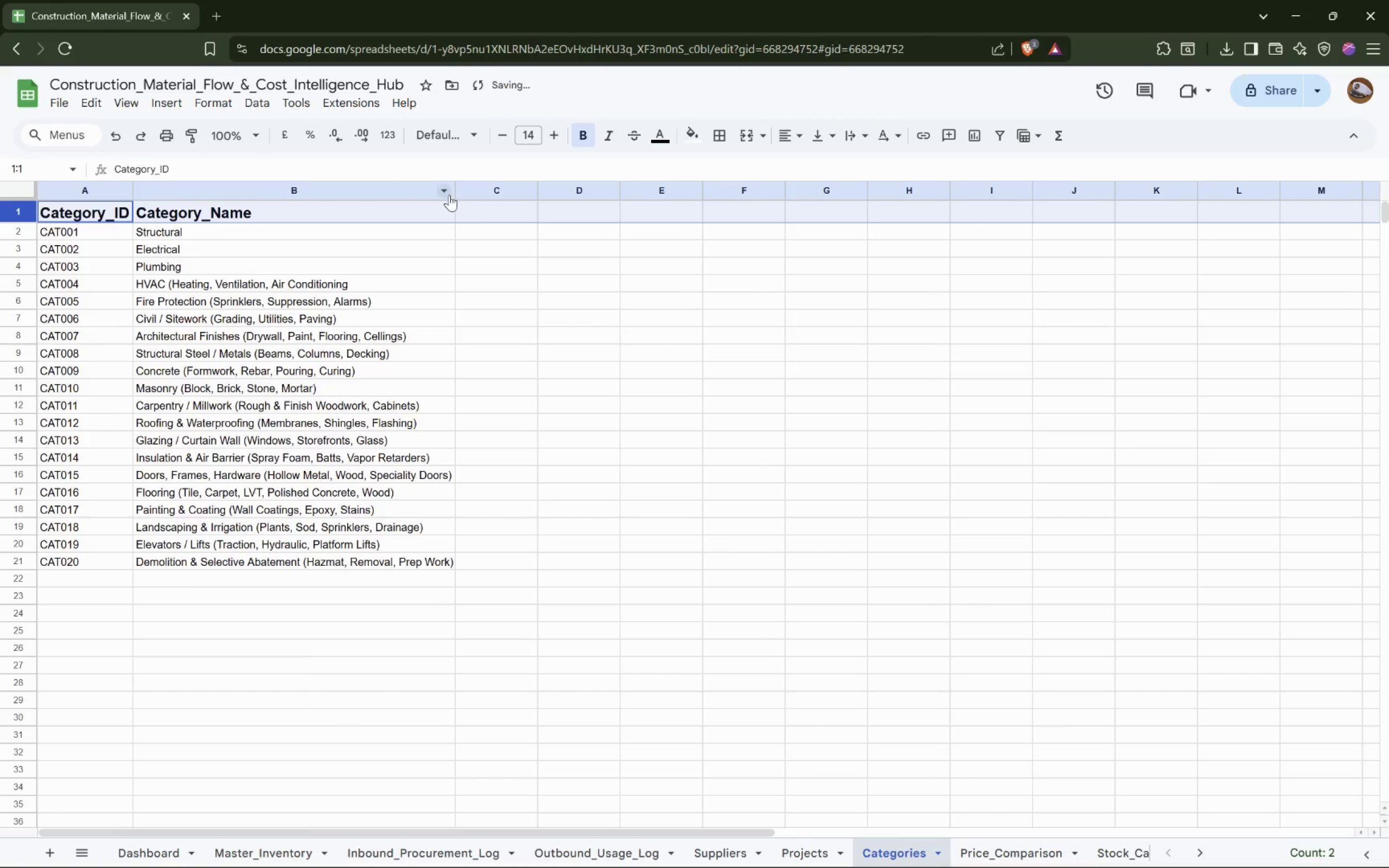 
double_click([454, 194])
 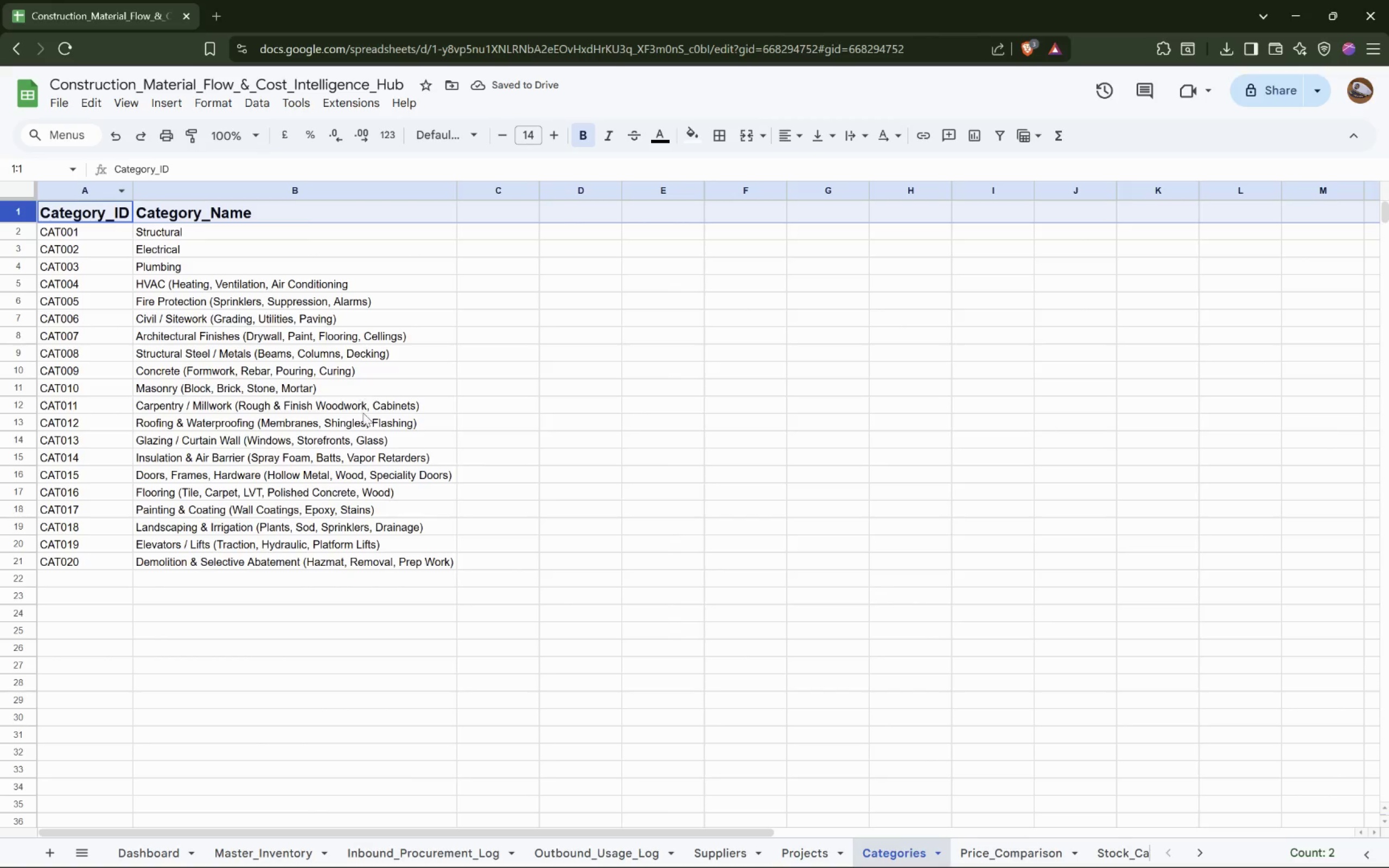 
wait(5.23)
 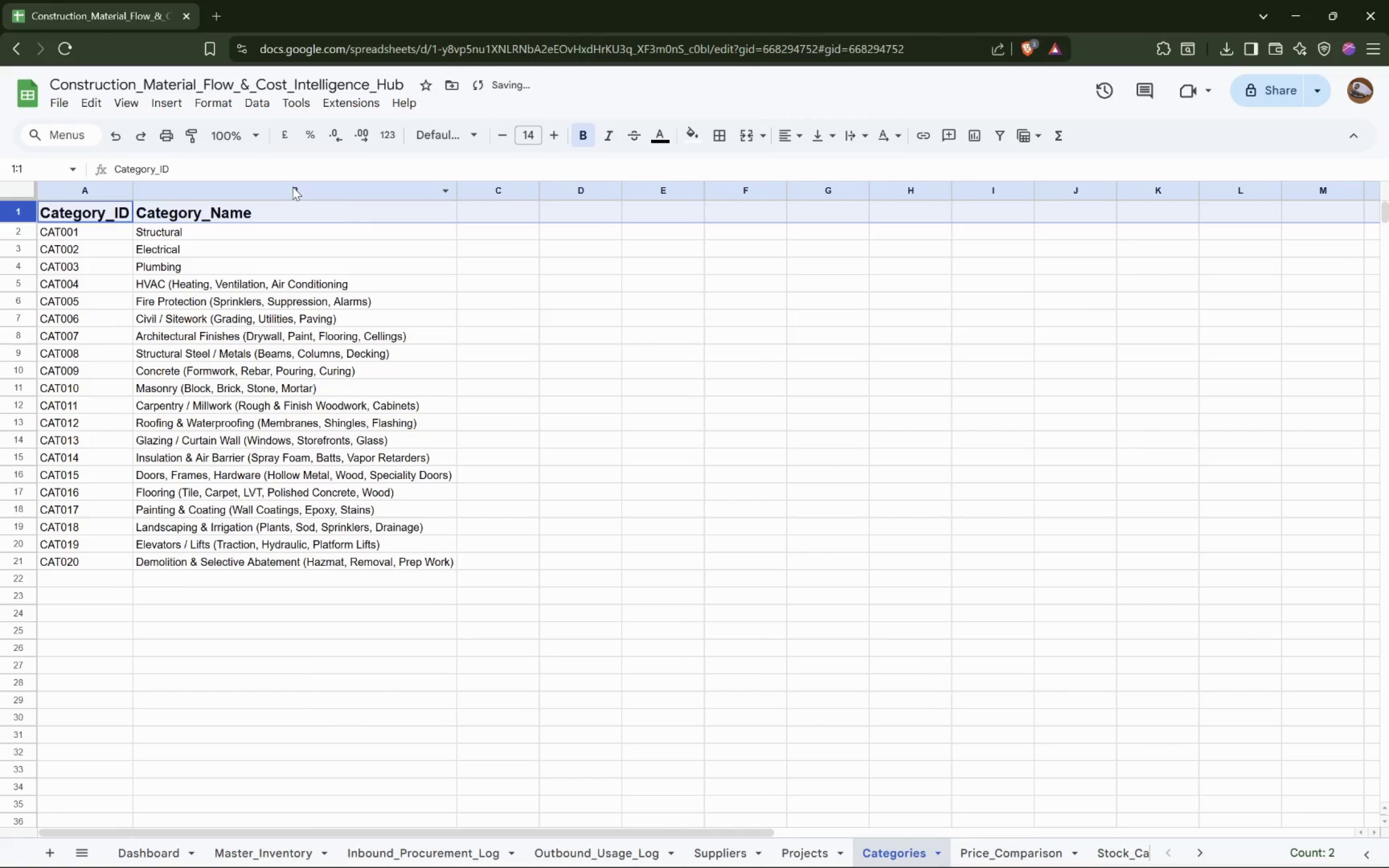 
left_click([90, 234])
 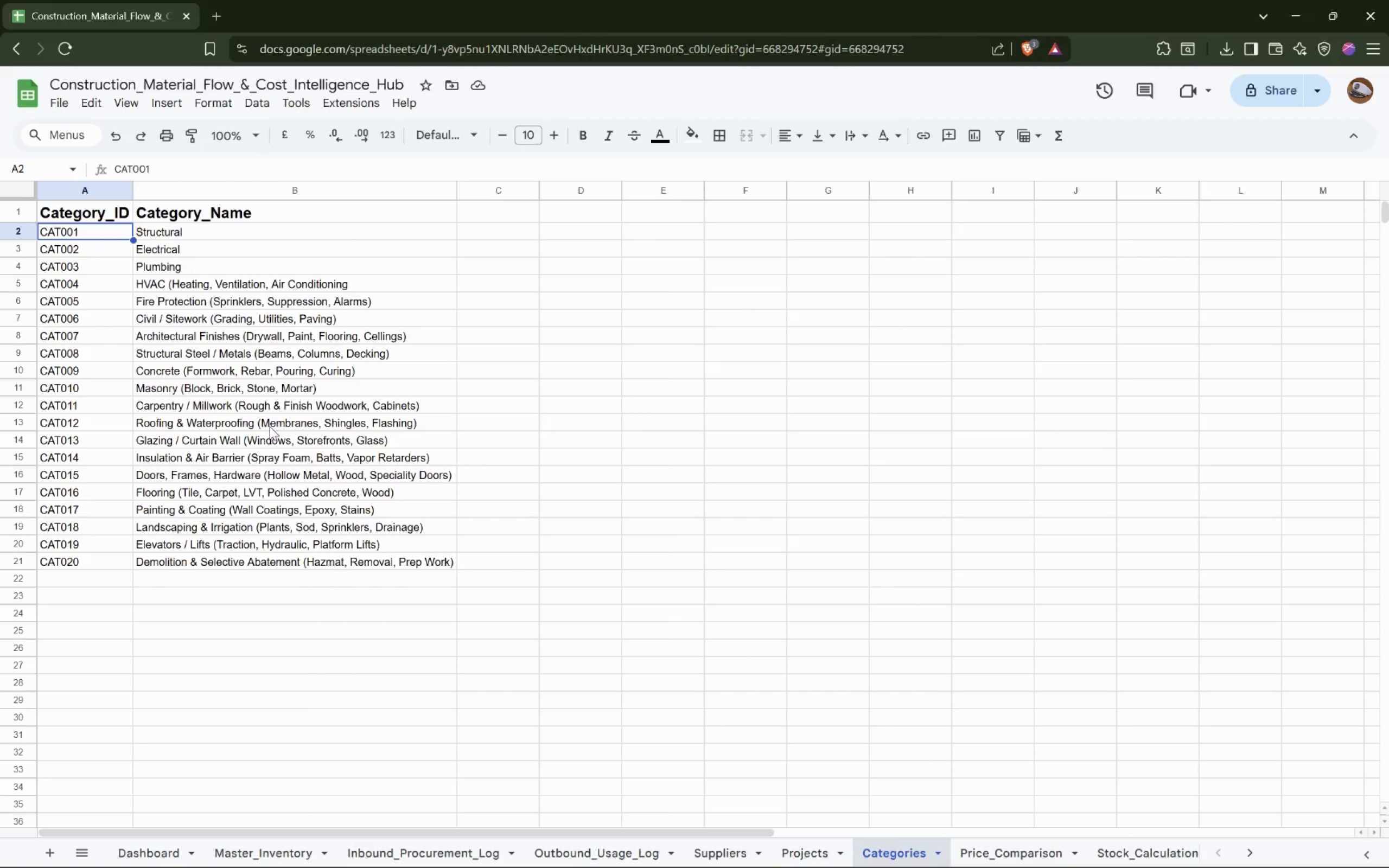 
hold_key(key=ShiftLeft, duration=1.45)
 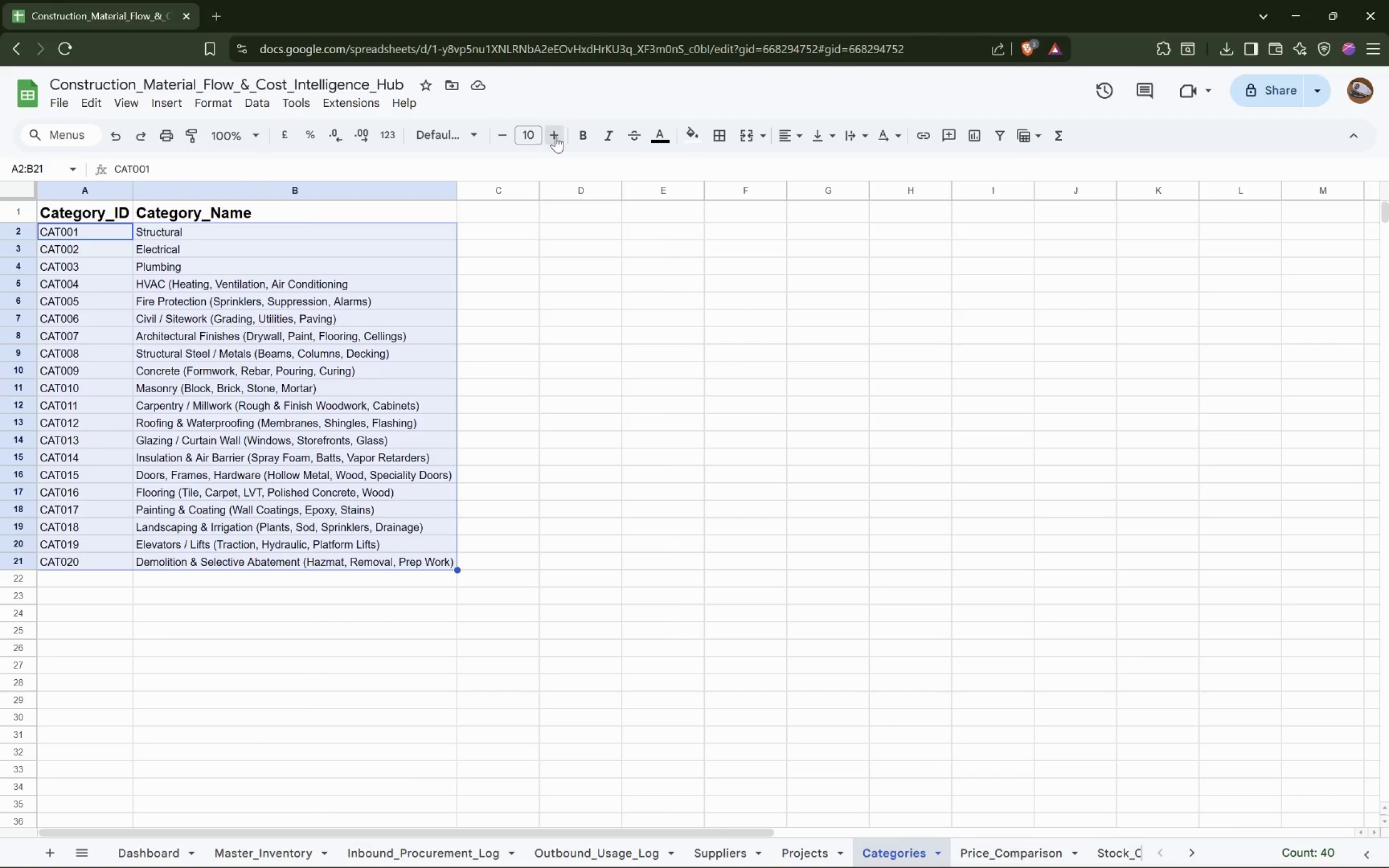 
double_click([556, 133])
 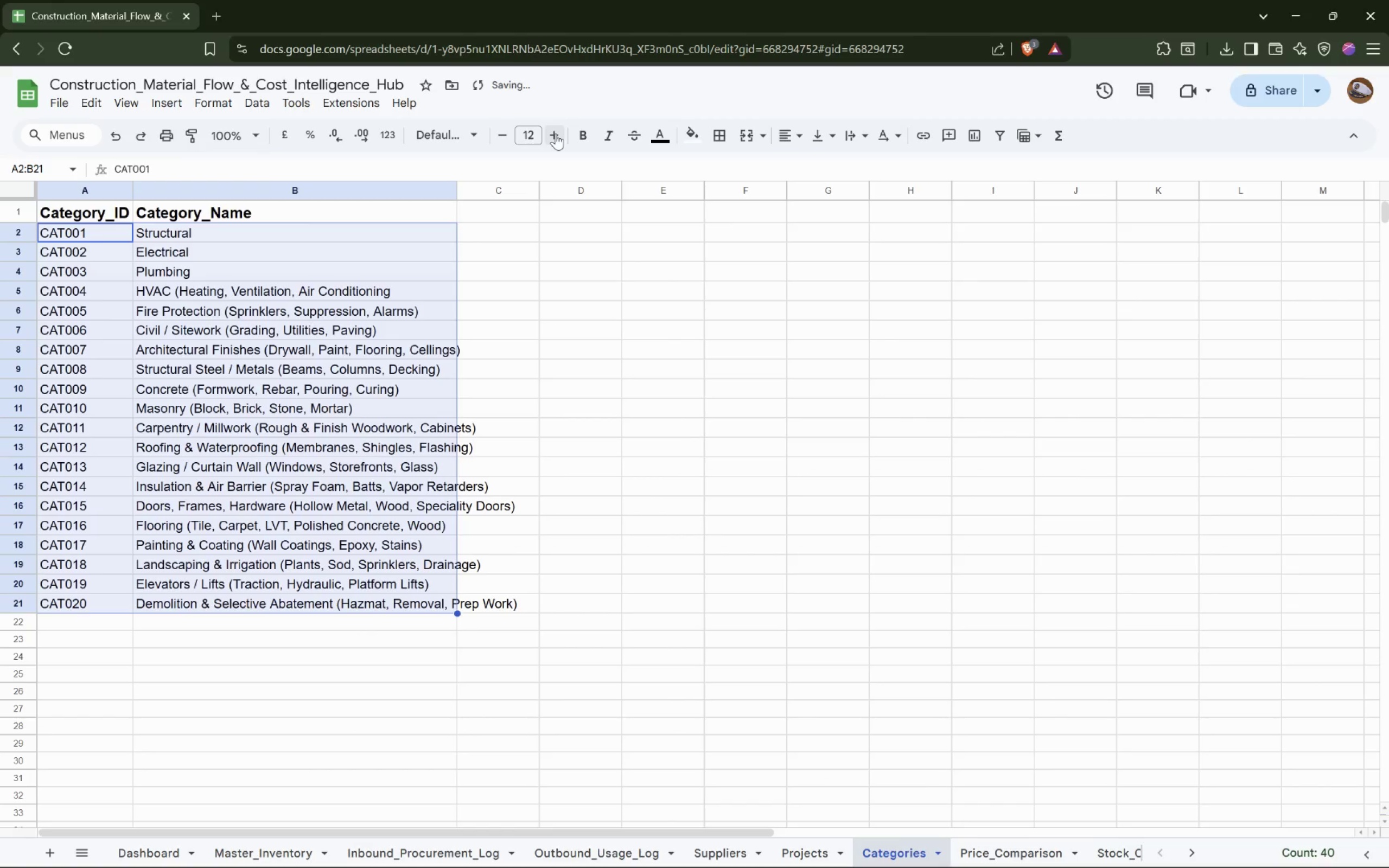 
left_click([556, 133])
 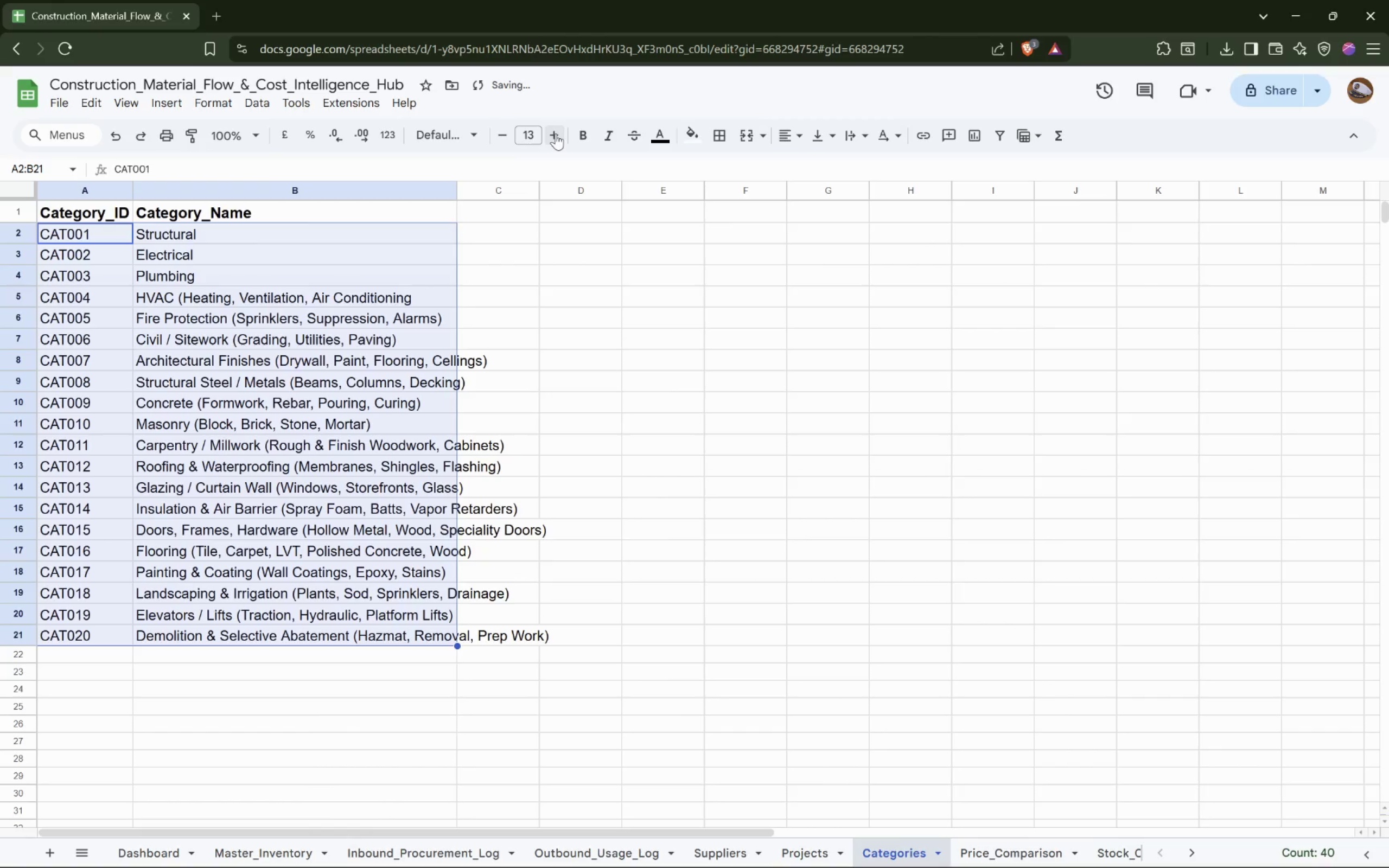 
left_click([556, 133])
 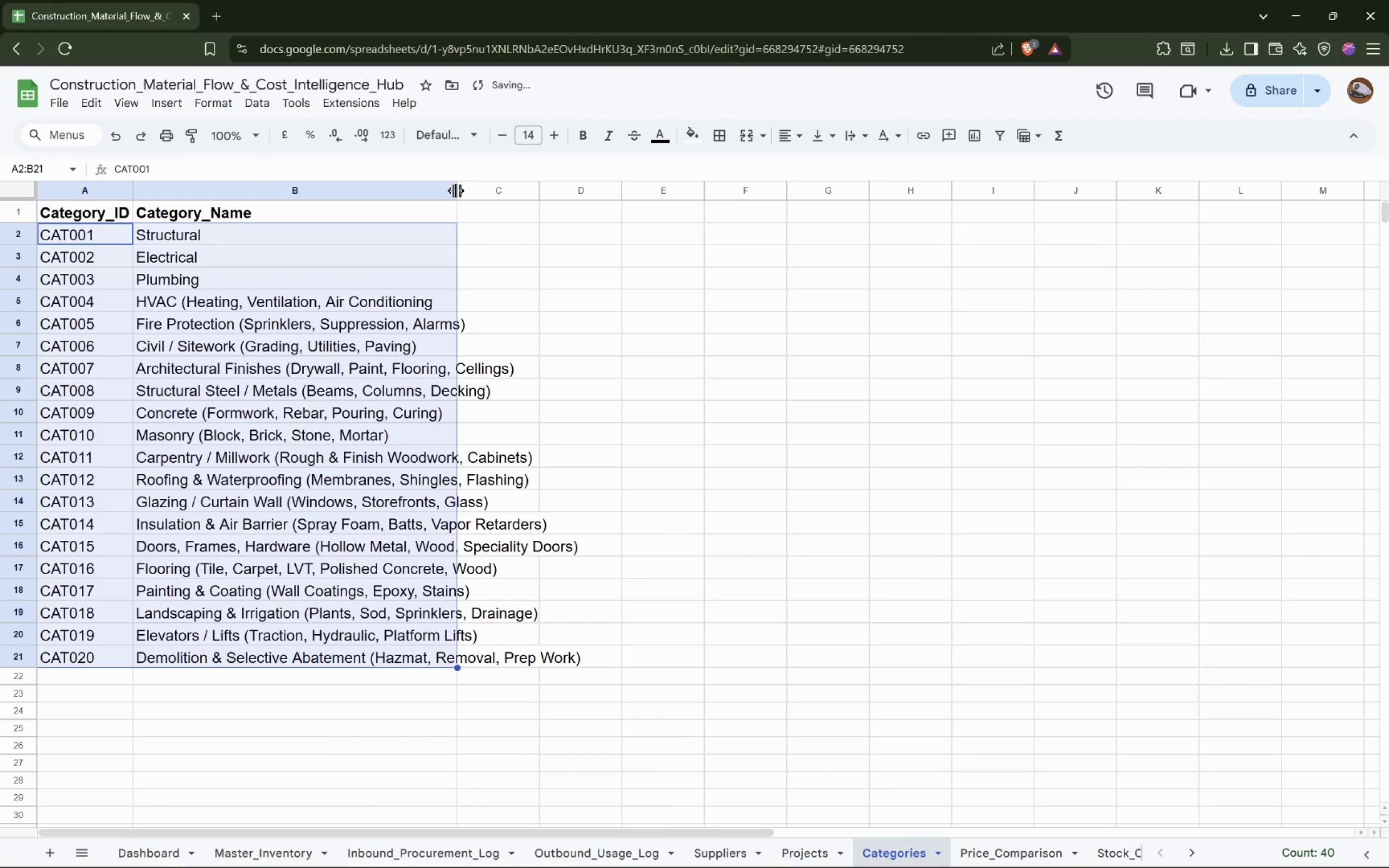 
double_click([458, 189])
 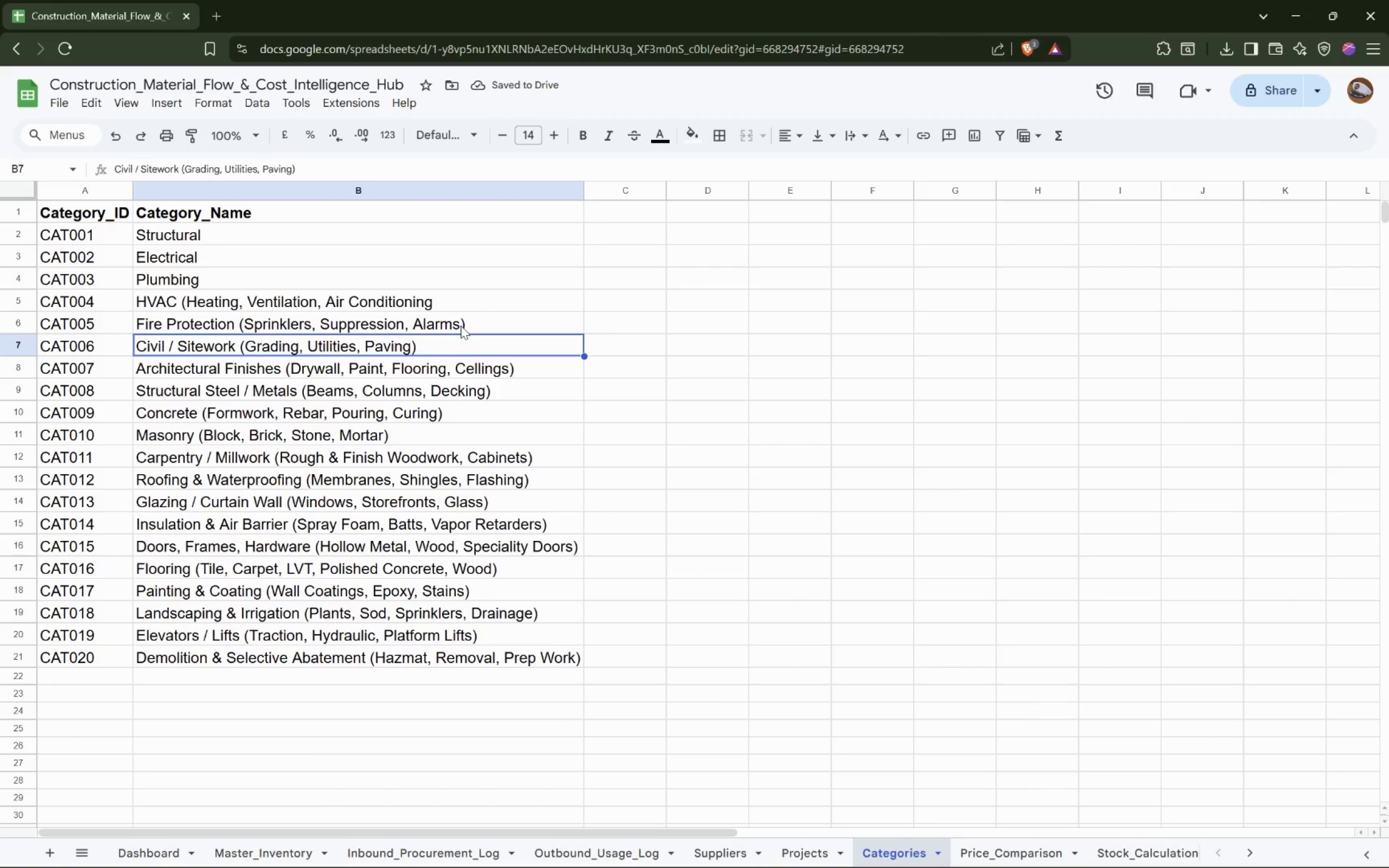 
wait(7.12)
 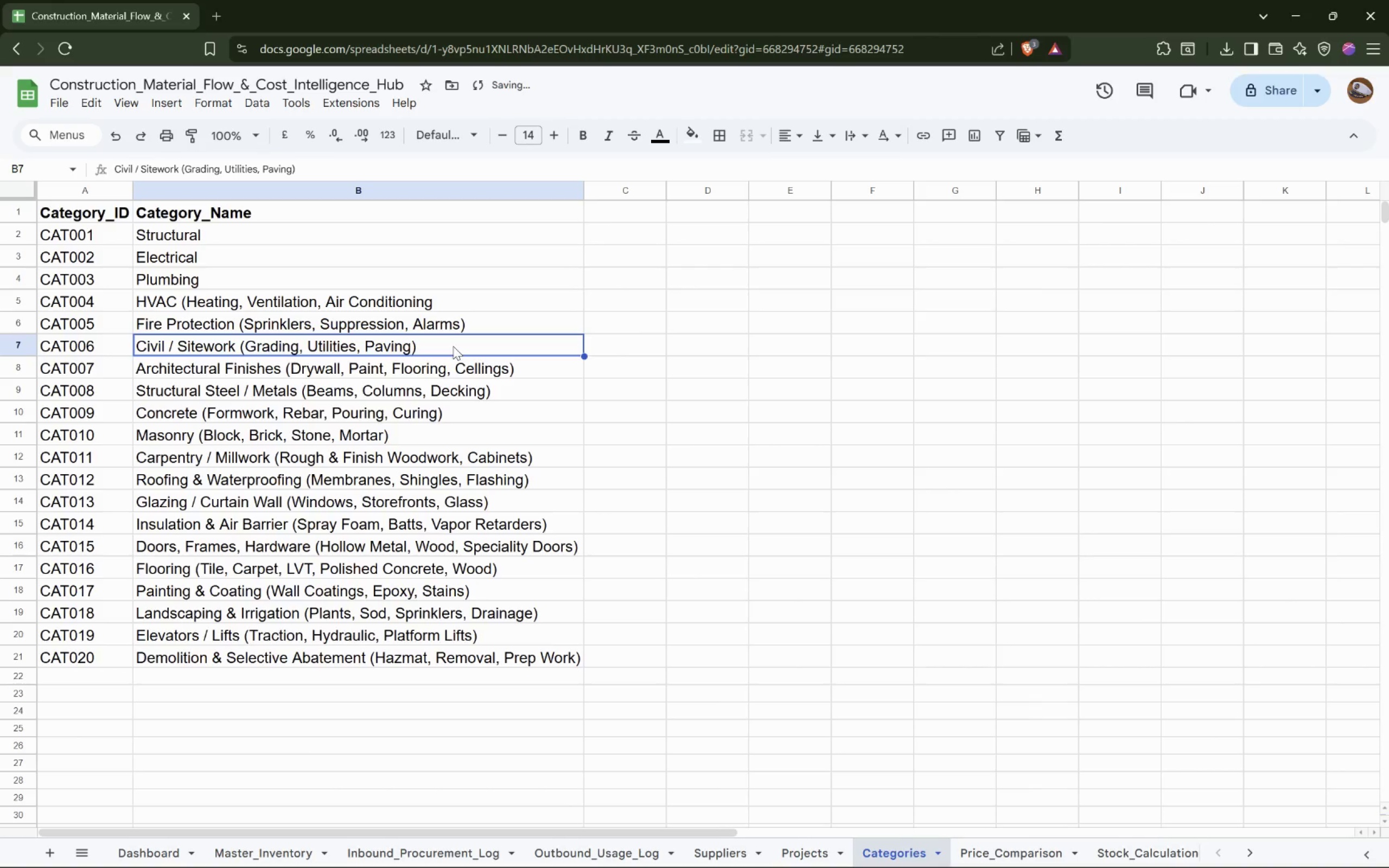 
mouse_move([93, 184])
 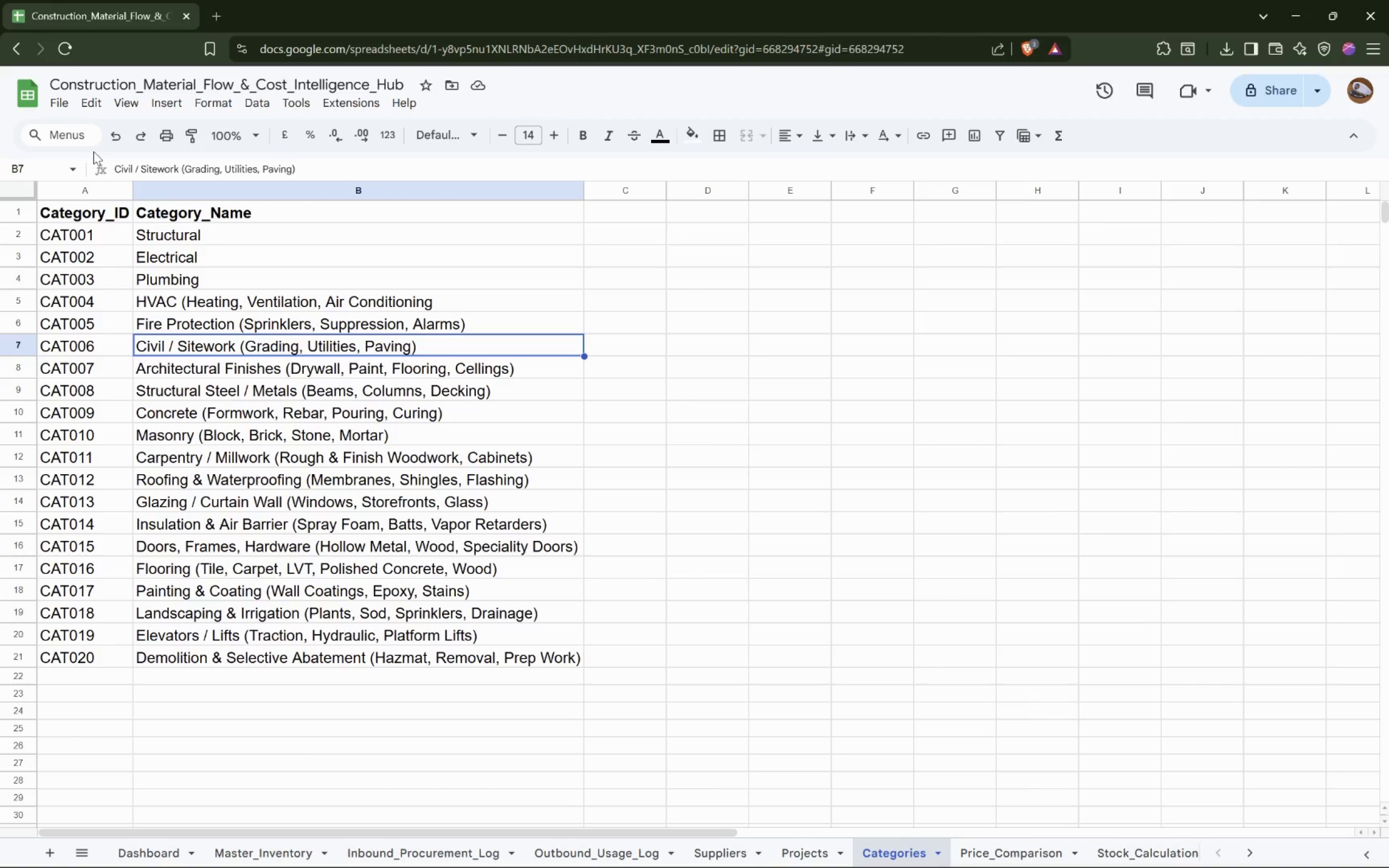 
wait(24.04)
 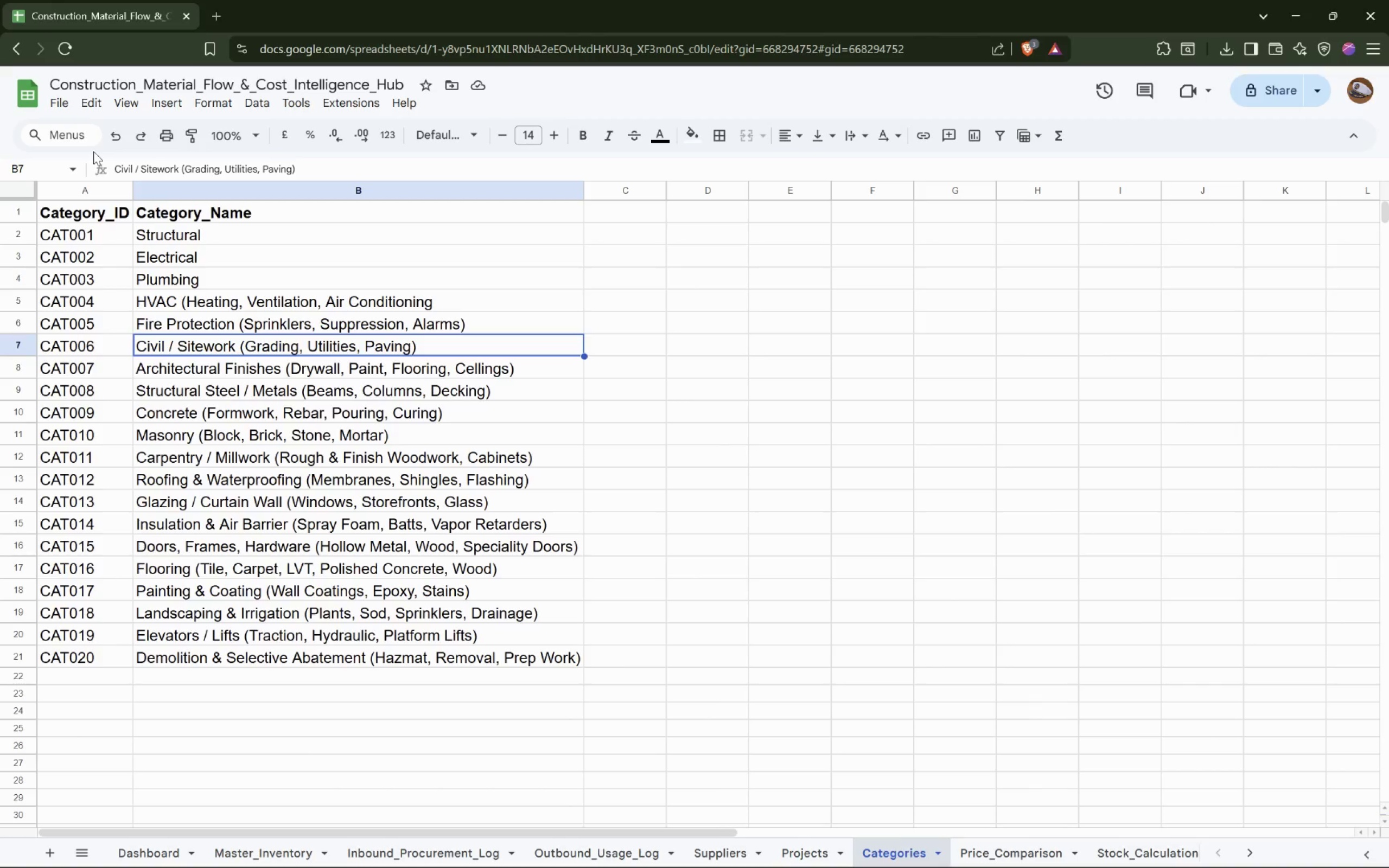 
left_click([373, 401])
 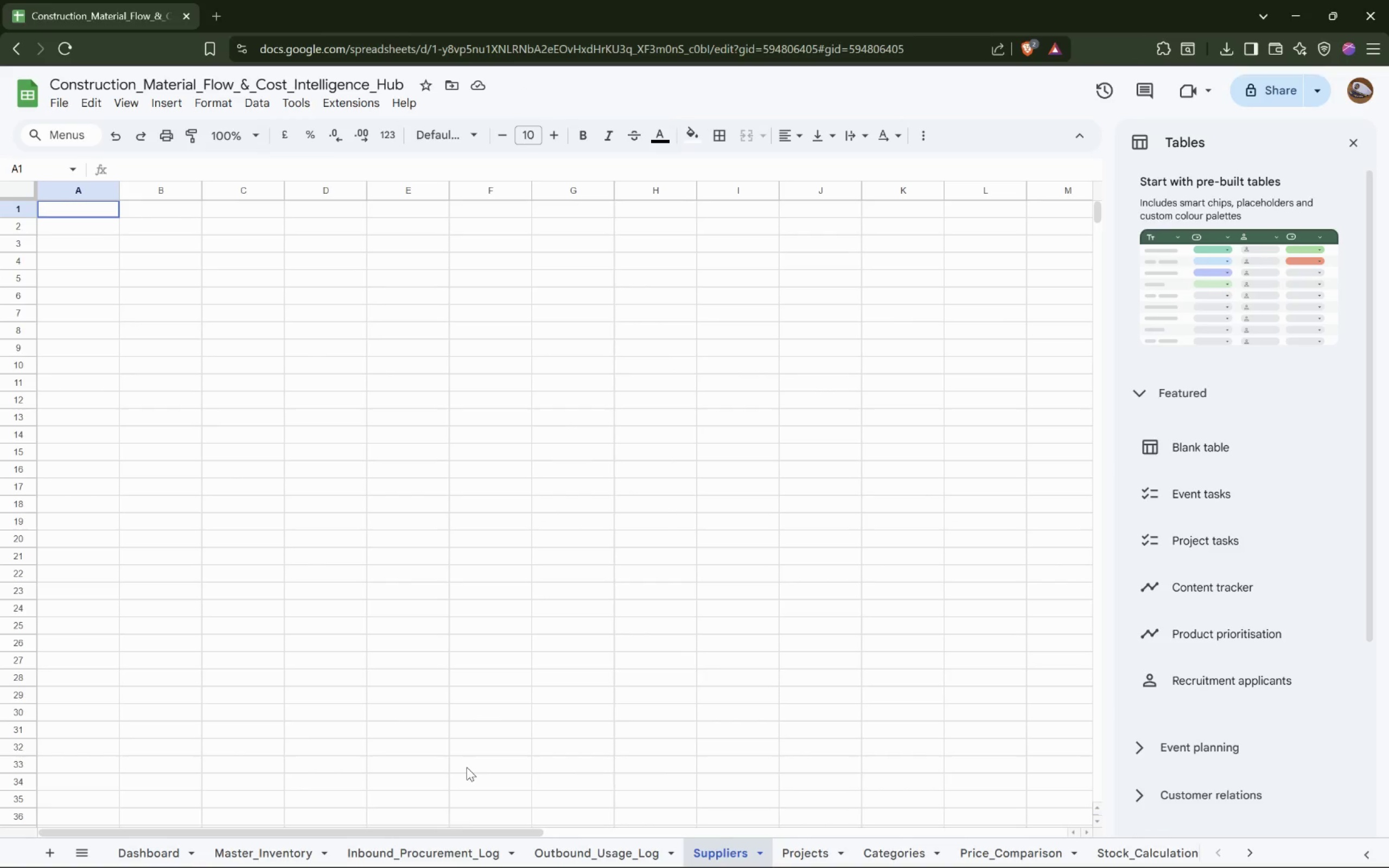 
wait(12.14)
 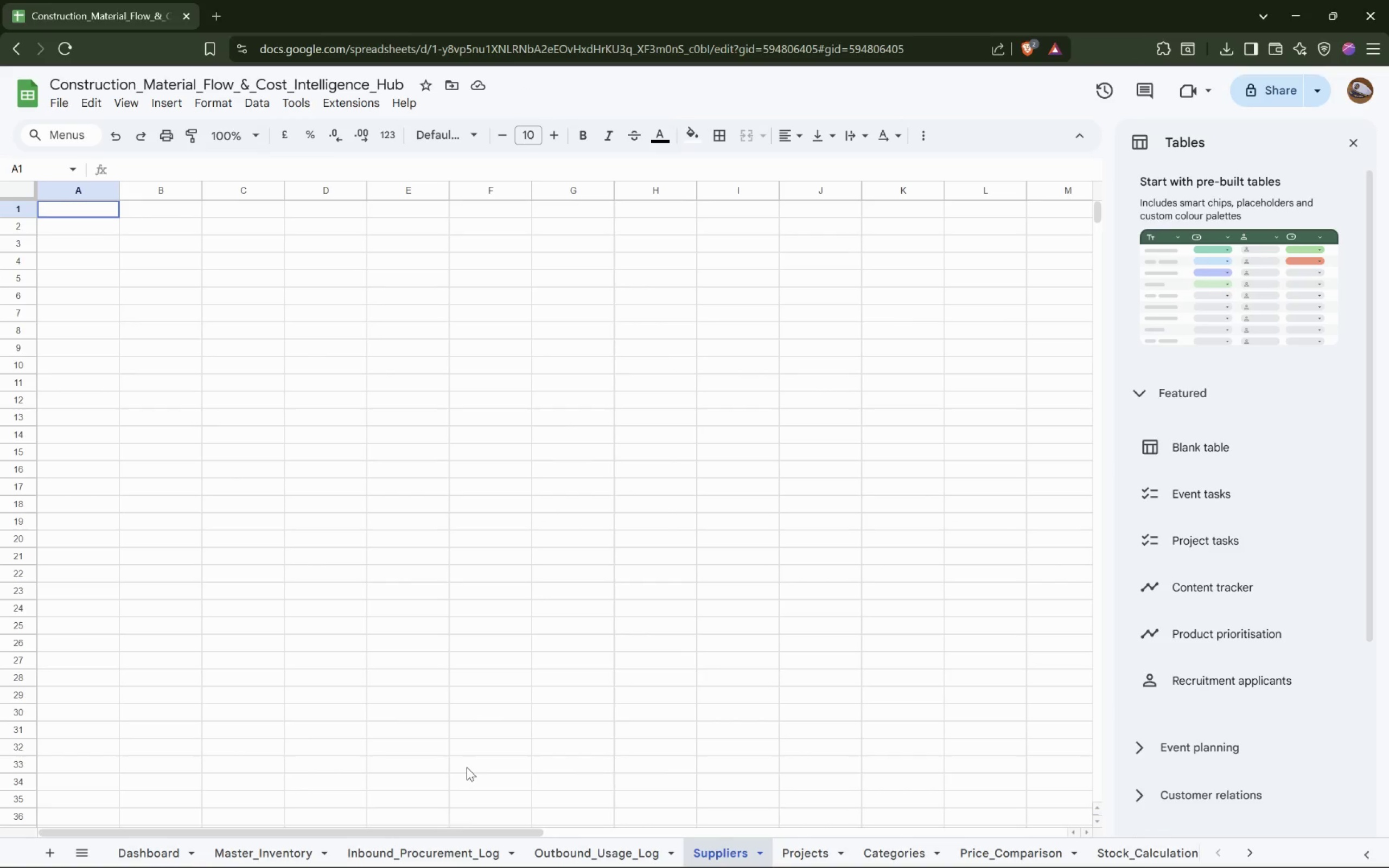 
left_click([897, 855])
 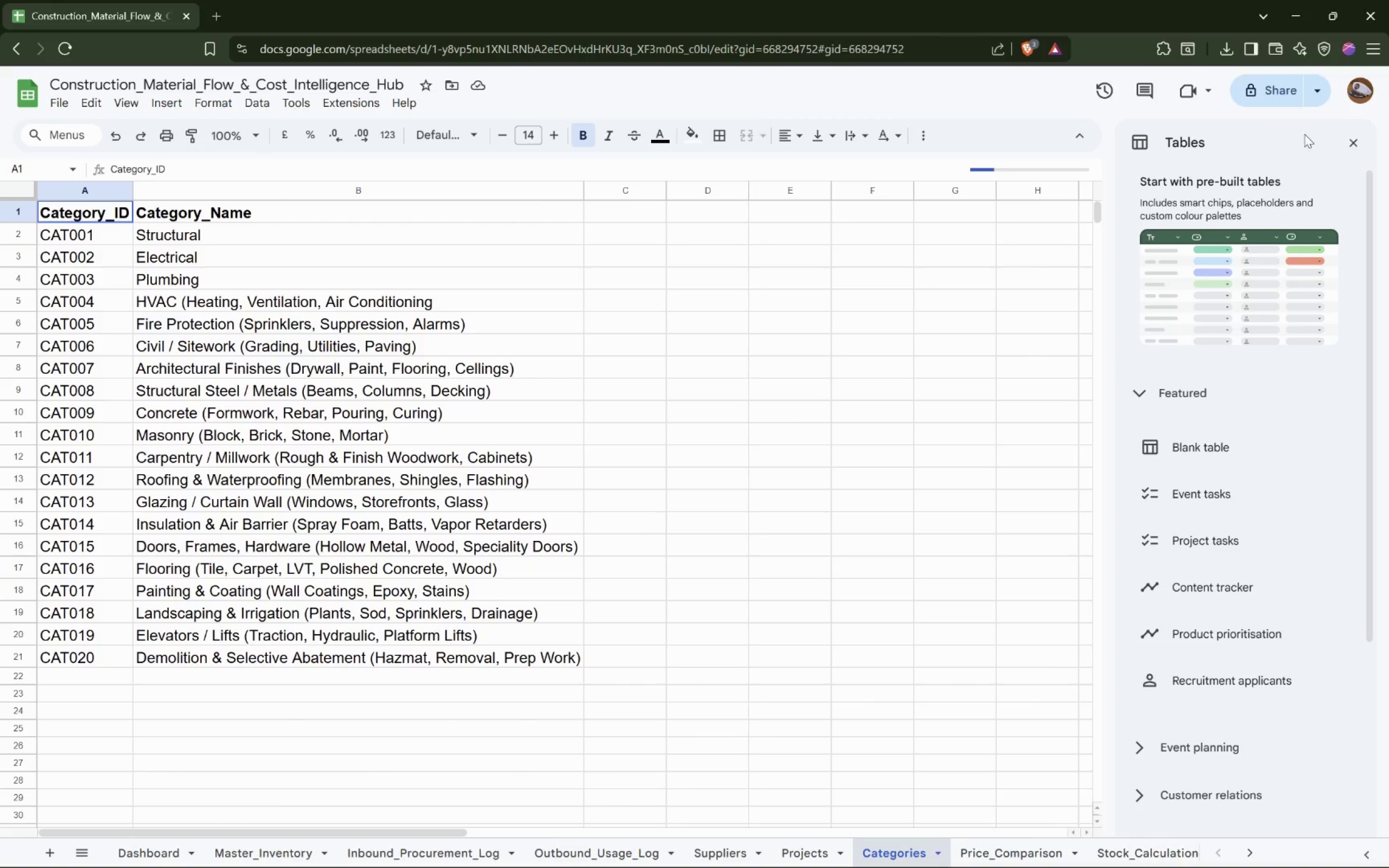 
left_click([1359, 139])
 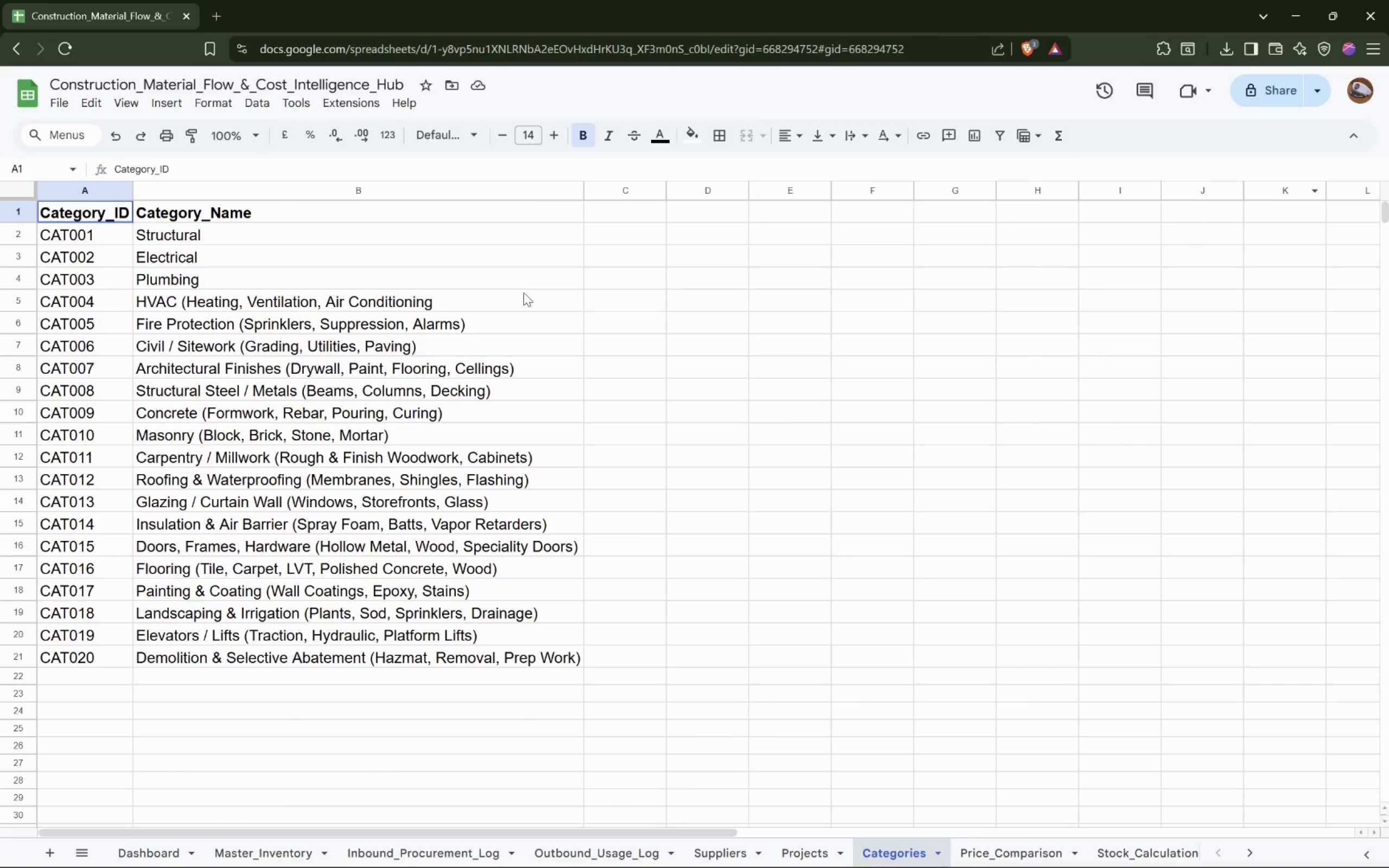 
left_click([498, 310])
 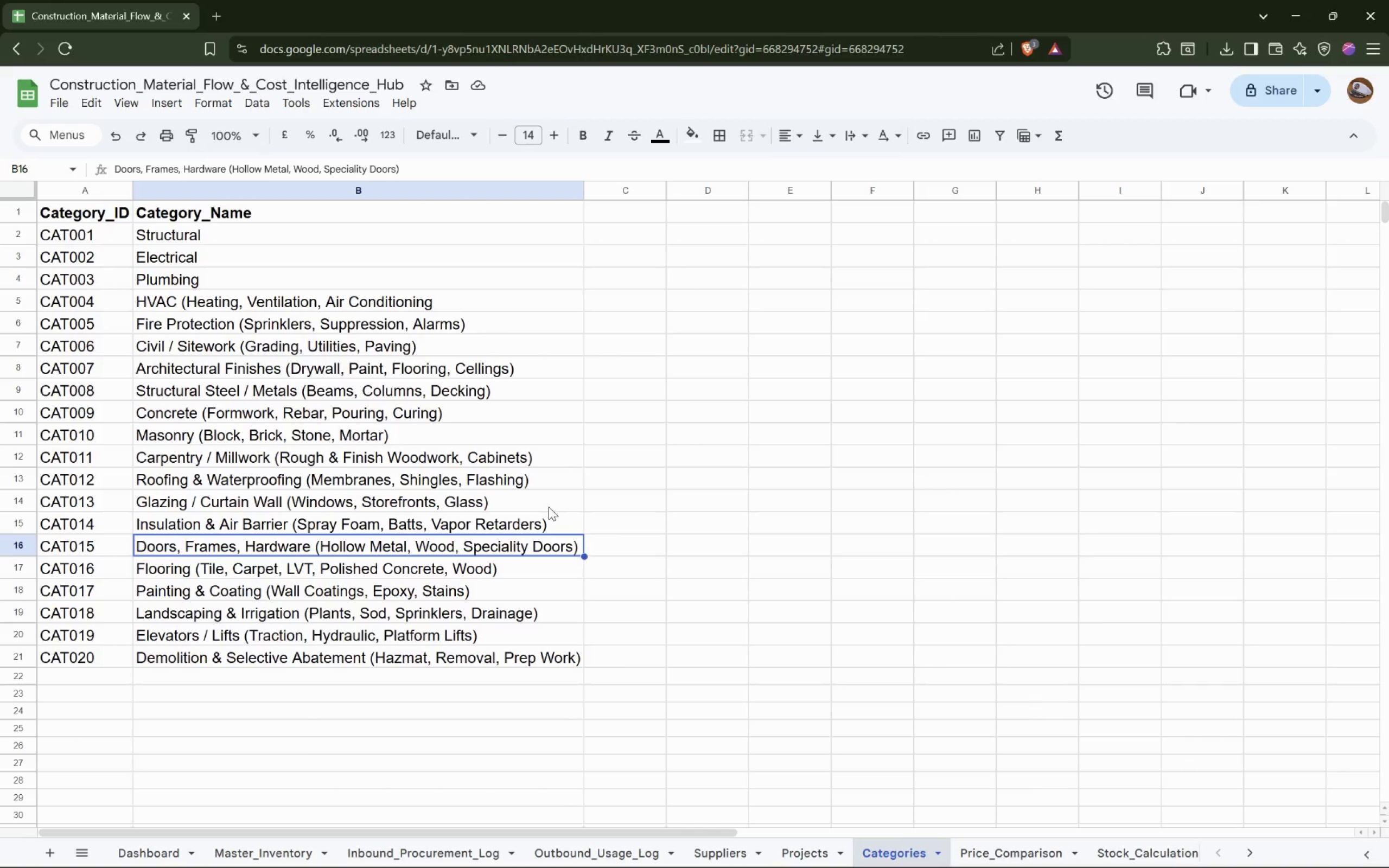 
right_click([549, 507])
 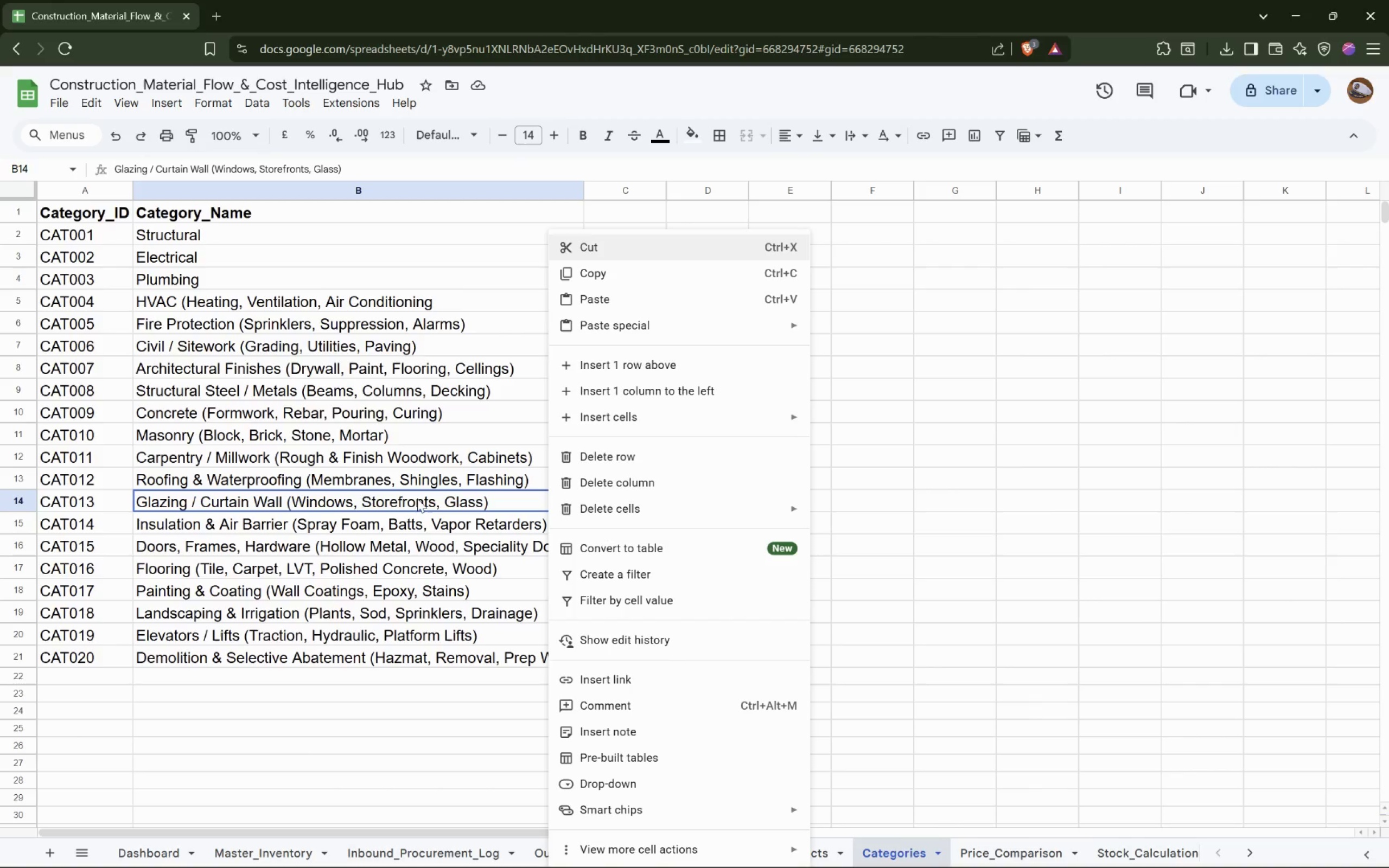 
left_click([360, 491])
 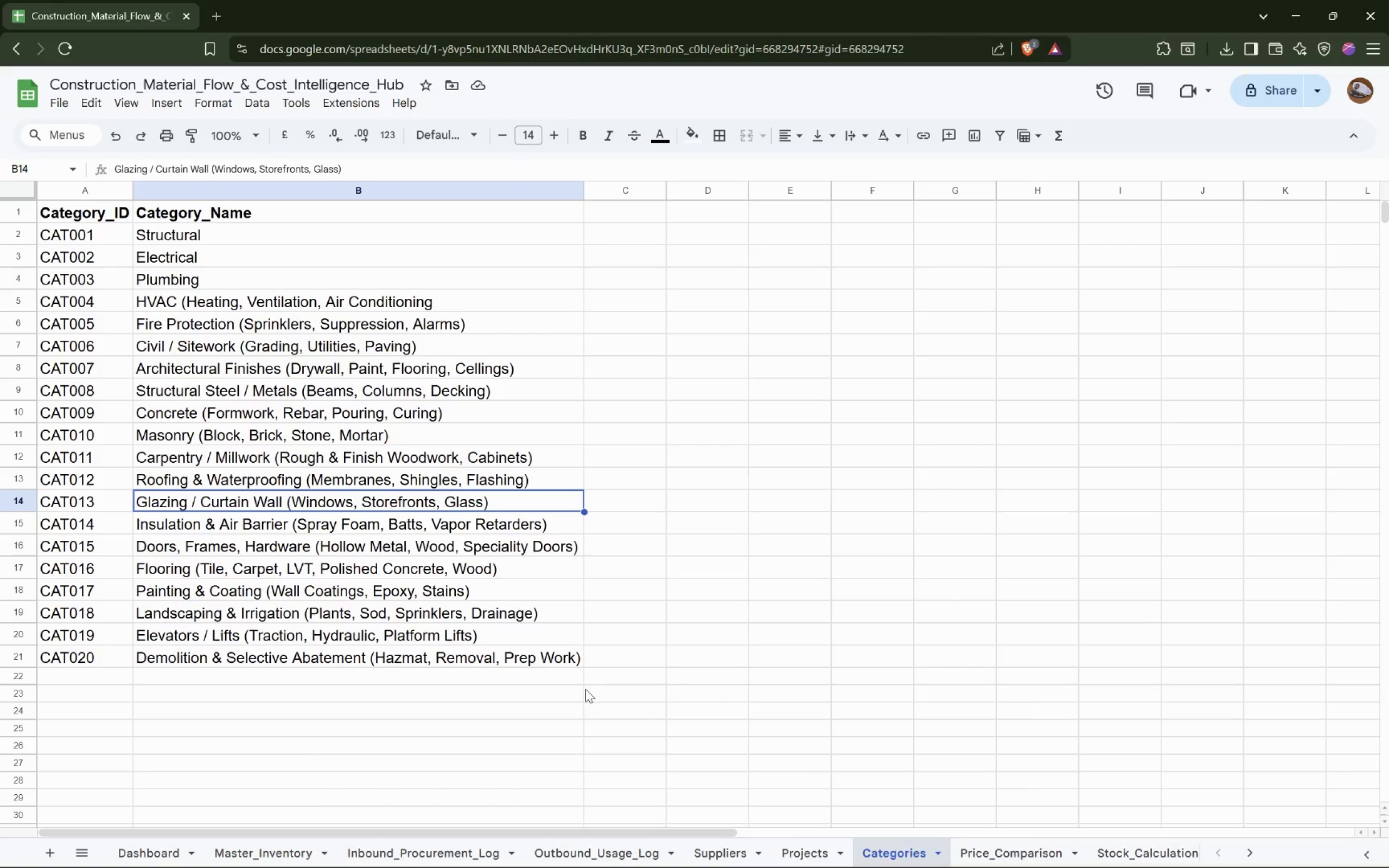 
wait(5.2)
 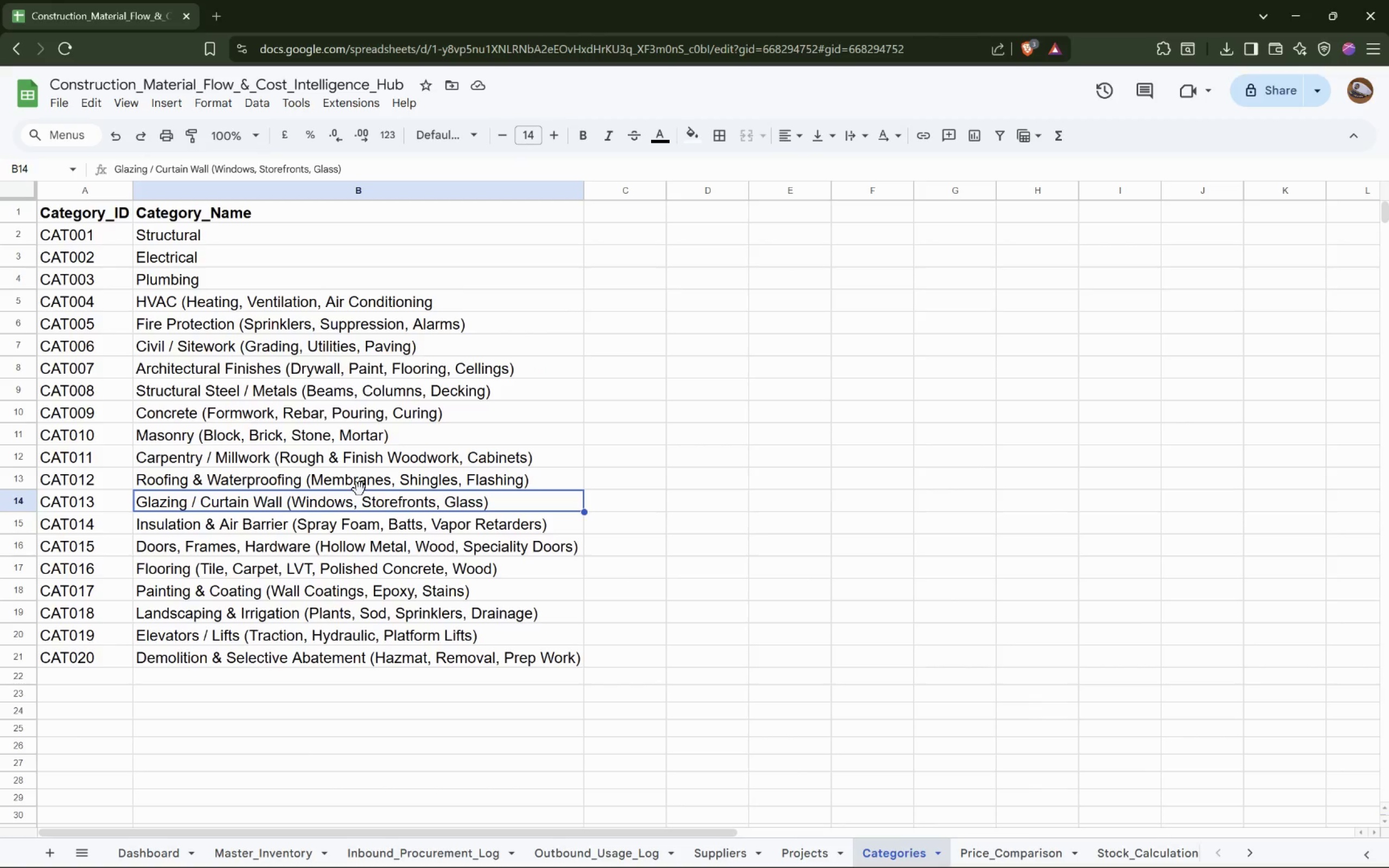 
hold_key(key=ShiftLeft, duration=1.38)
scroll: coordinate [645, 860], scroll_direction: down, amount: 2.0
 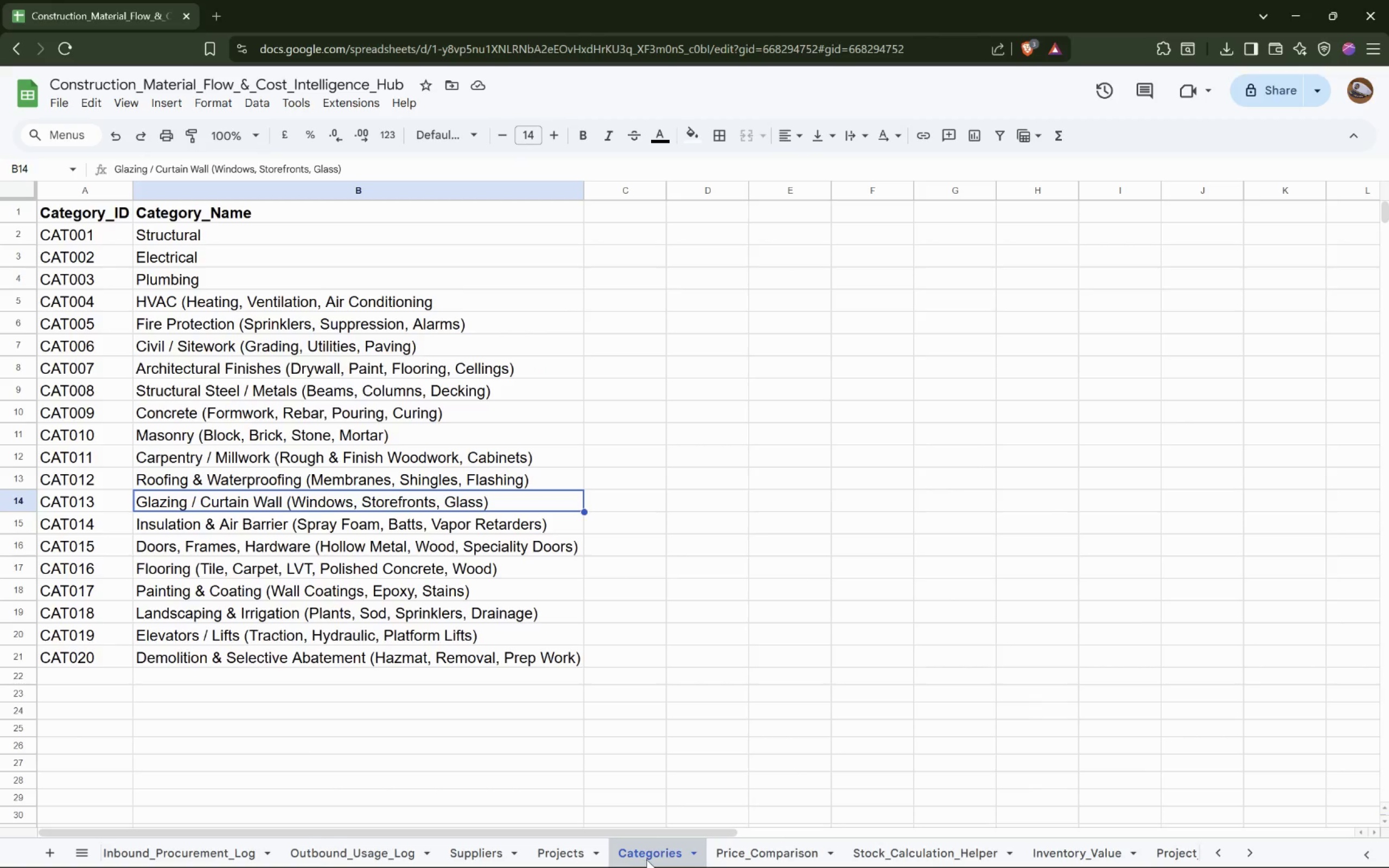 
wait(46.88)
 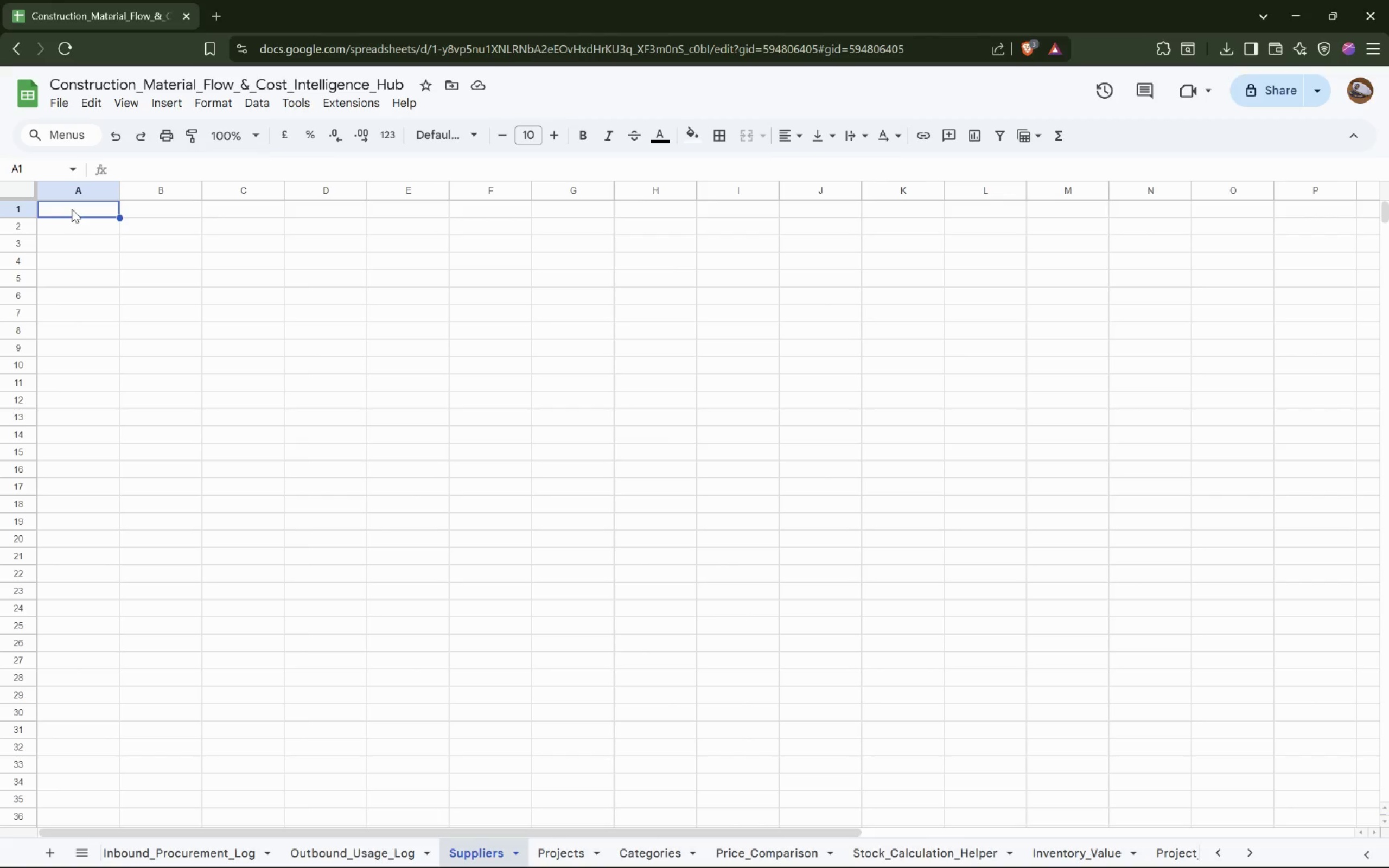 
hold_key(key=S, duration=1.55)
 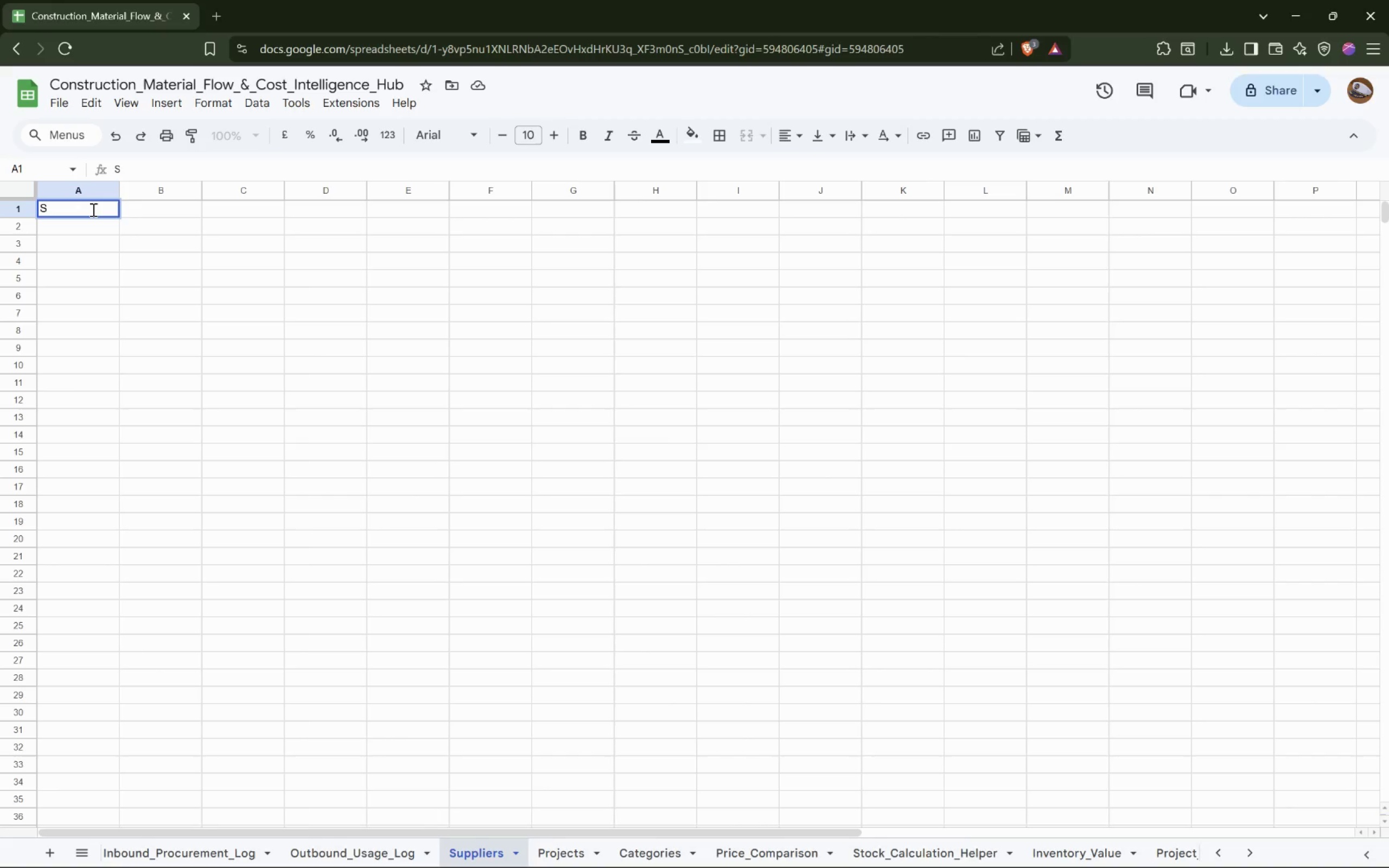 
key(Backspace)
type(upplier_IDD)
key(Tab)
key(Tab)
 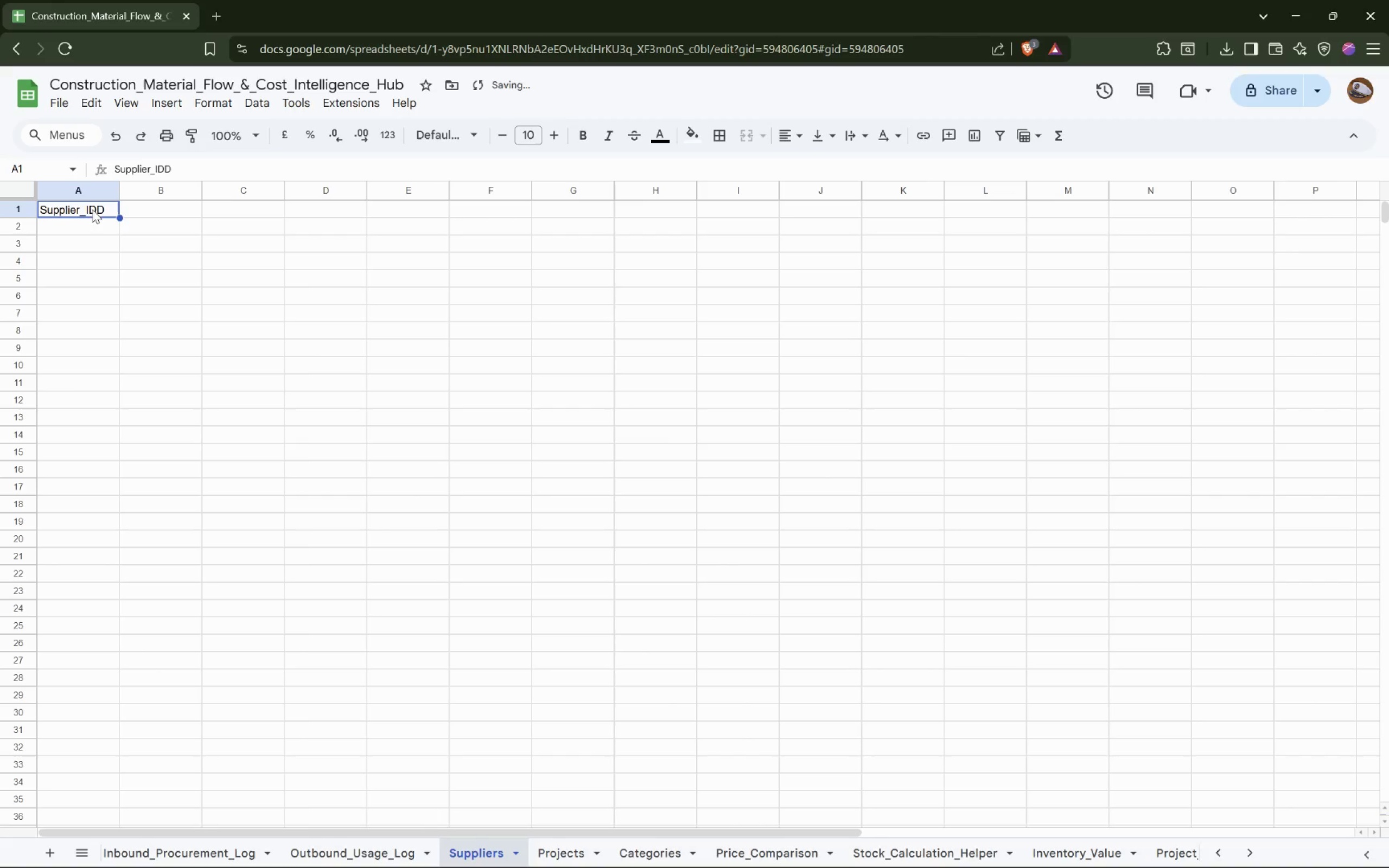 
double_click([92, 208])
 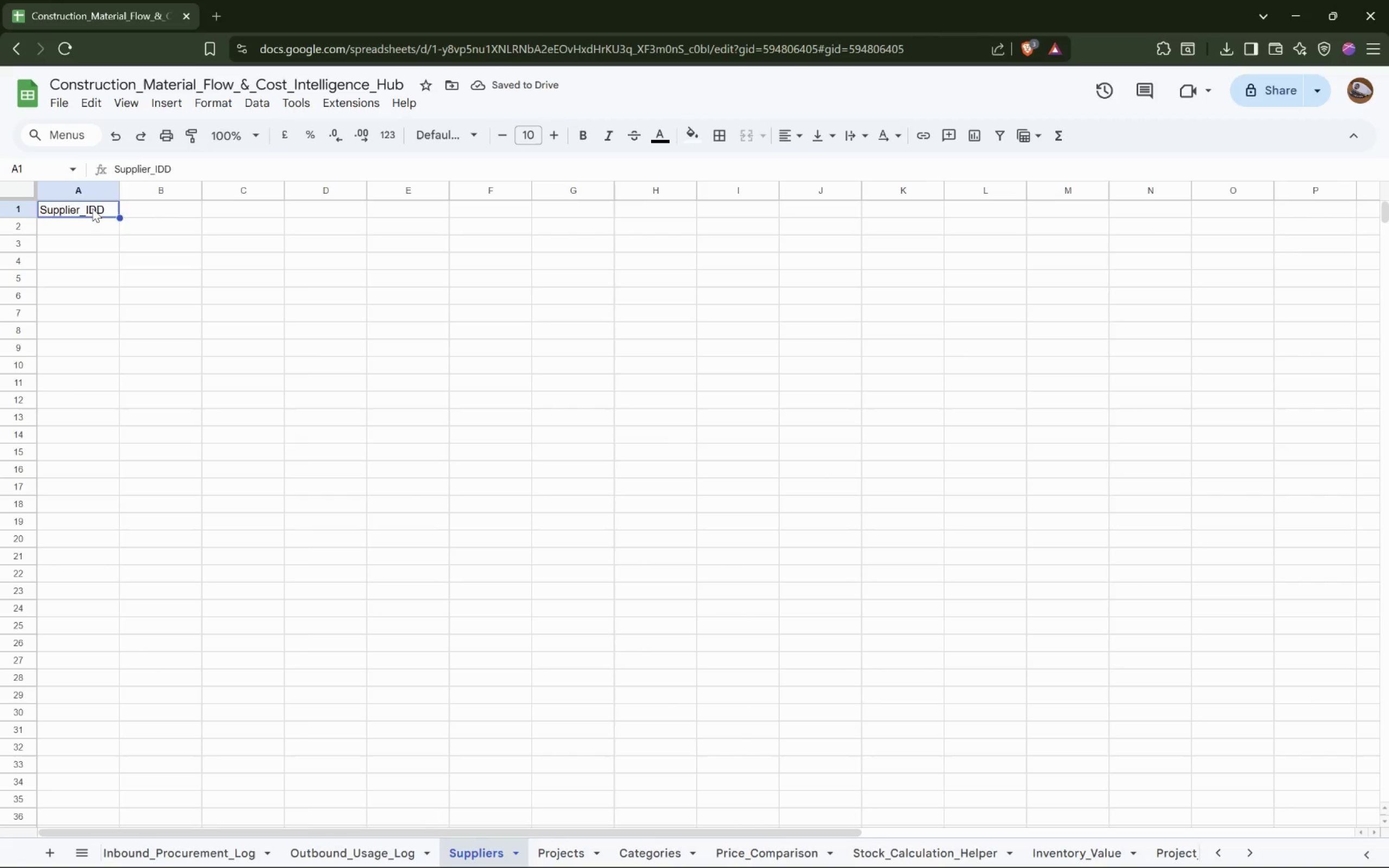 
triple_click([92, 208])
 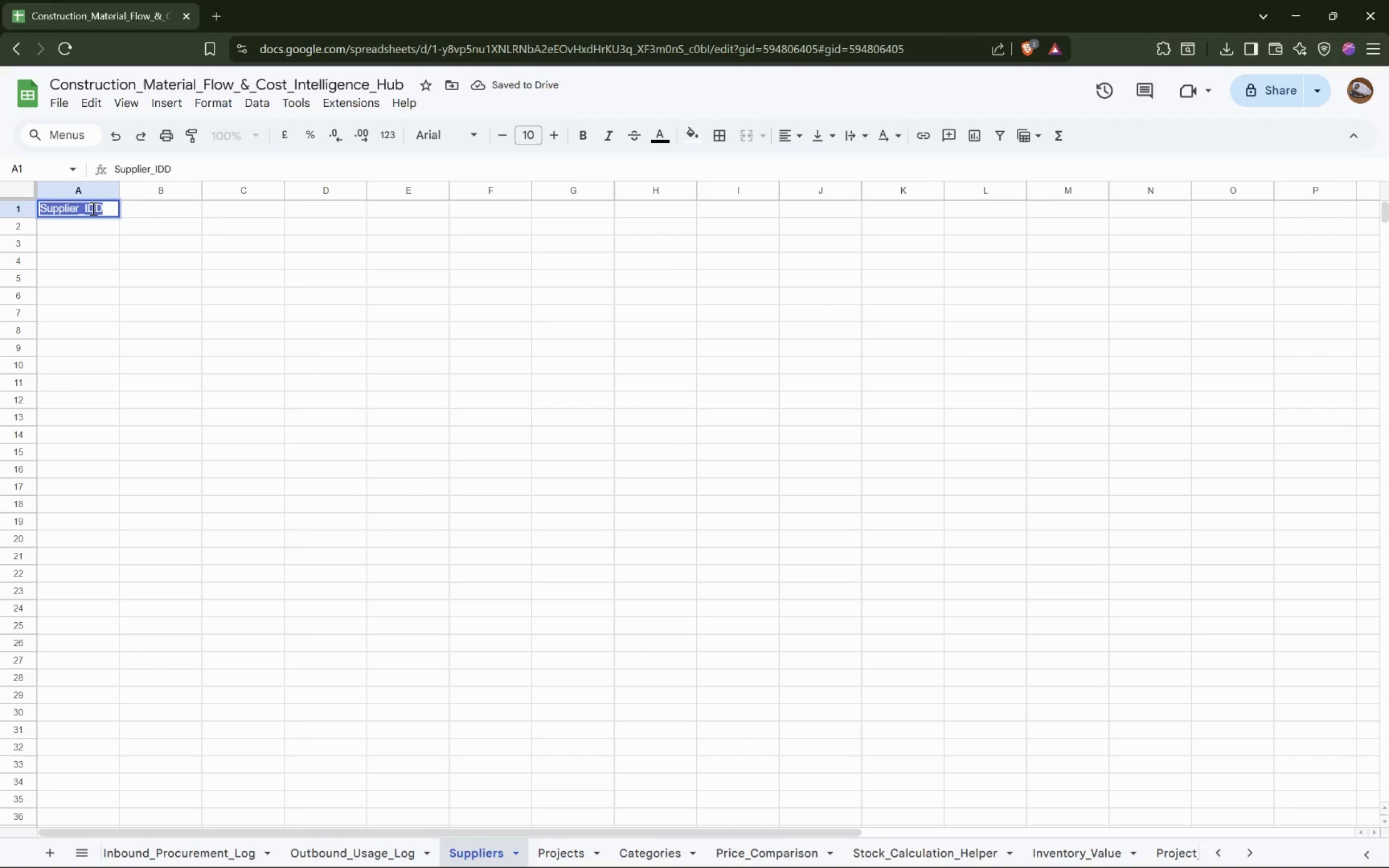 
key(ArrowRight)
 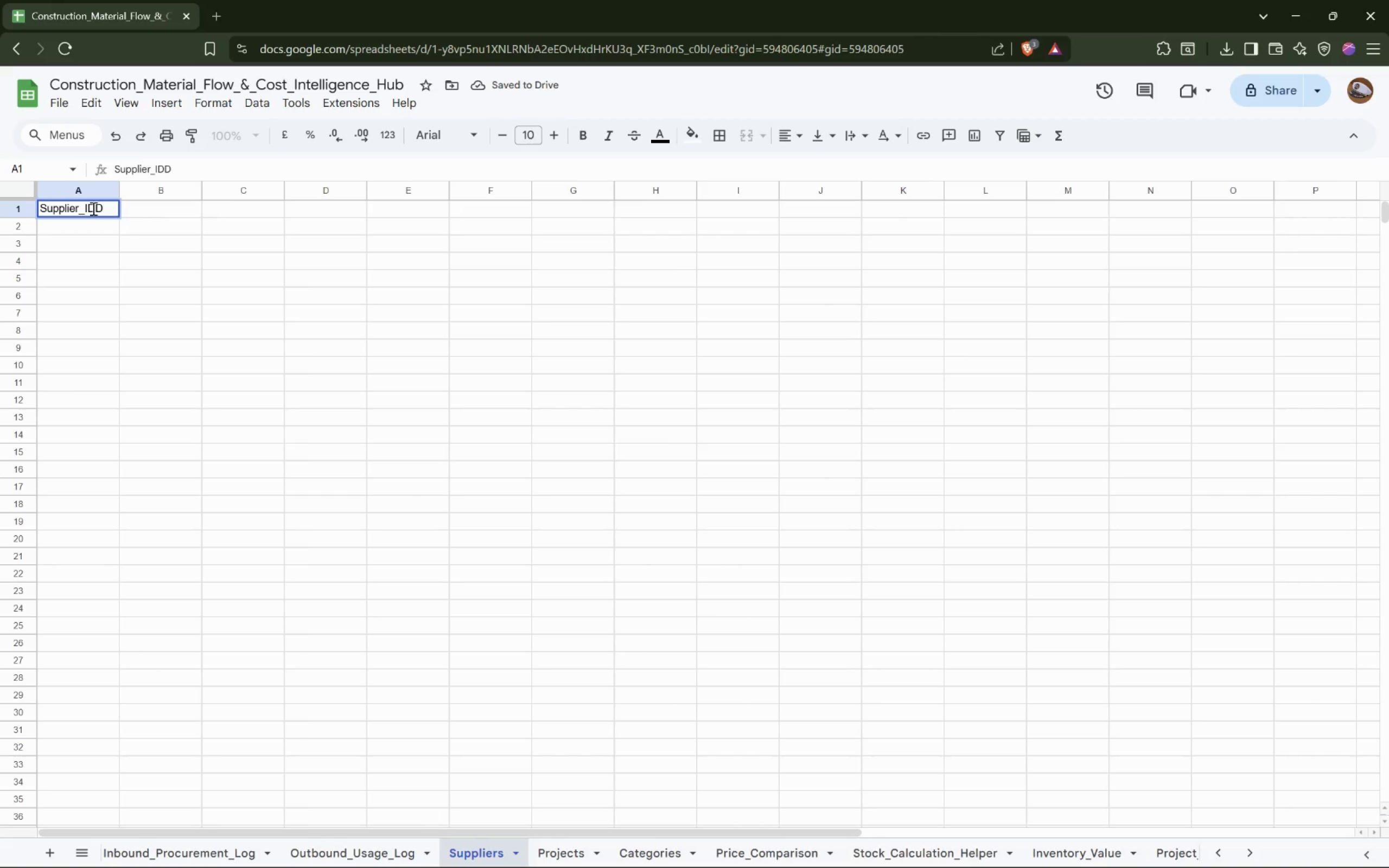 
key(Backspace)
 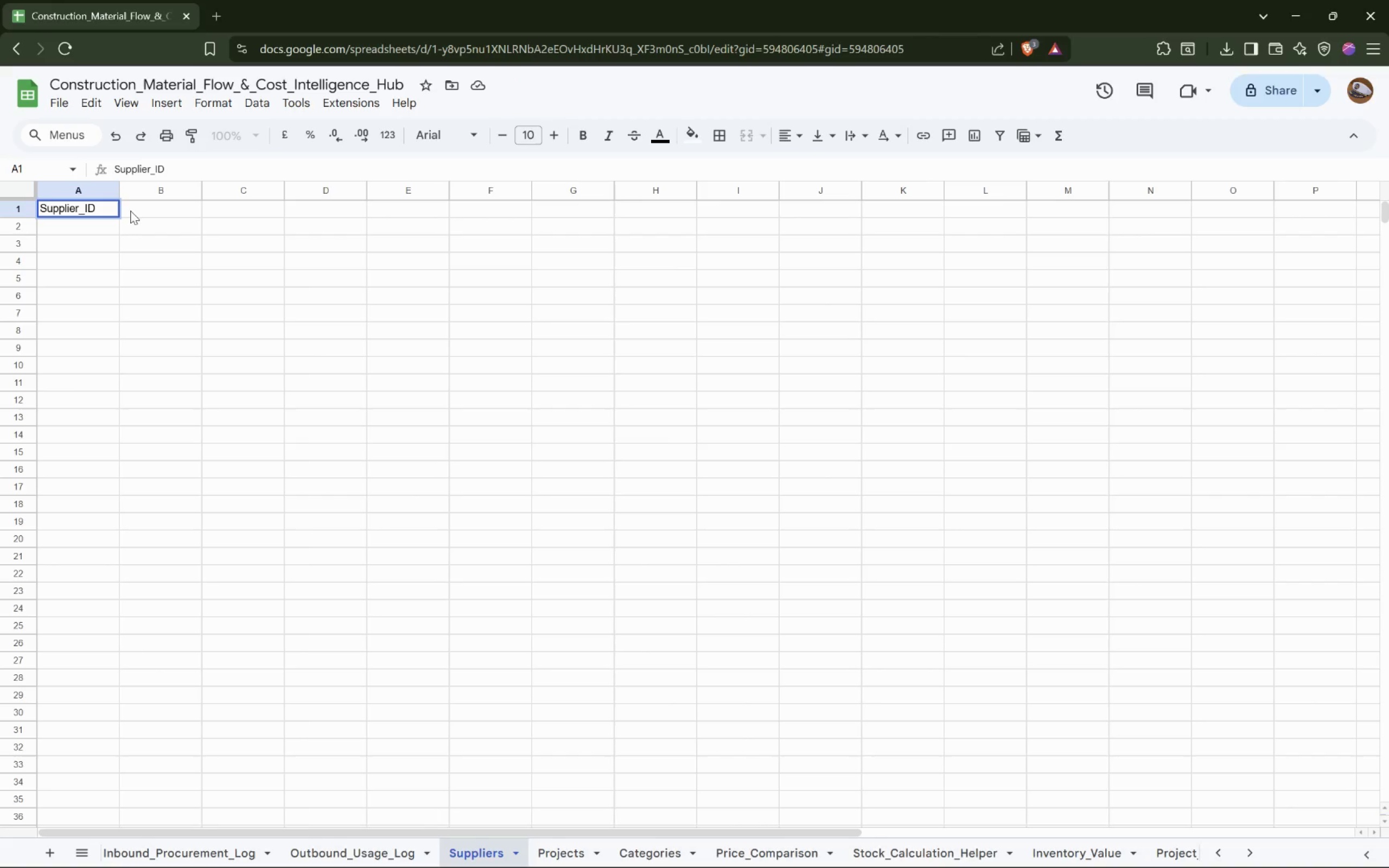 
left_click([136, 211])
 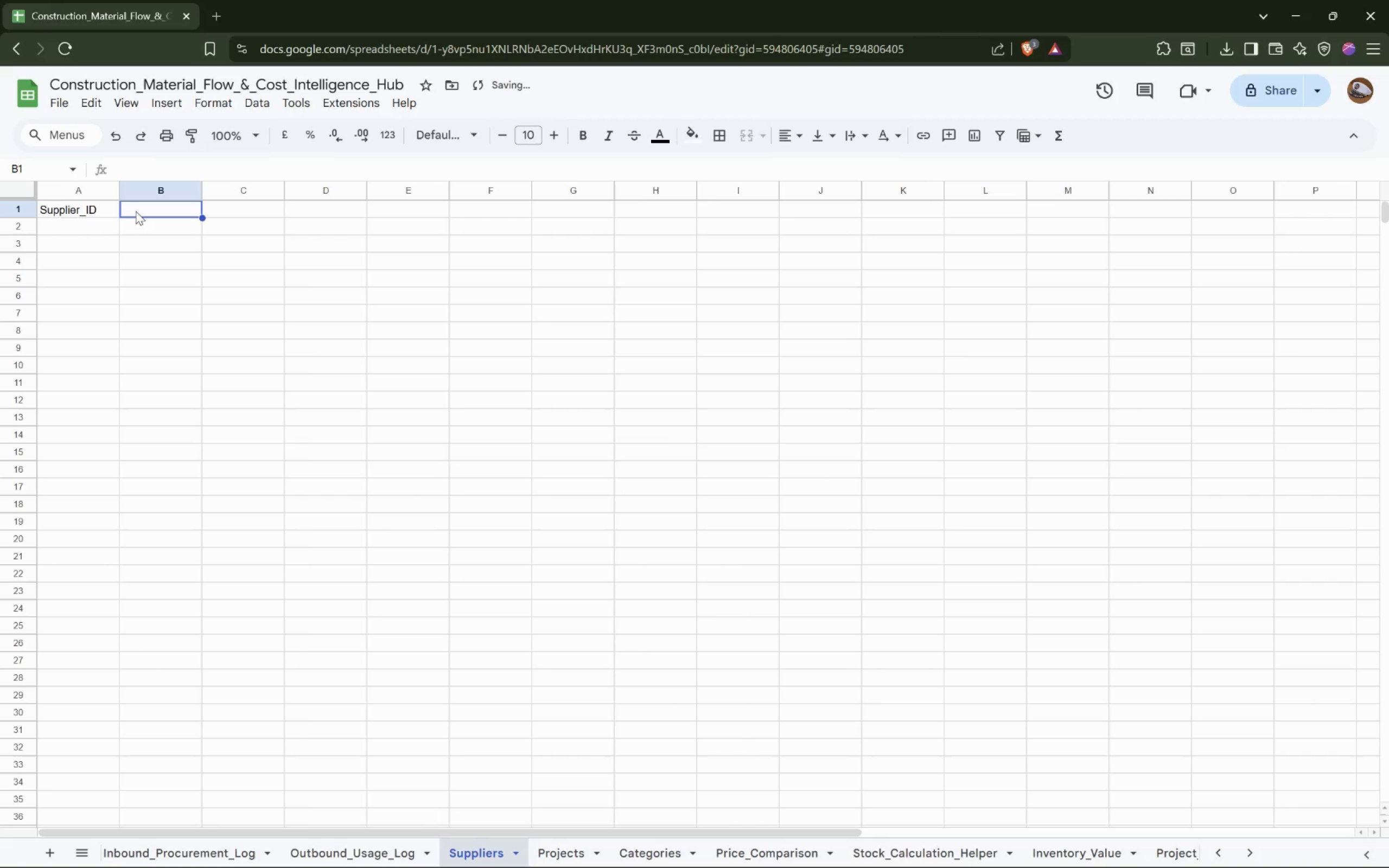 
type(Supplier_Name)
key(Tab)
type(Contact_DP)
key(Backspace)
key(Backspace)
type(Phone)
key(Tab)
type(Location)
 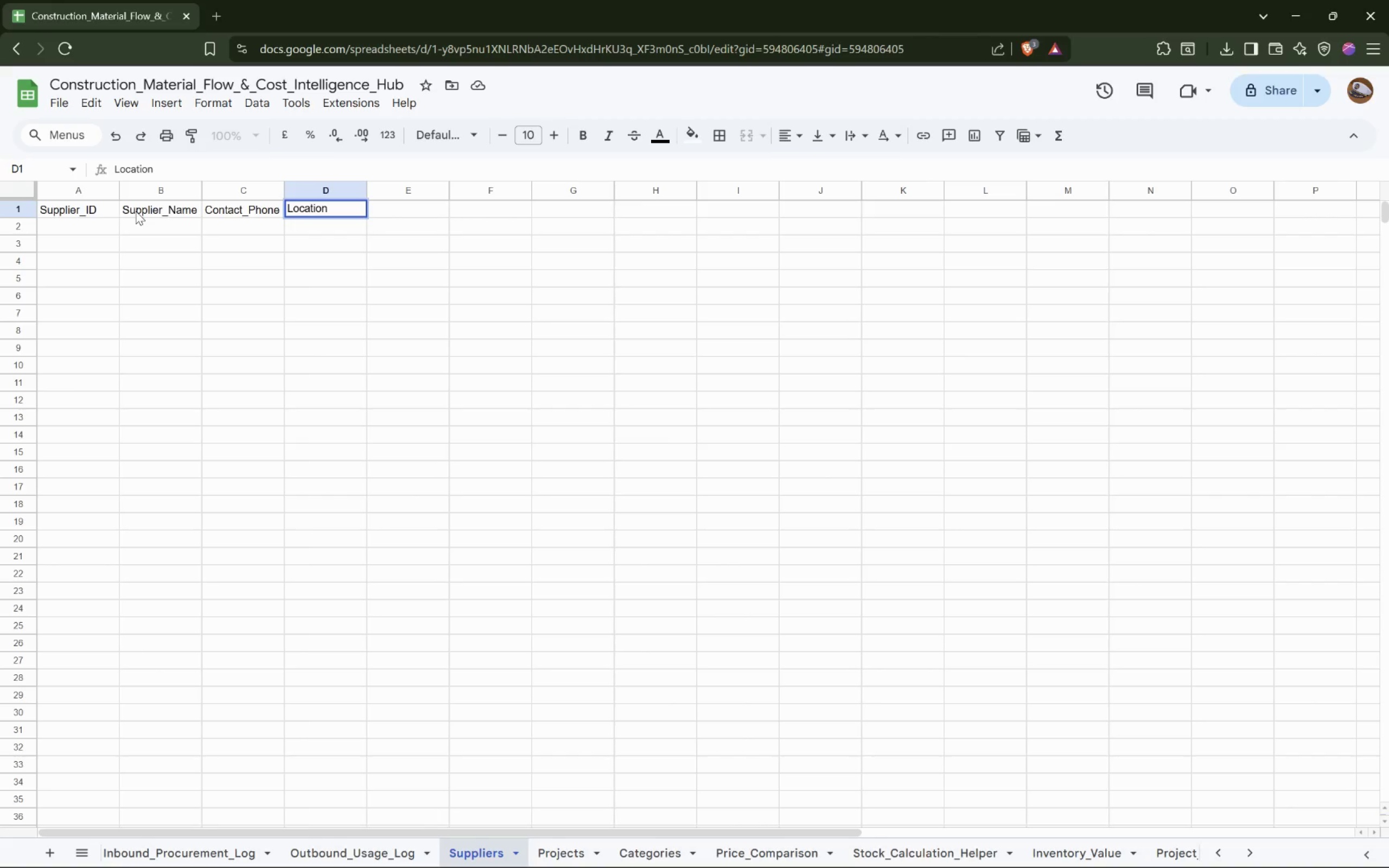 
wait(29.5)
 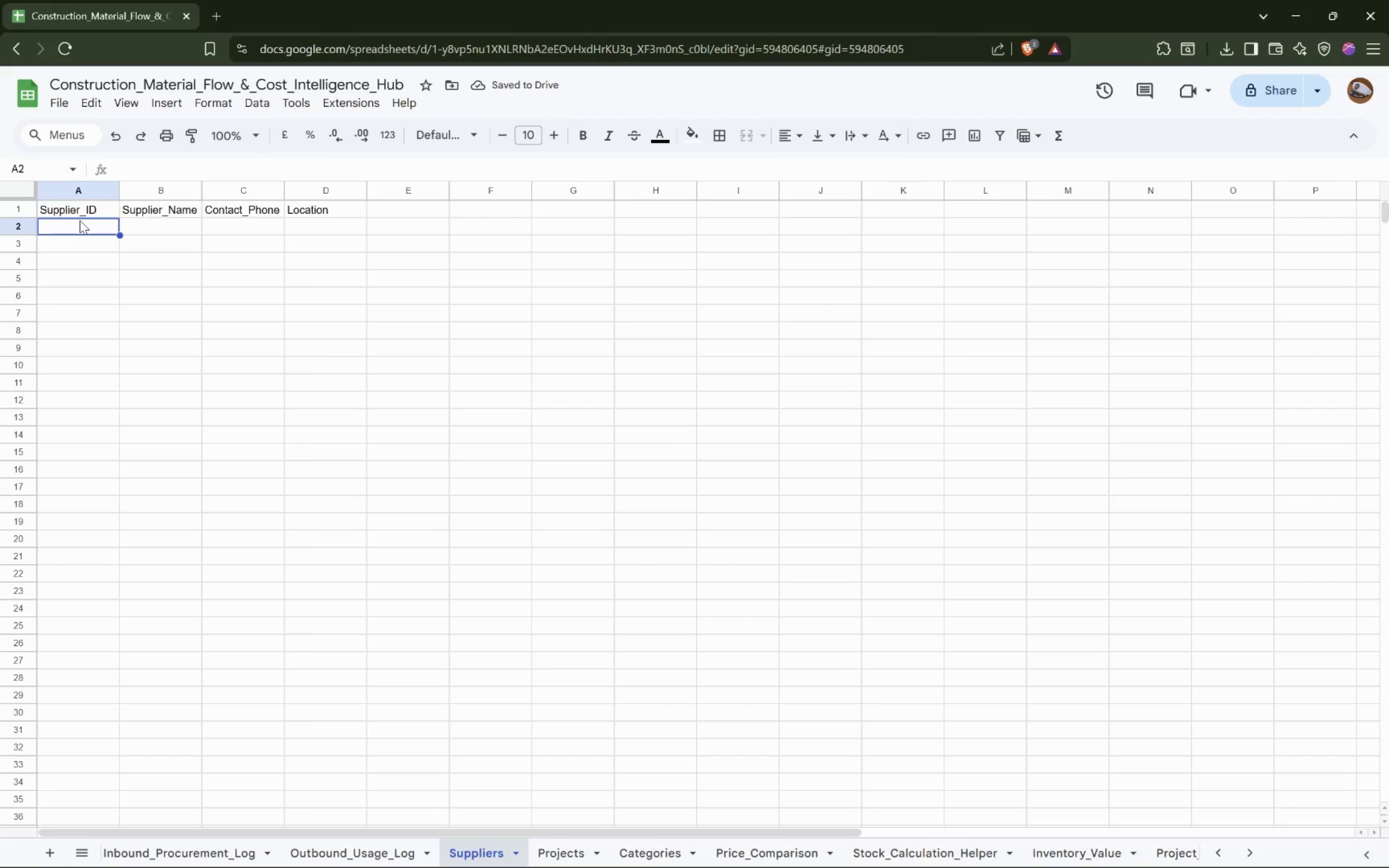 
type(SUP;)
key(Backspace)
type(001)
key(Tab)
type(EthioBuild Supply)
key(Tab)
type(091123)
 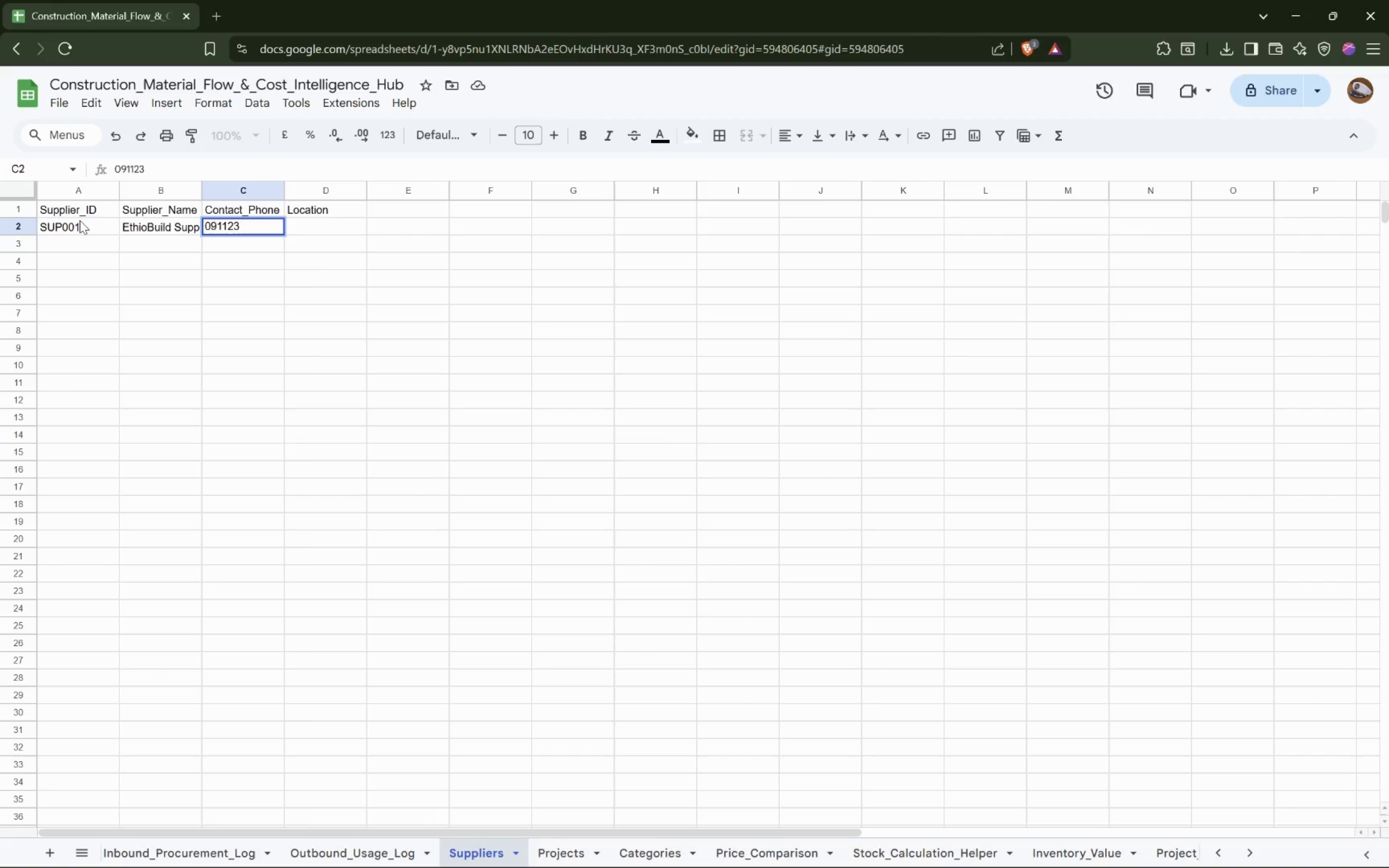 
type(4567)
 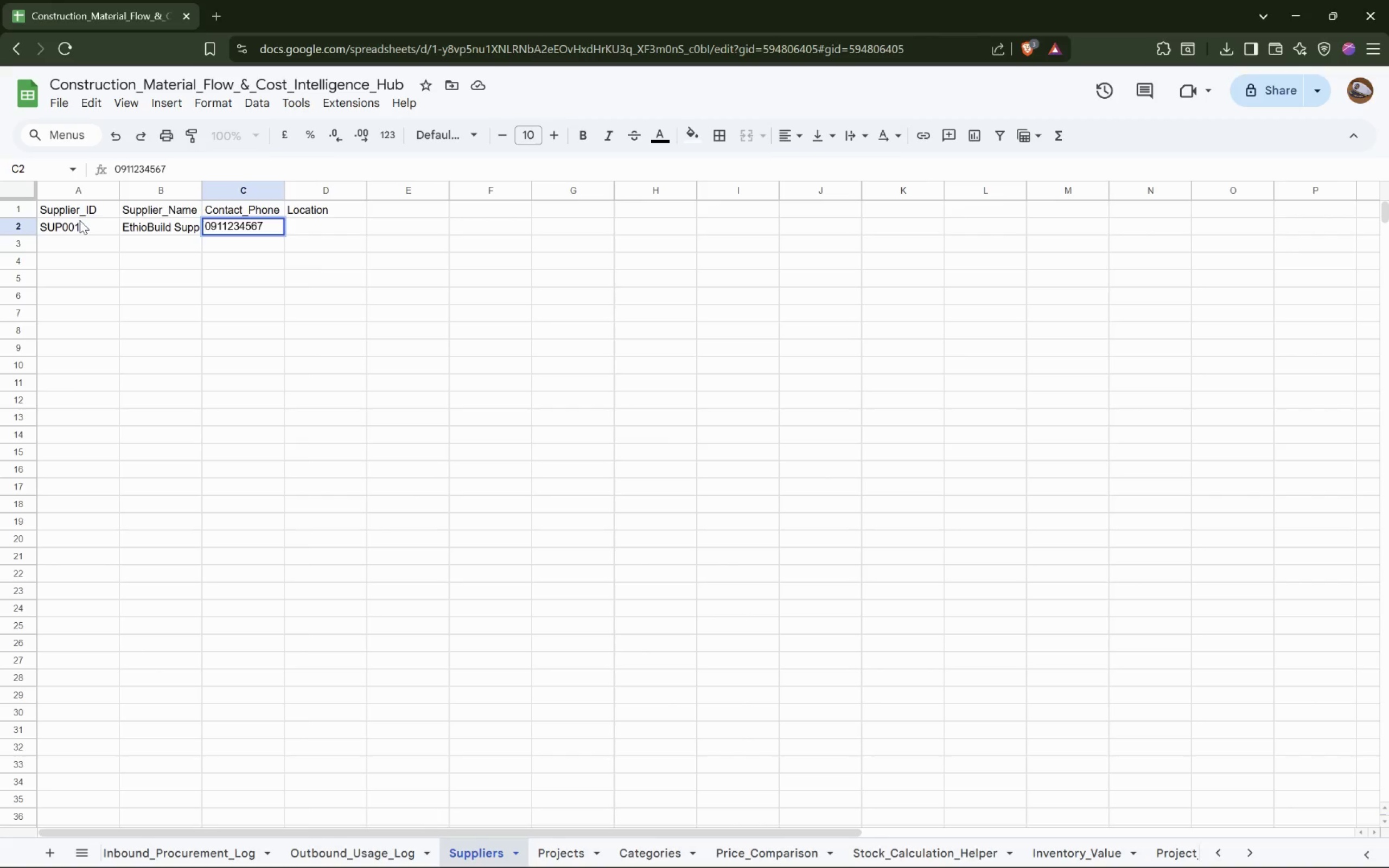 
wait(27.53)
 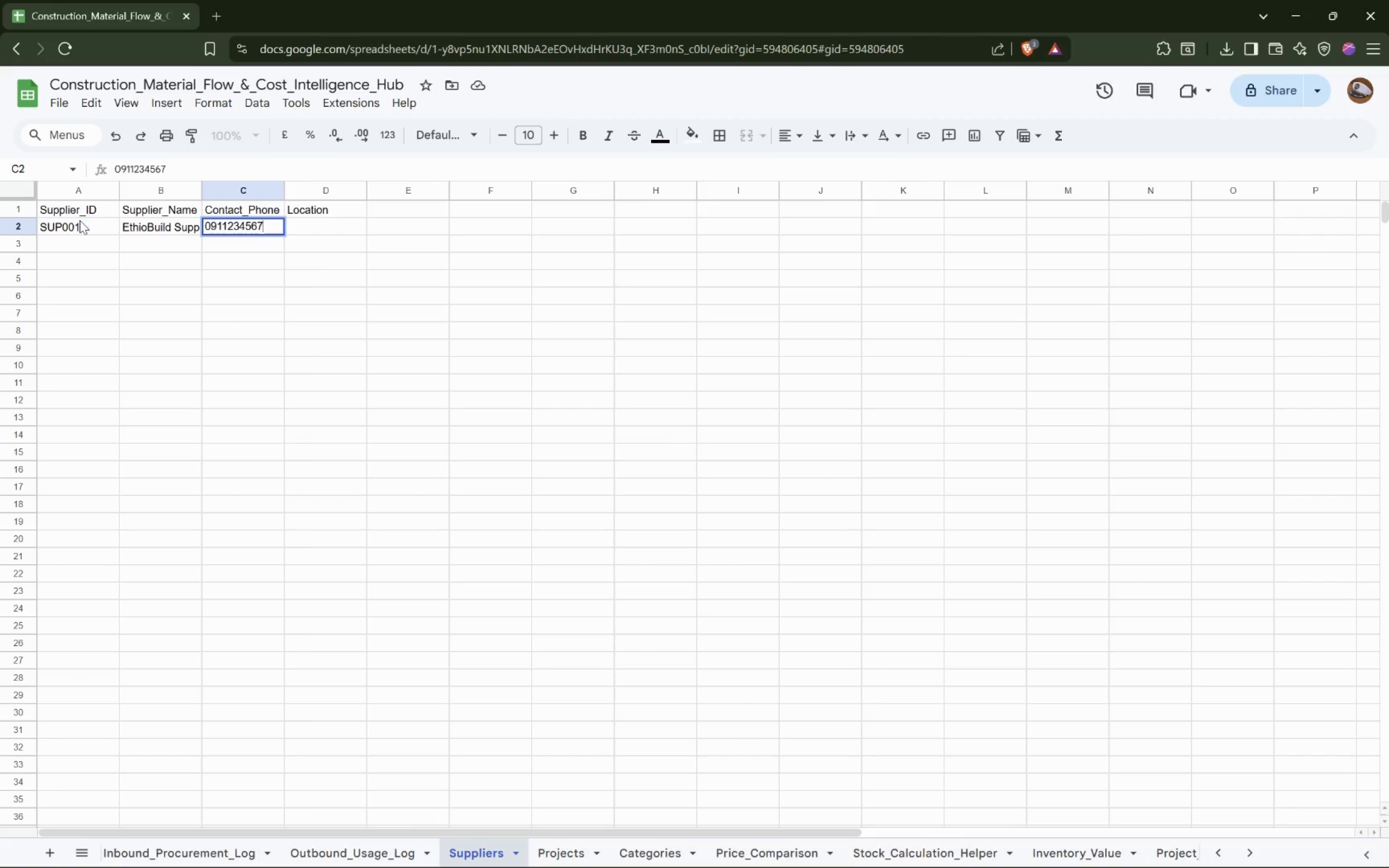 
type(Addis Ababa)
 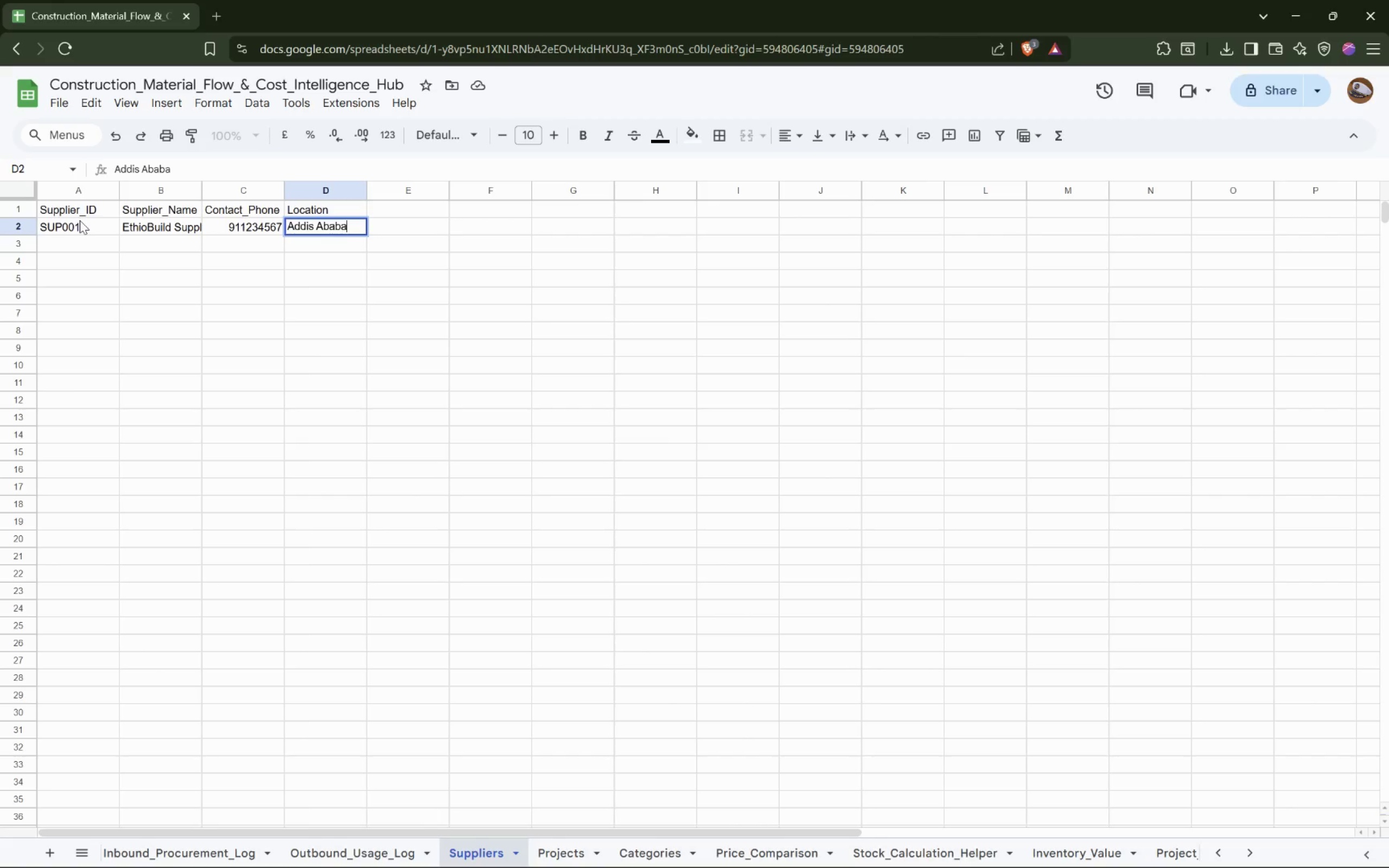 
key(ArrowDown)
 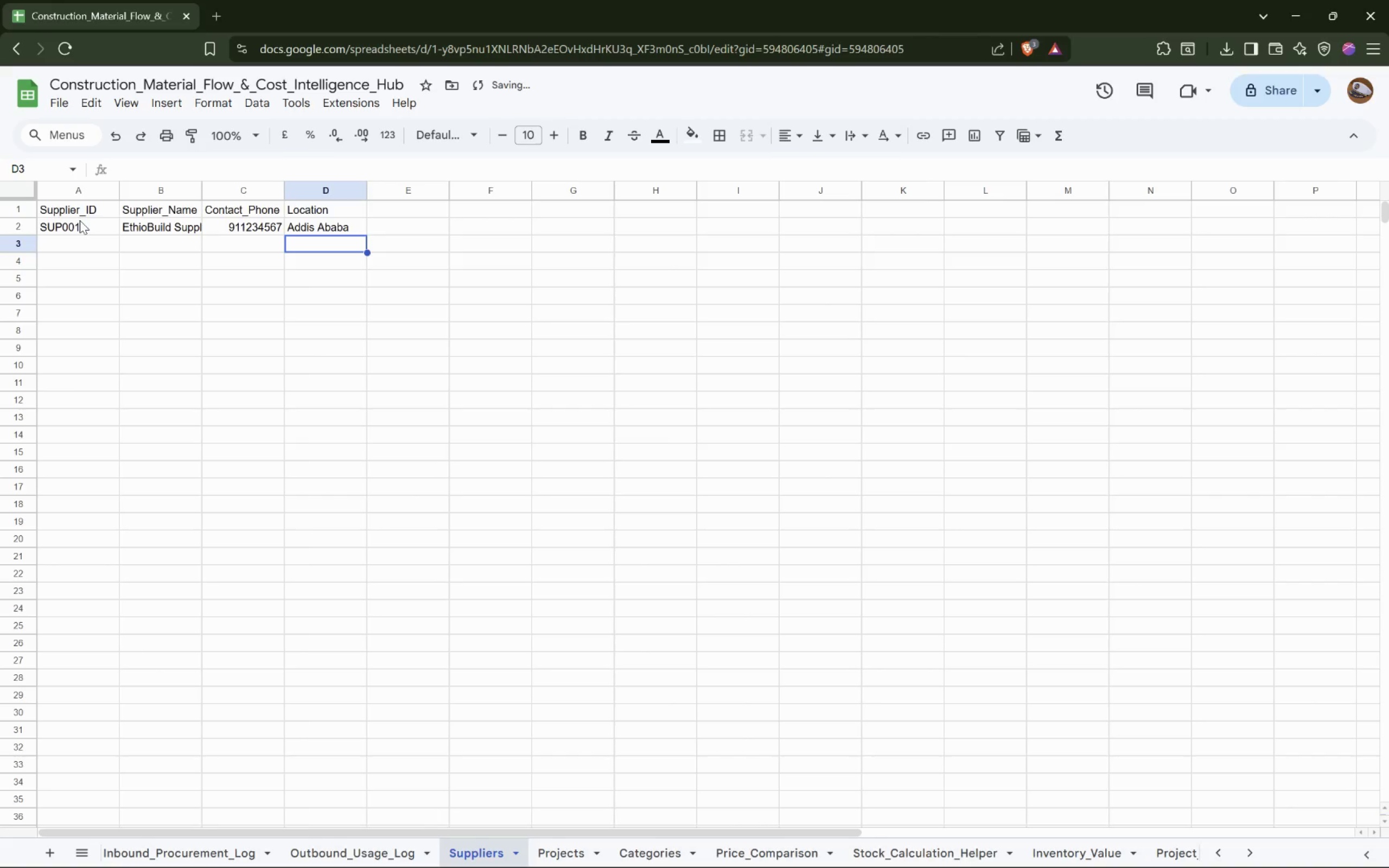 
key(ArrowLeft)
 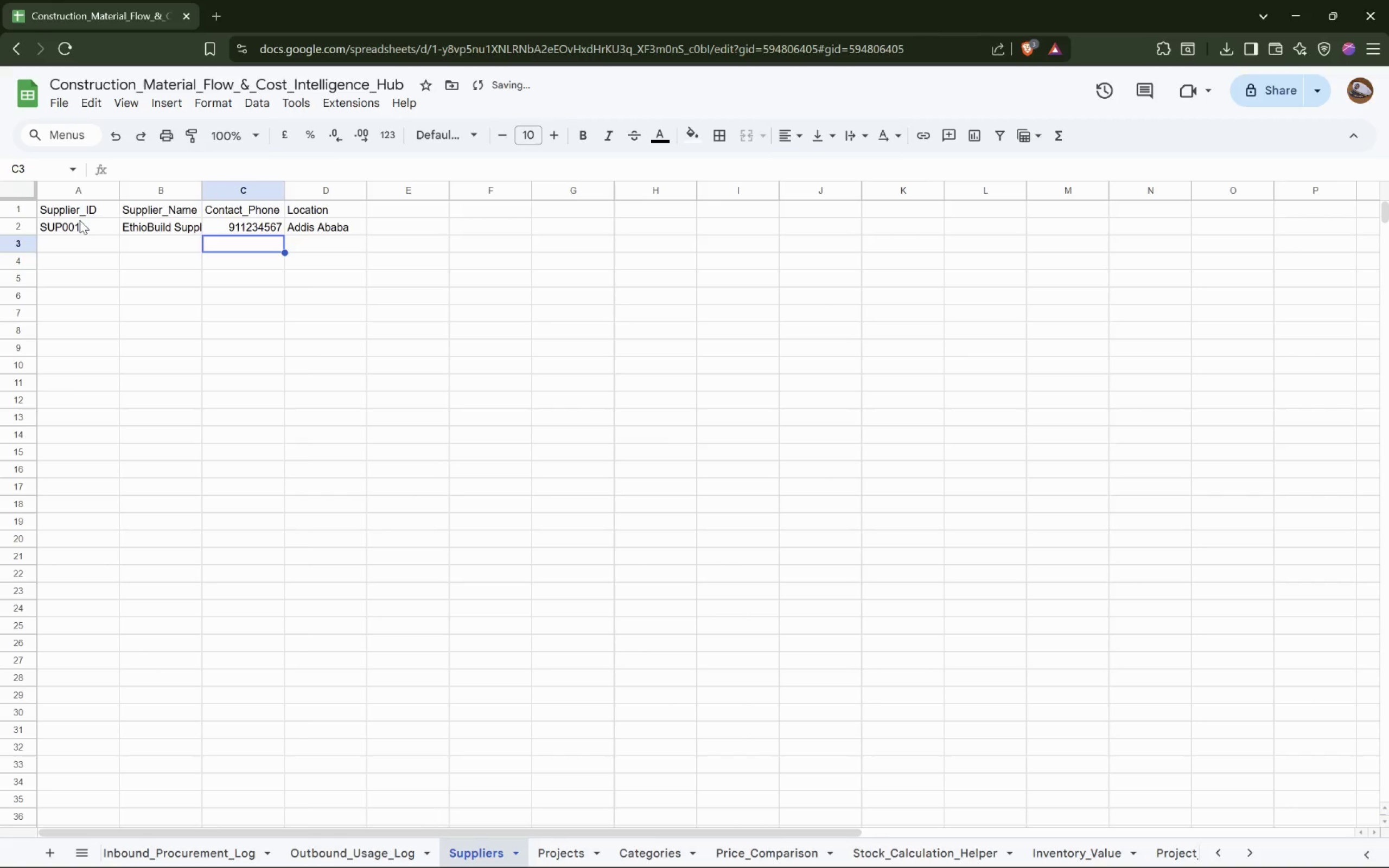 
key(ArrowLeft)
 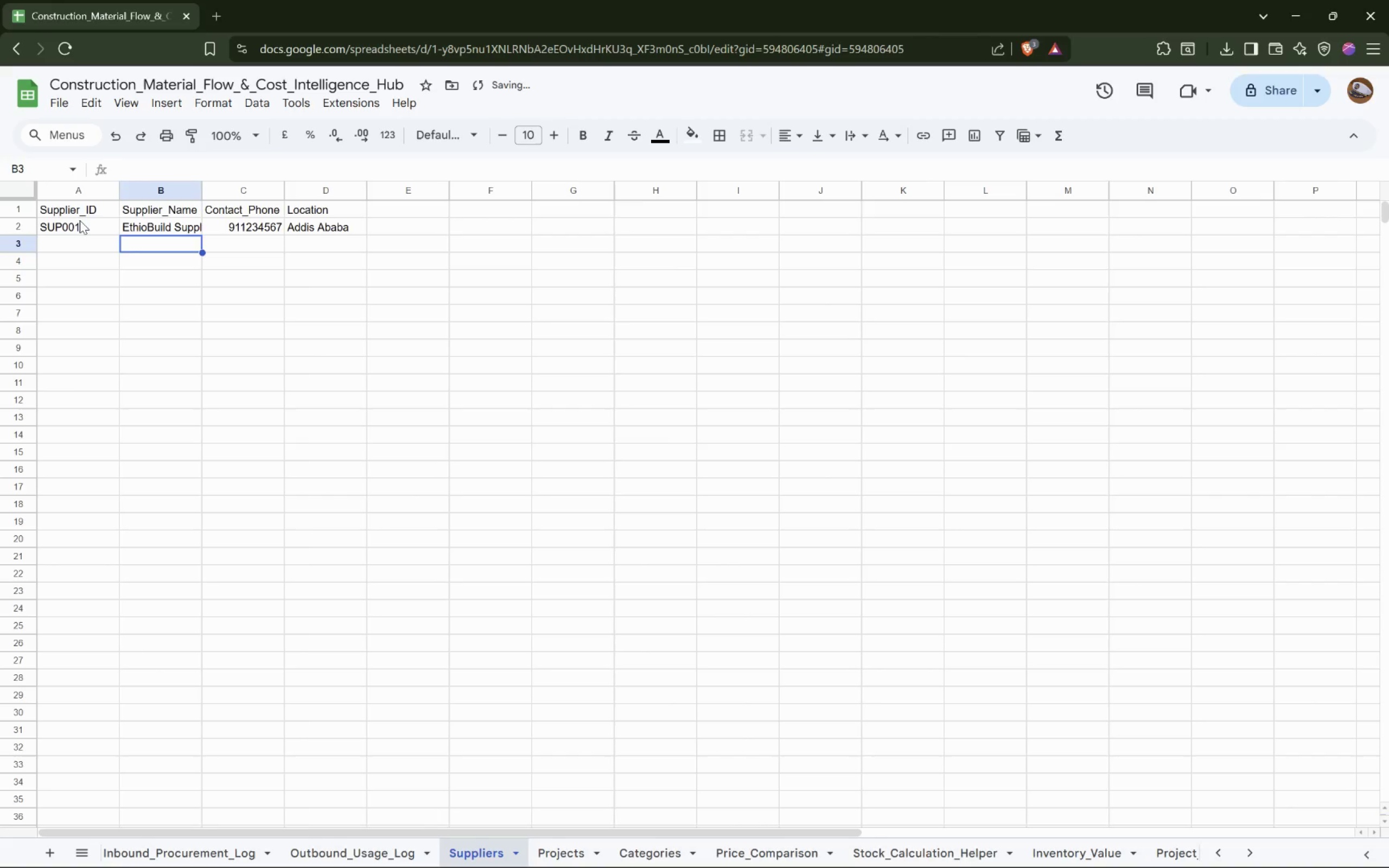 
key(ArrowLeft)
 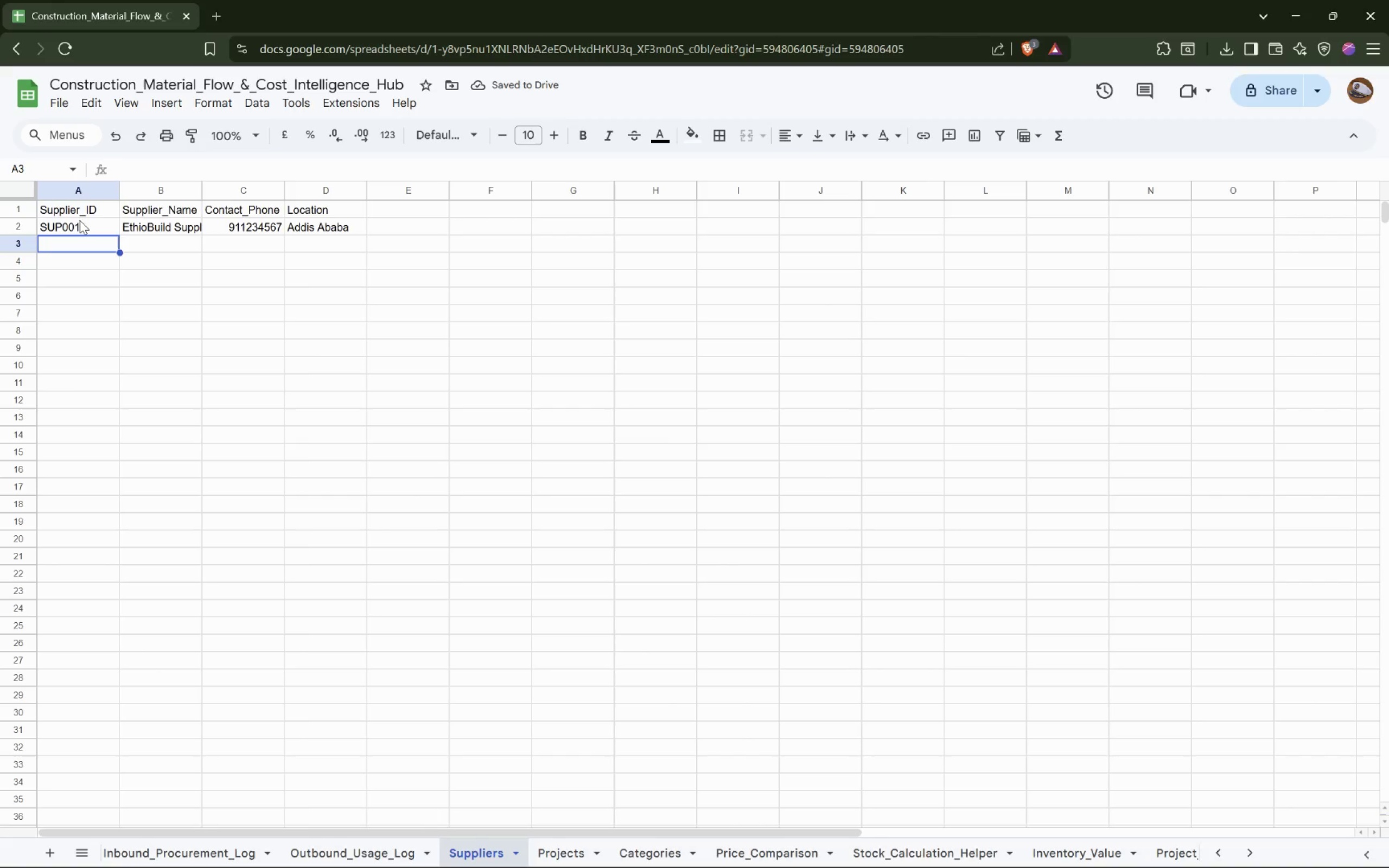 
key(ArrowRight)
 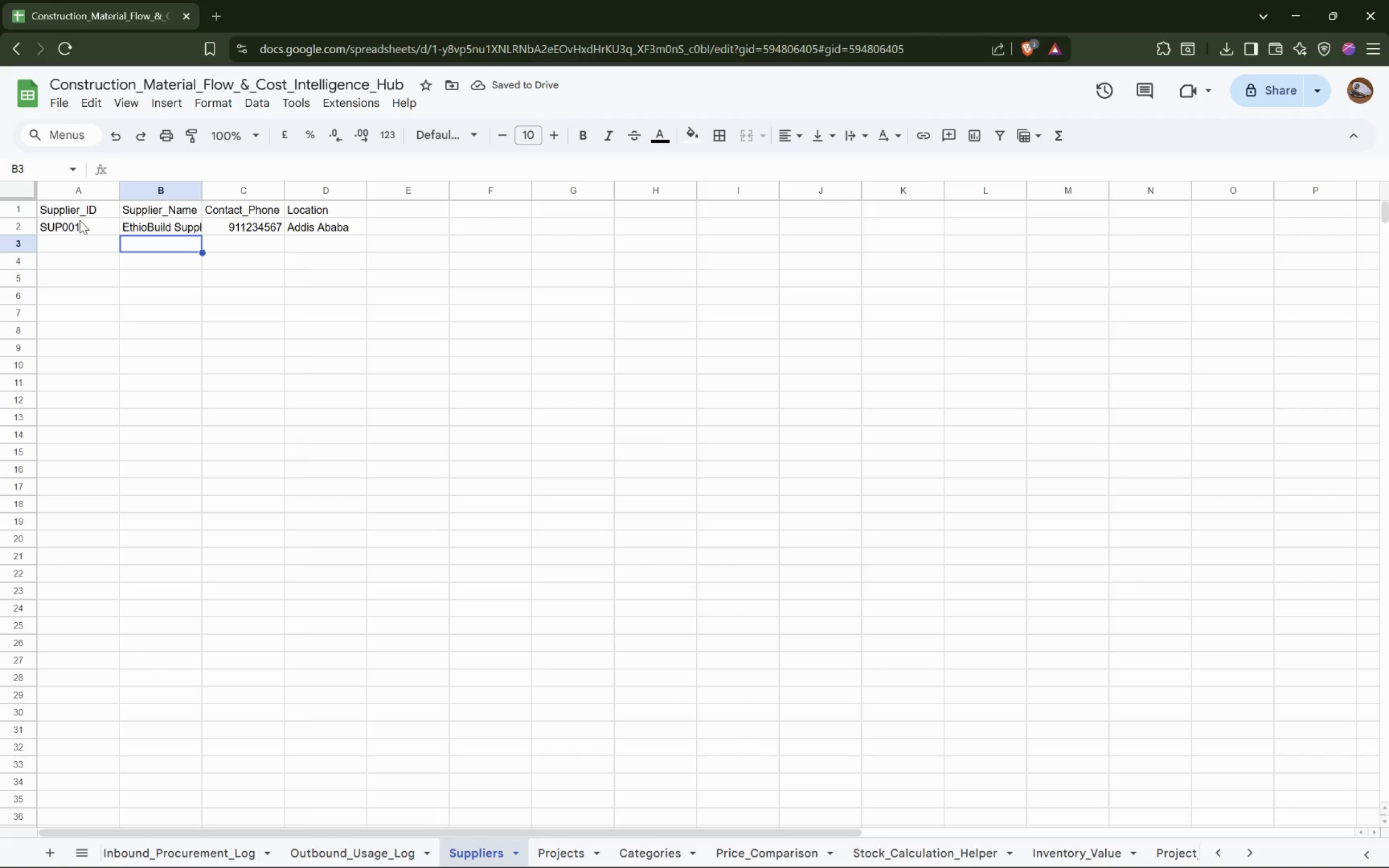 
key(ArrowLeft)
 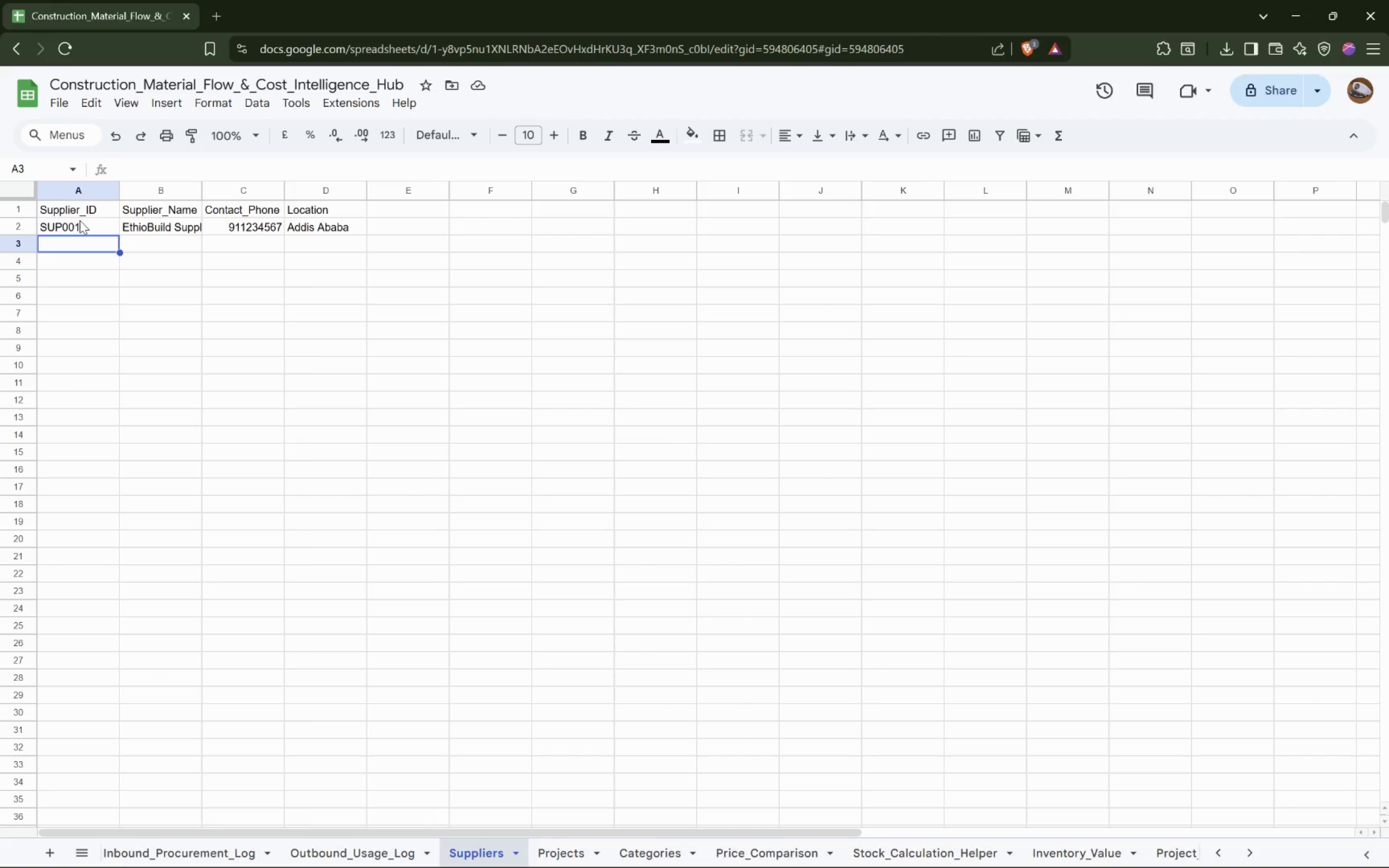 
wait(17.59)
 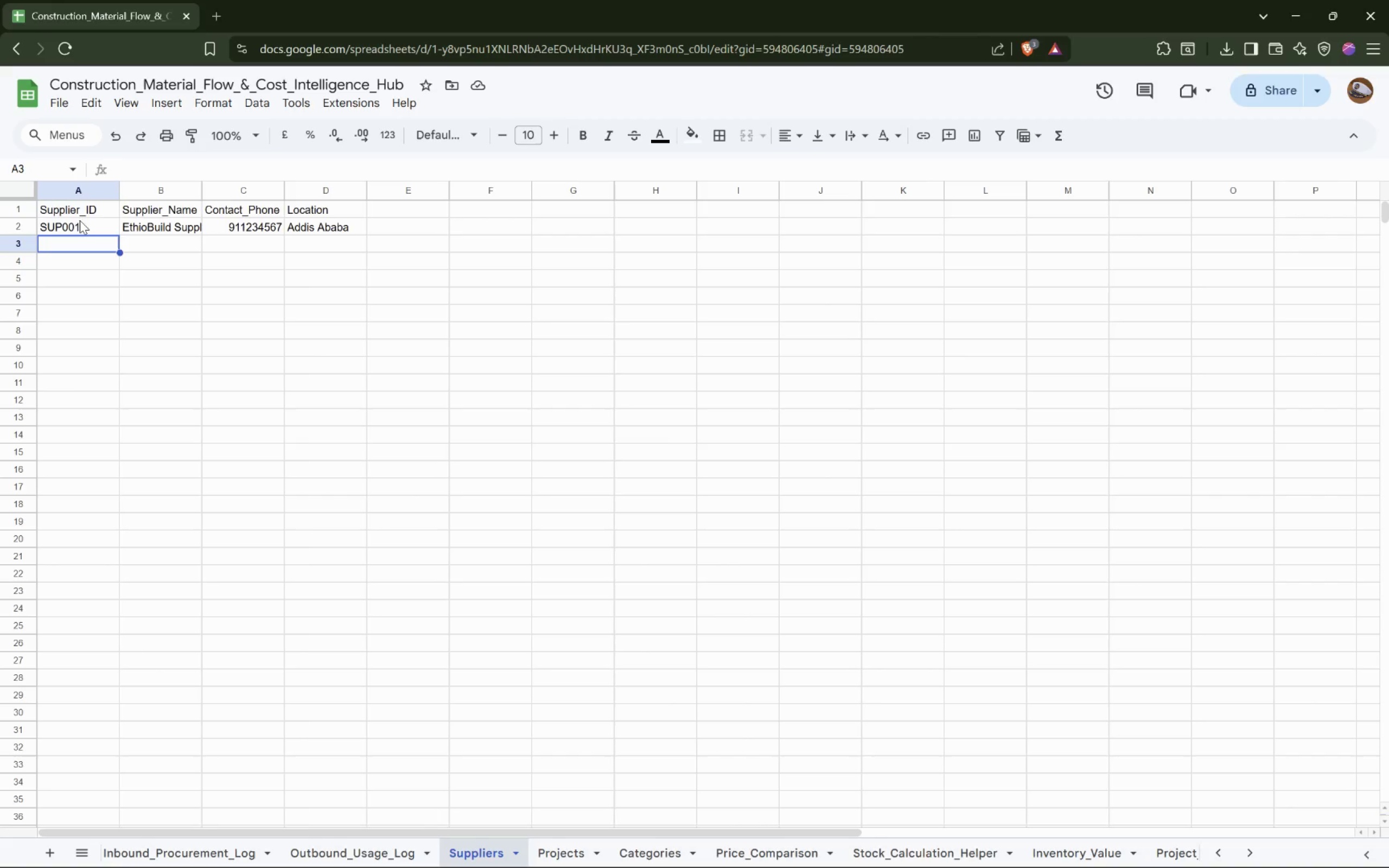 
type(SUP)
 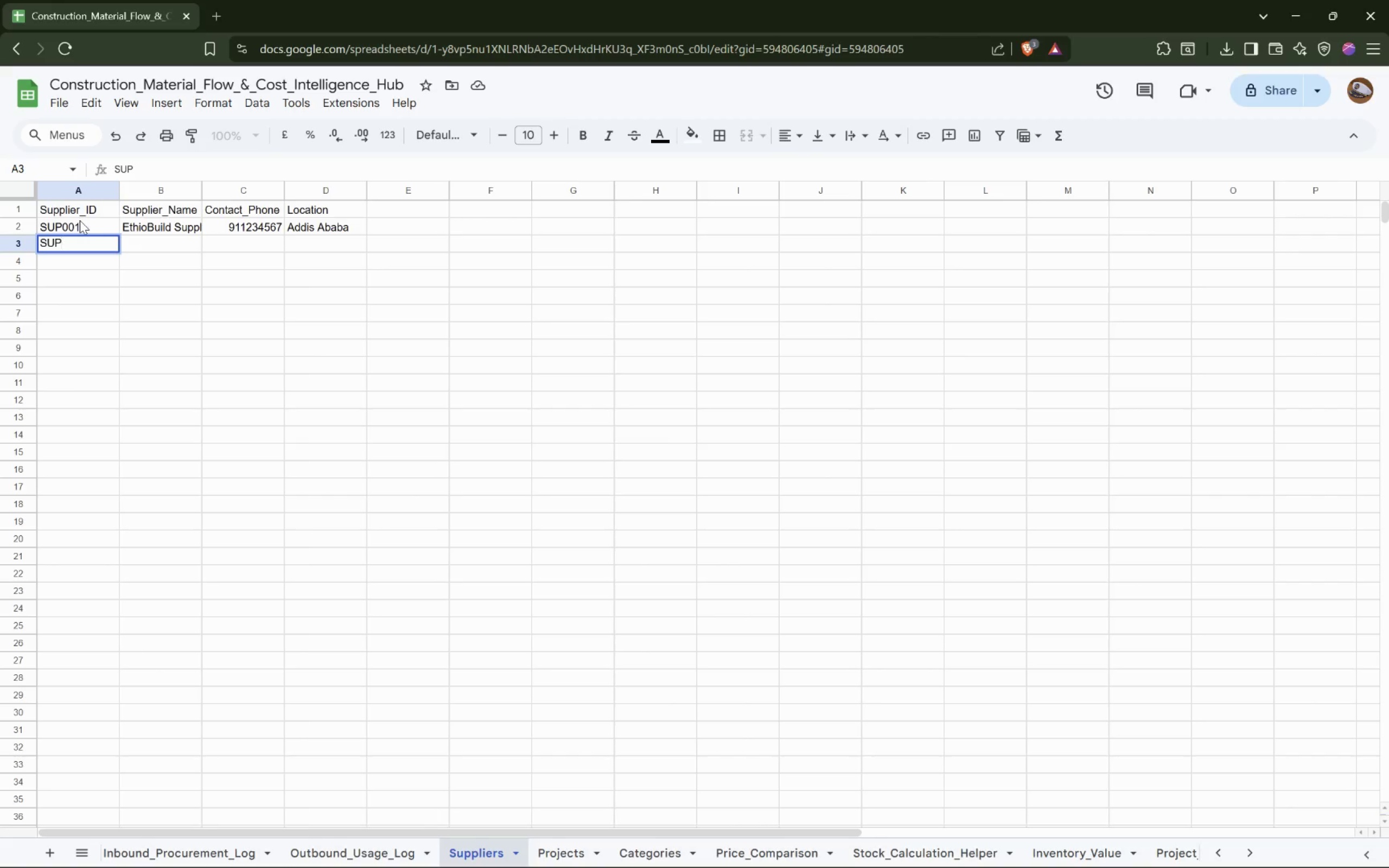 
type(002)
 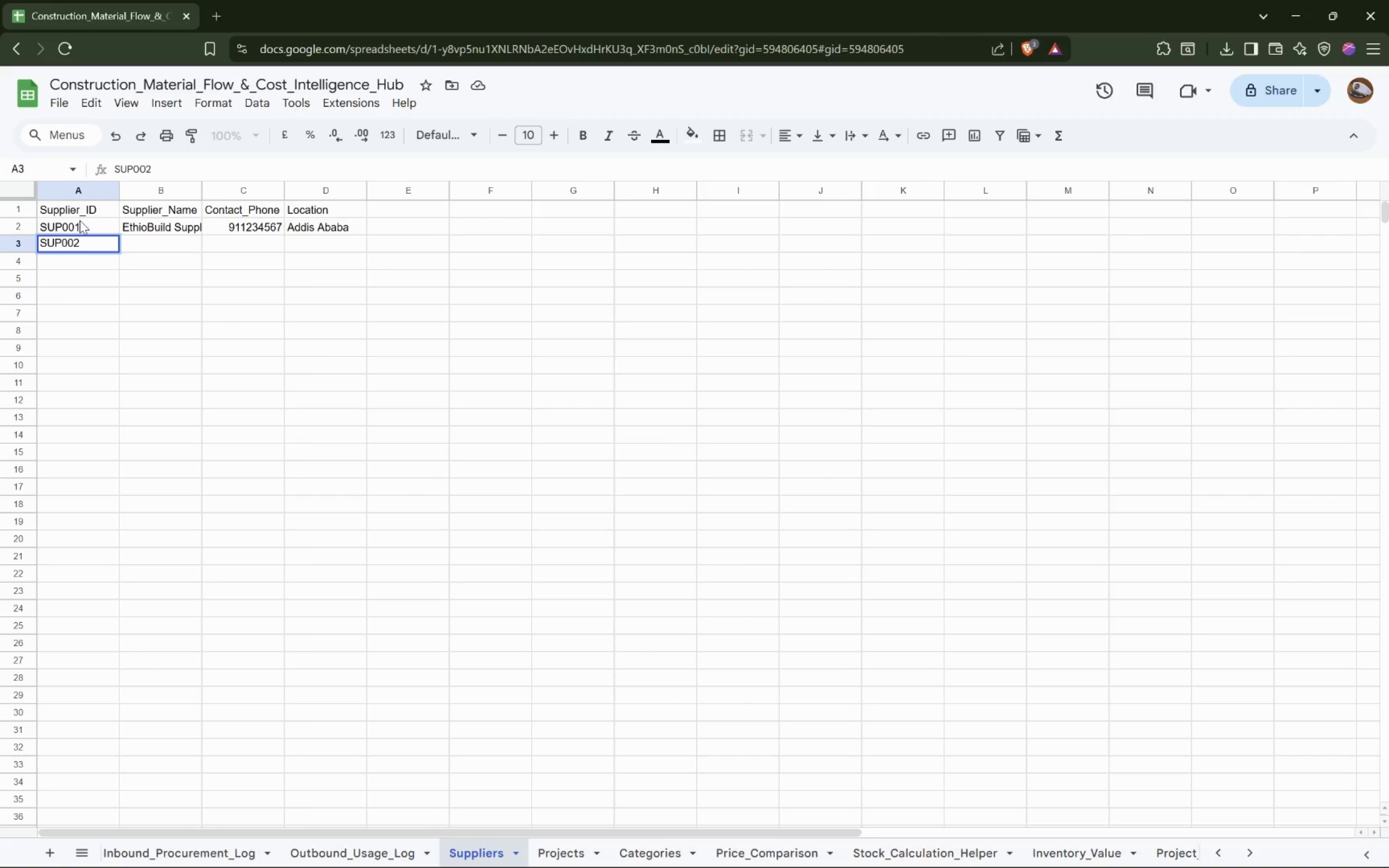 
key(ArrowRight)
 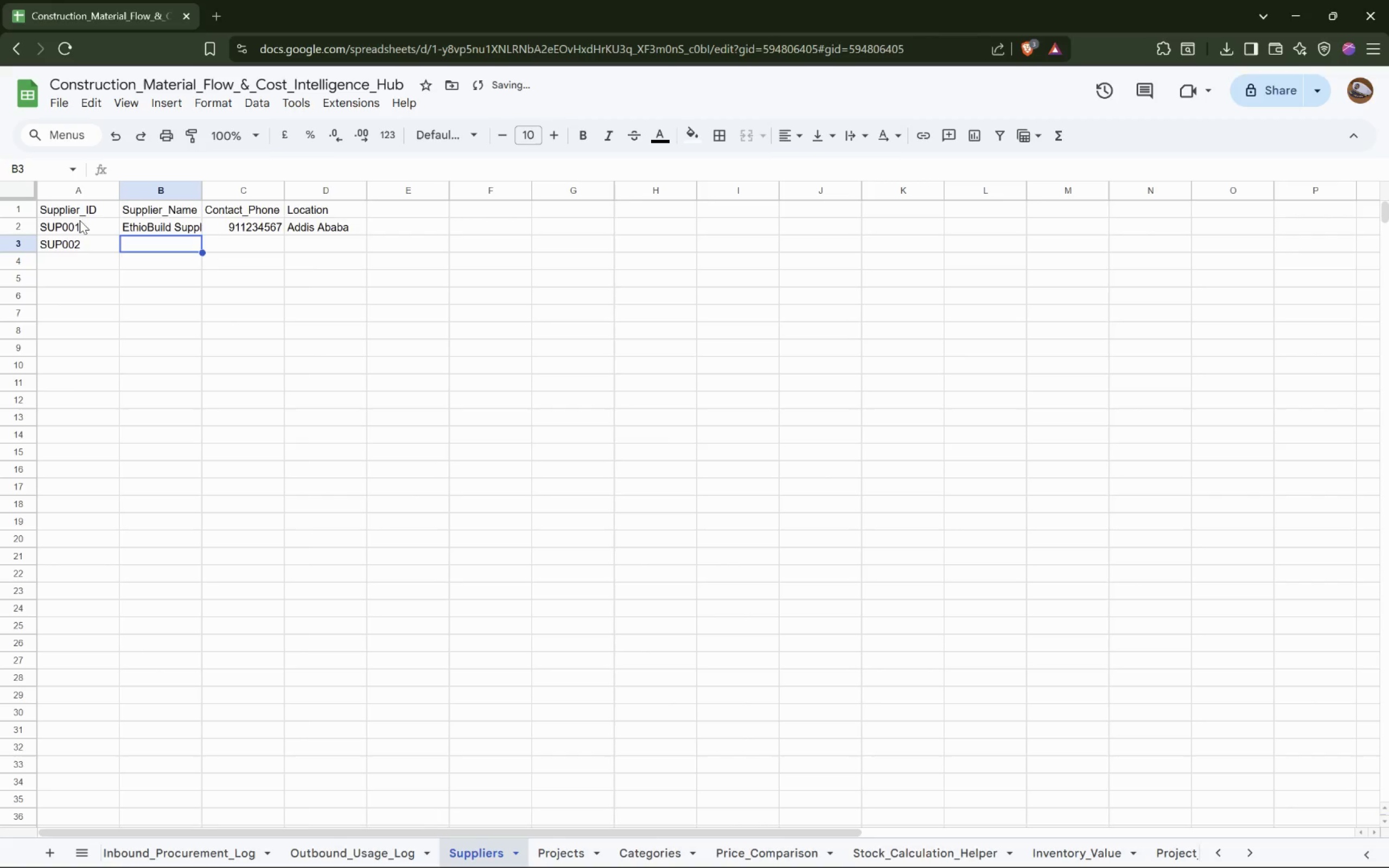 
type(Addis Steel)
 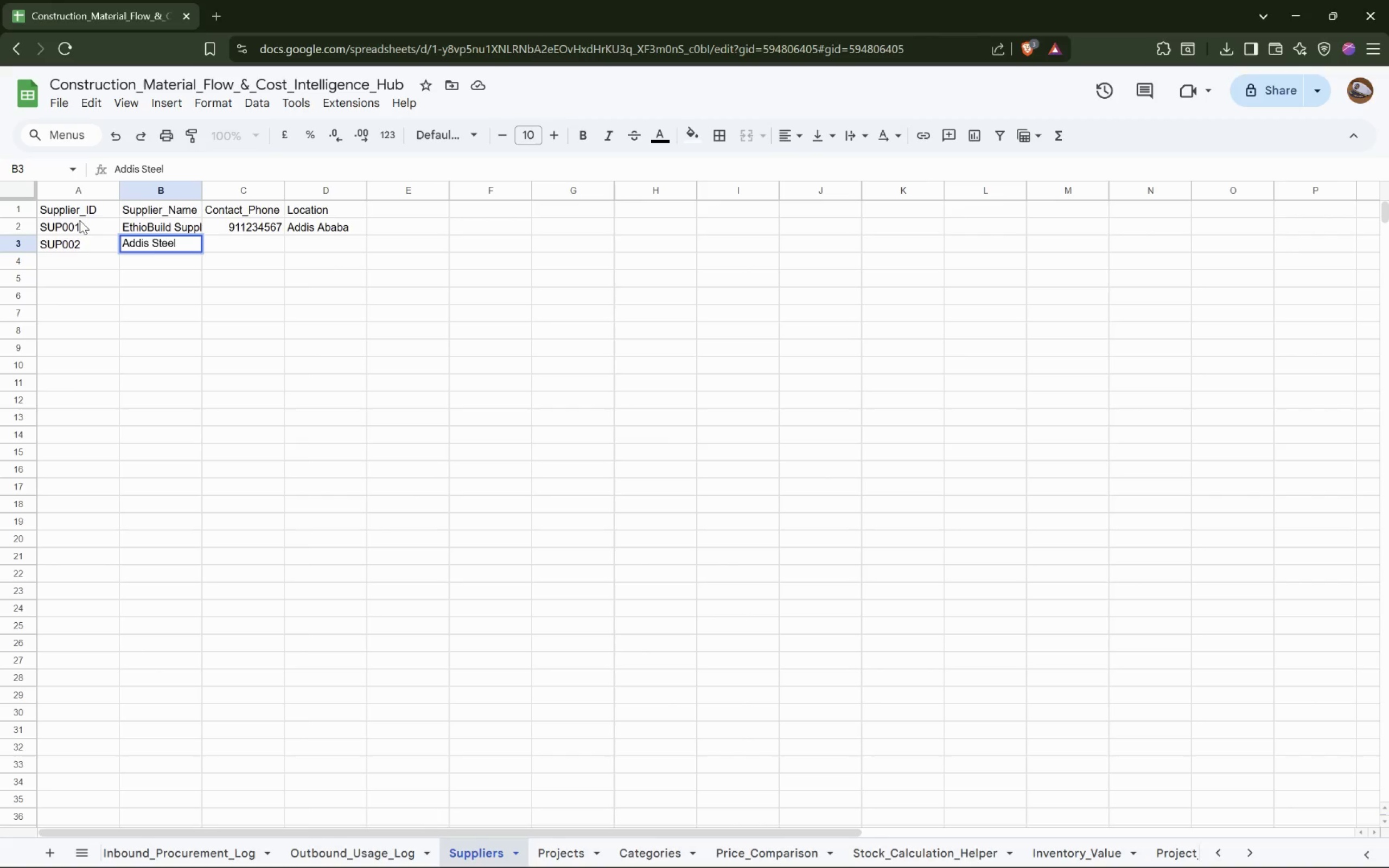 
wait(8.2)
 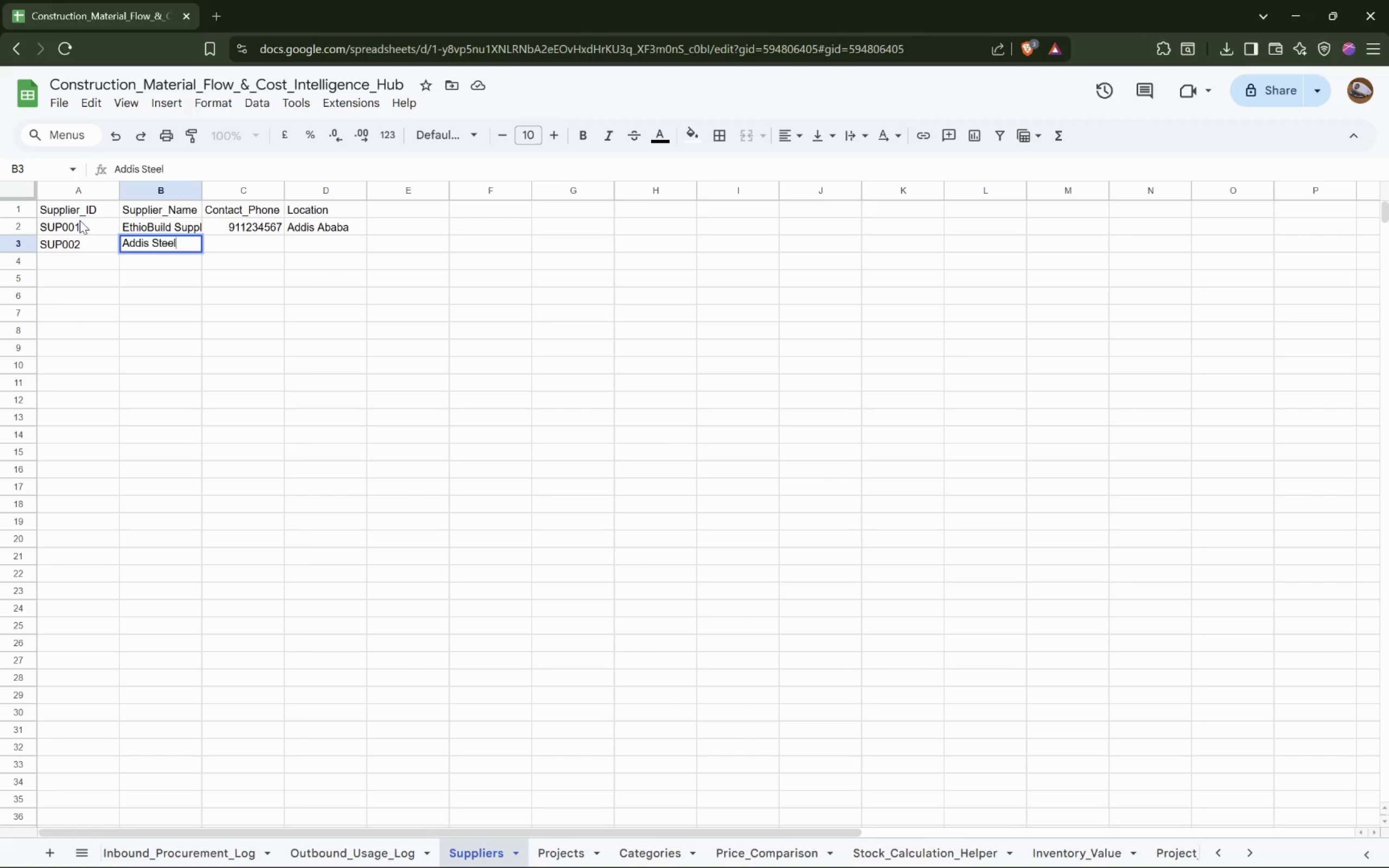 
key(ArrowRight)
 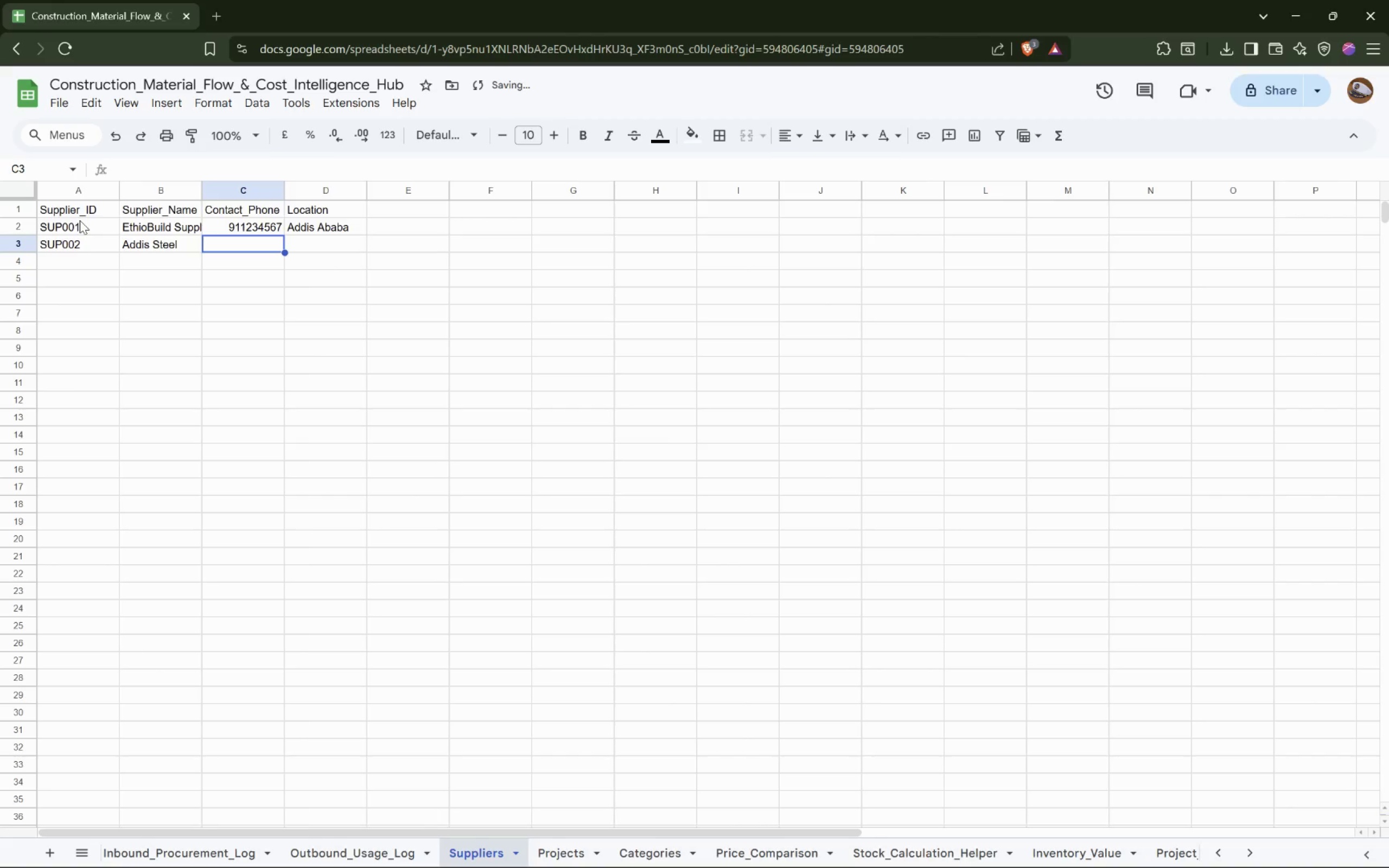 
key(ArrowLeft)
 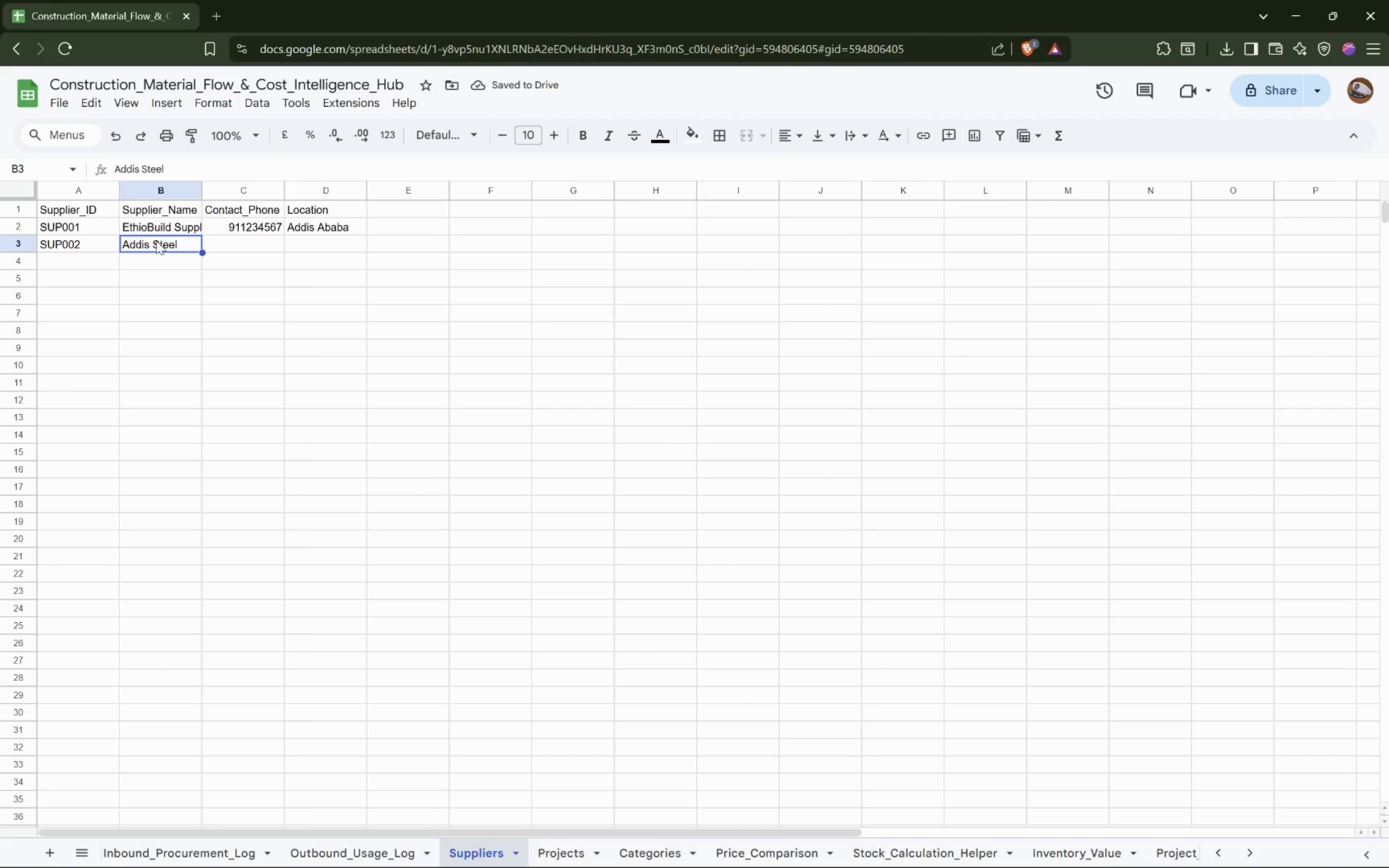 
double_click([169, 241])
 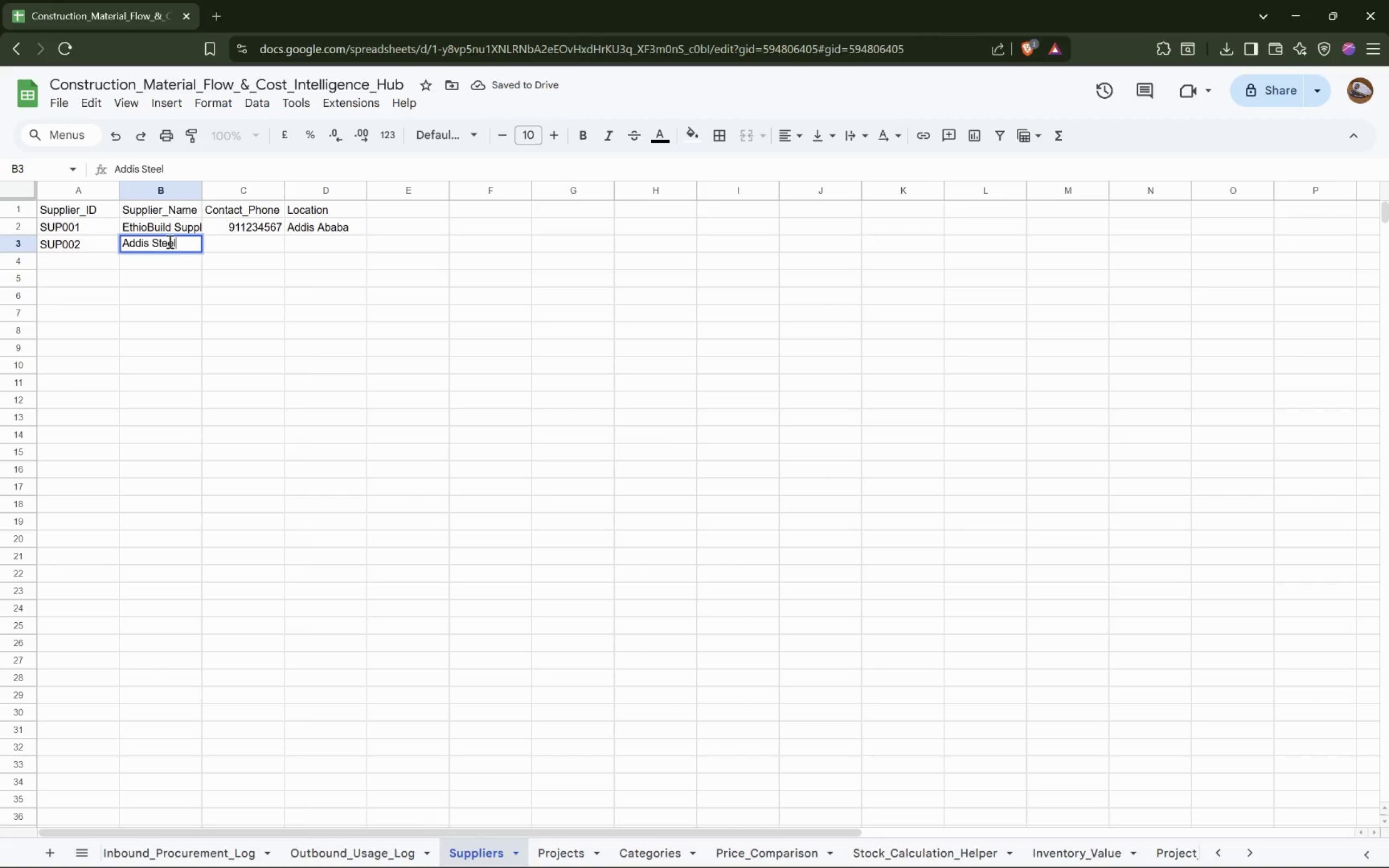 
triple_click([169, 241])
 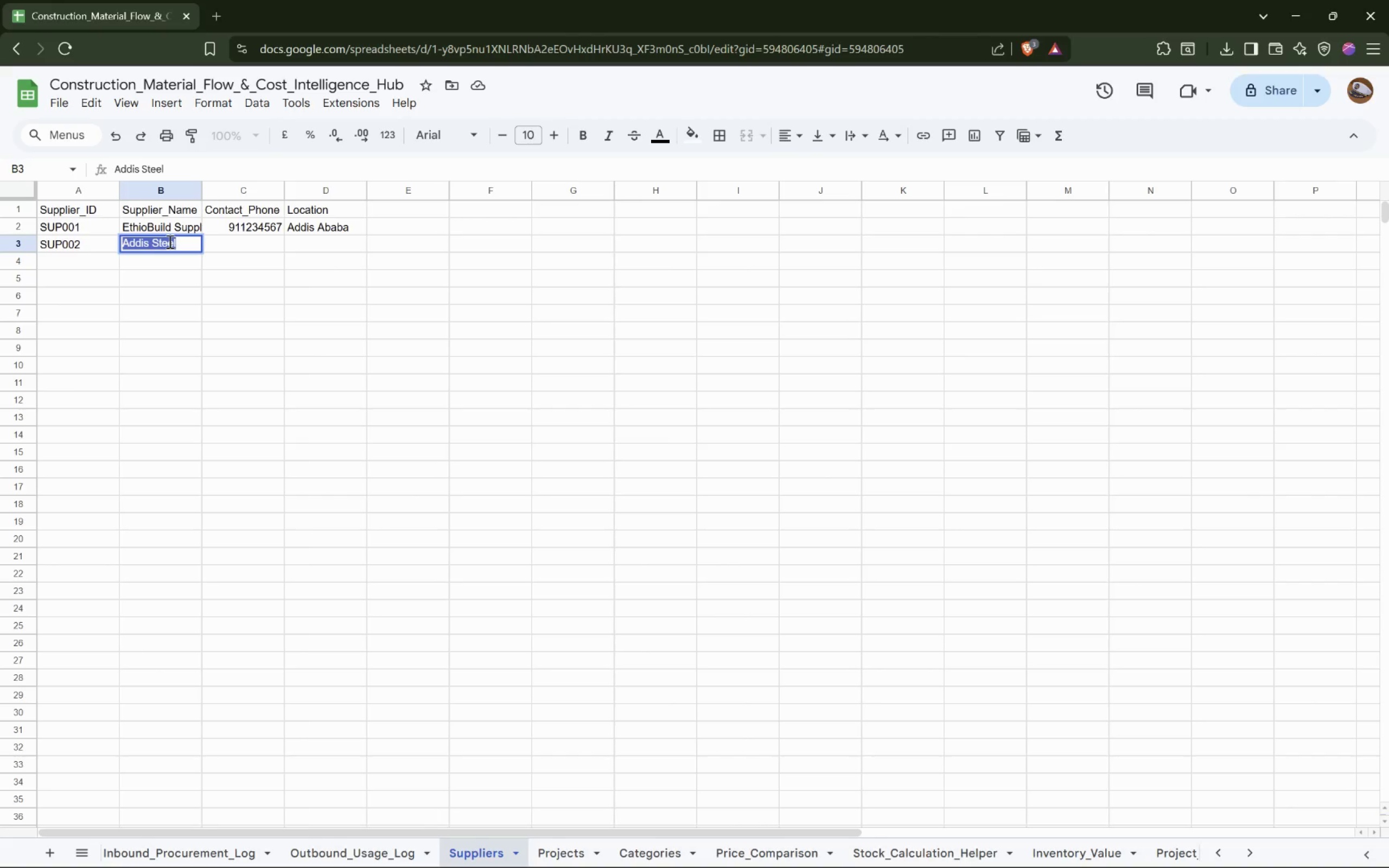 
key(ArrowRight)
 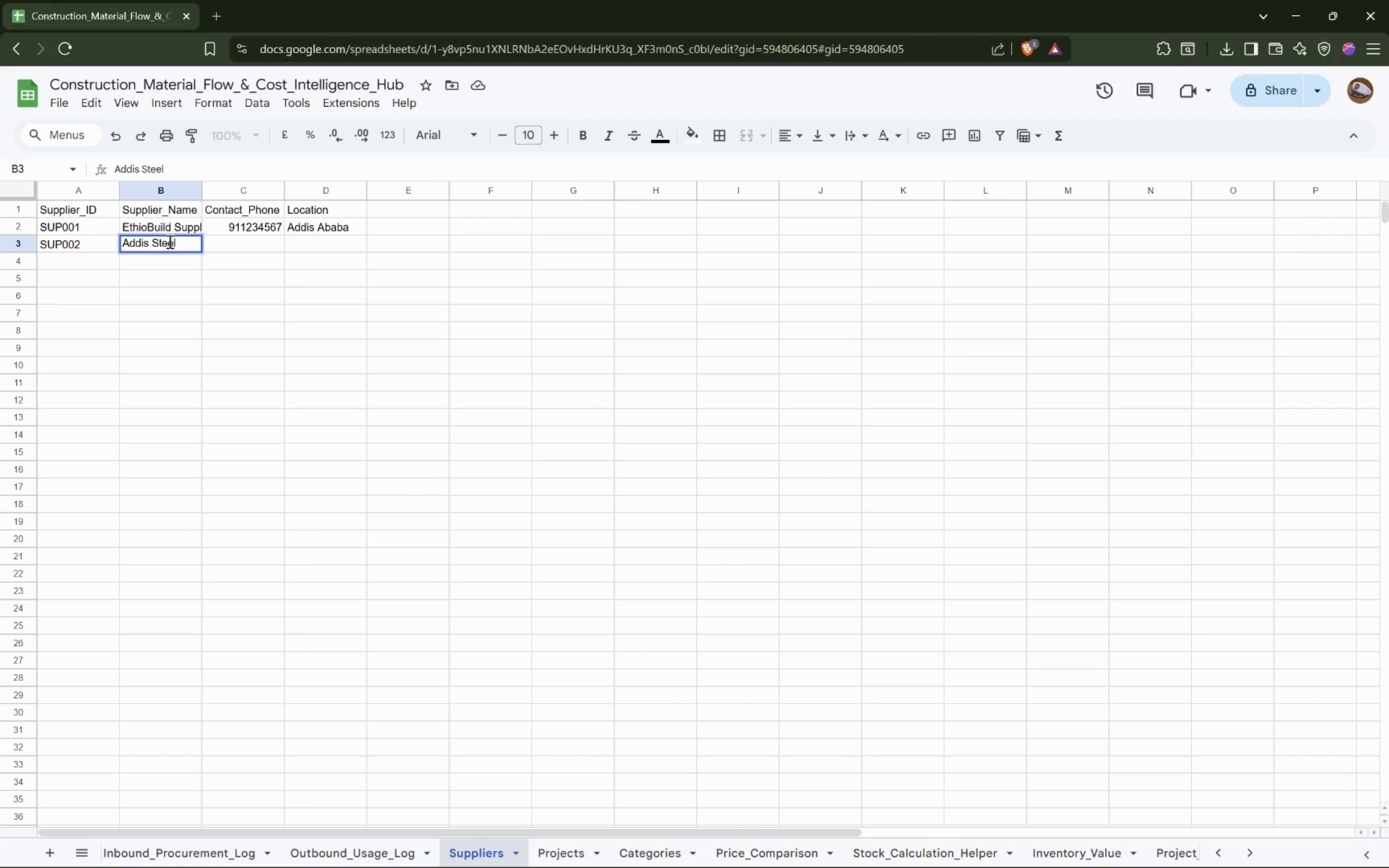 
type( Co)
 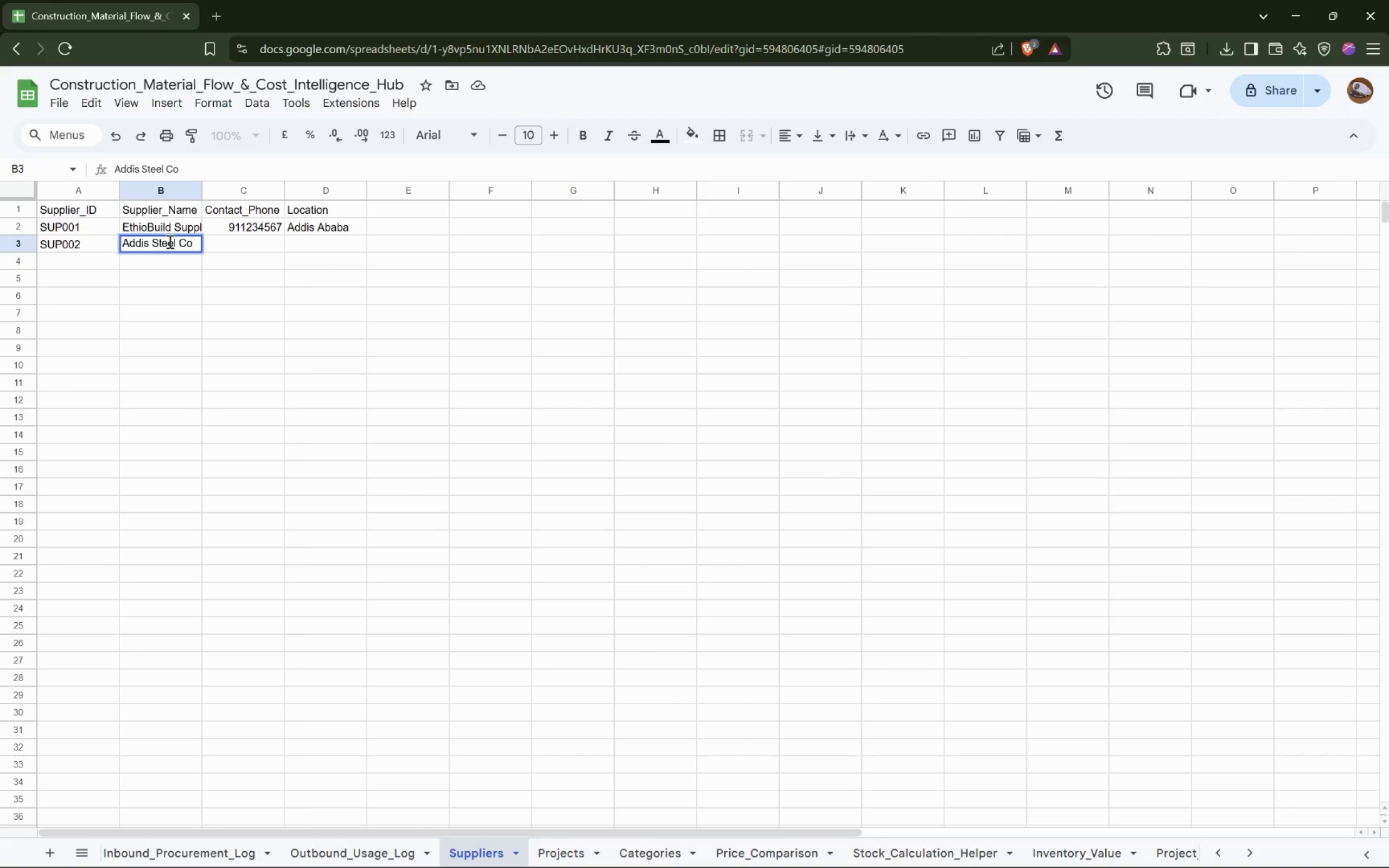 
key(ArrowRight)
 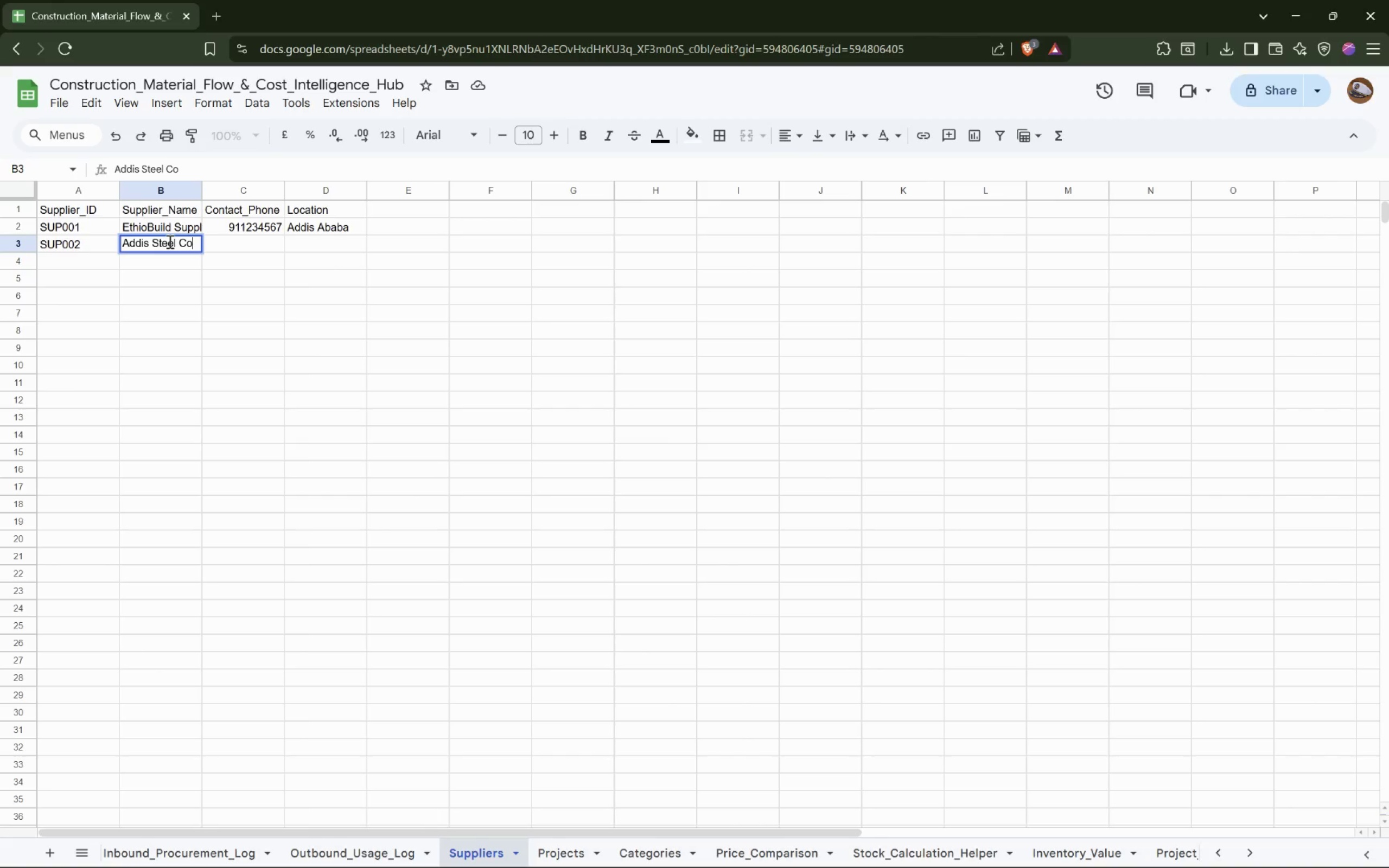 
wait(18.06)
 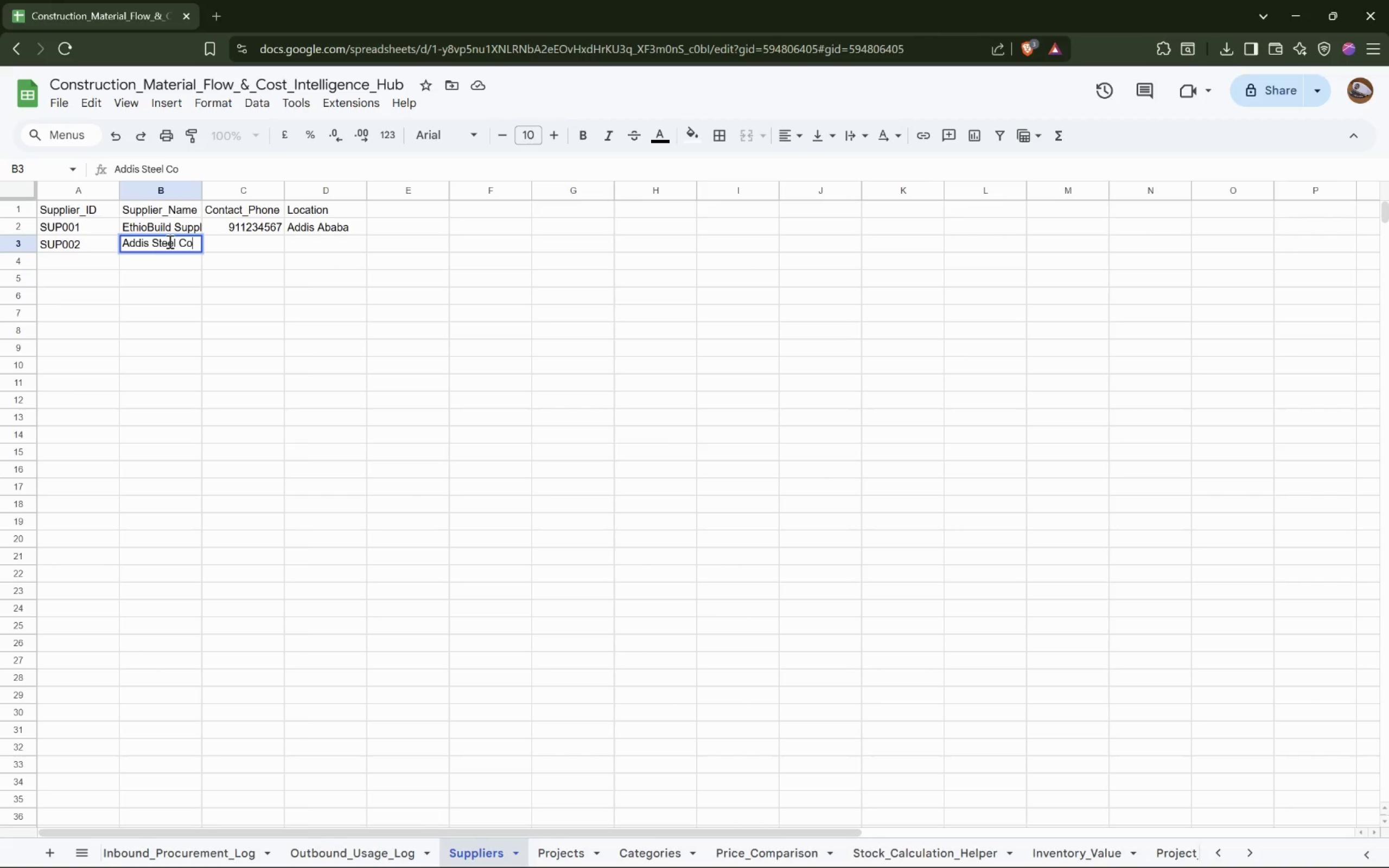 
key(ArrowRight)
 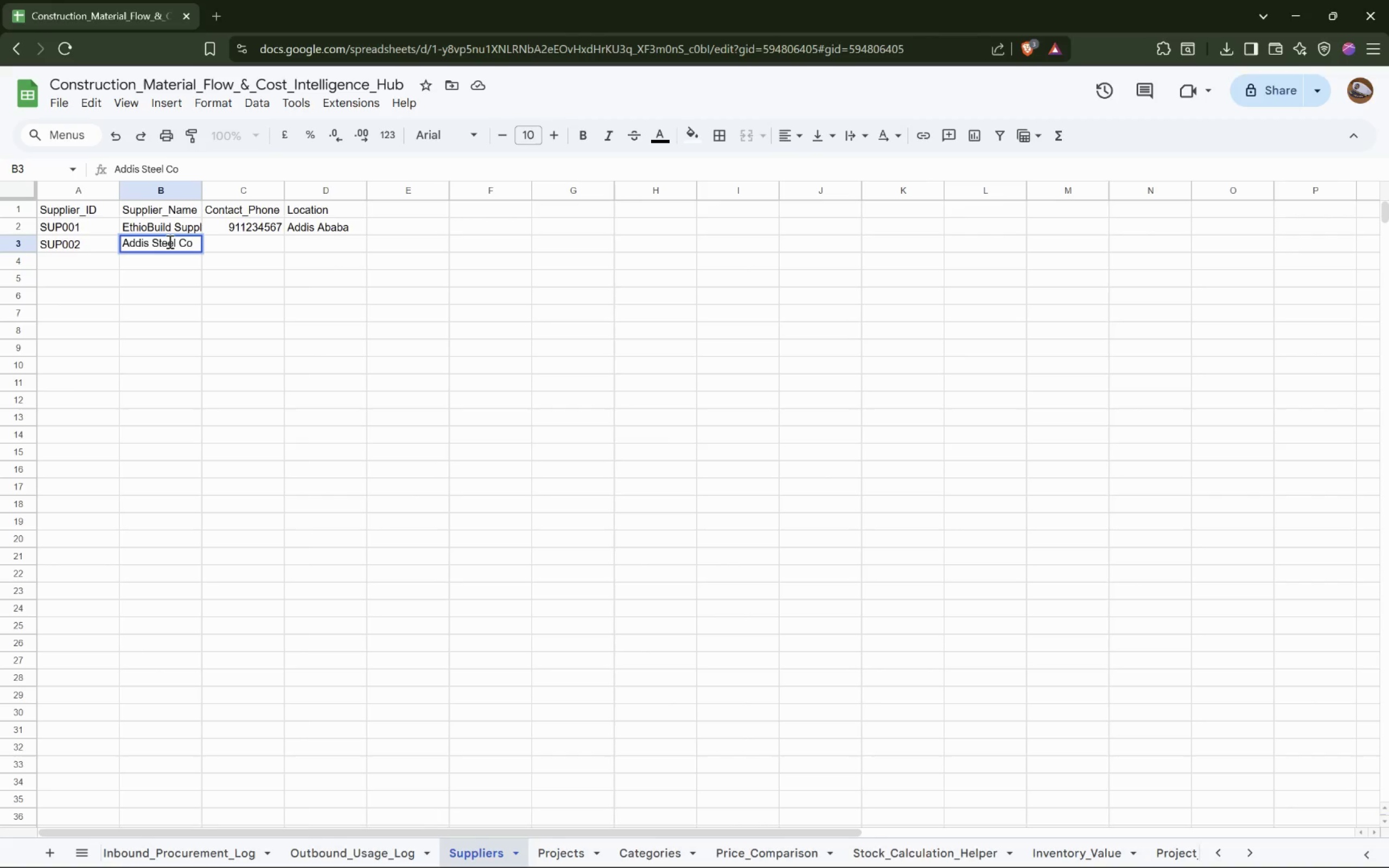 
key(ArrowRight)
 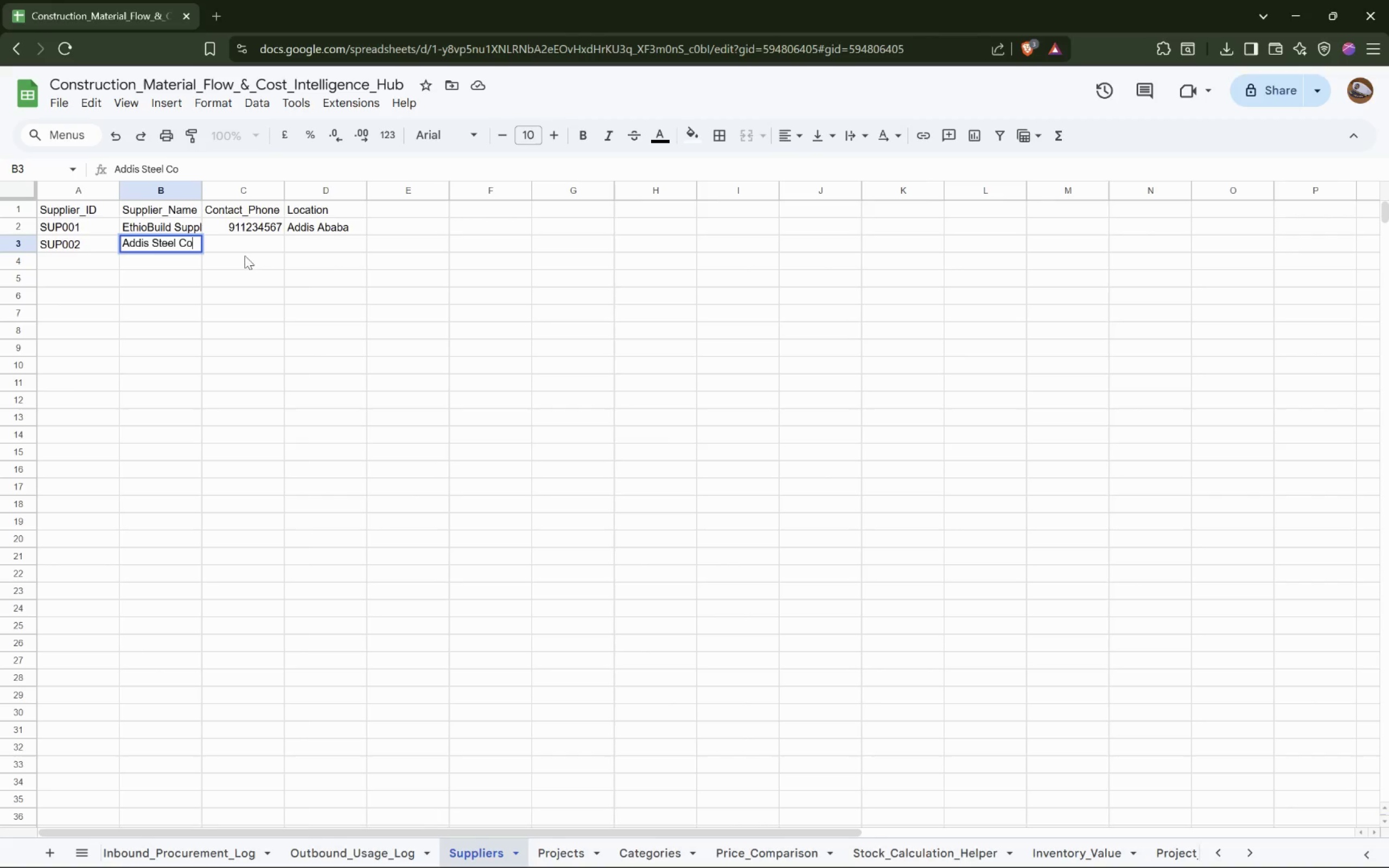 
left_click([240, 238])
 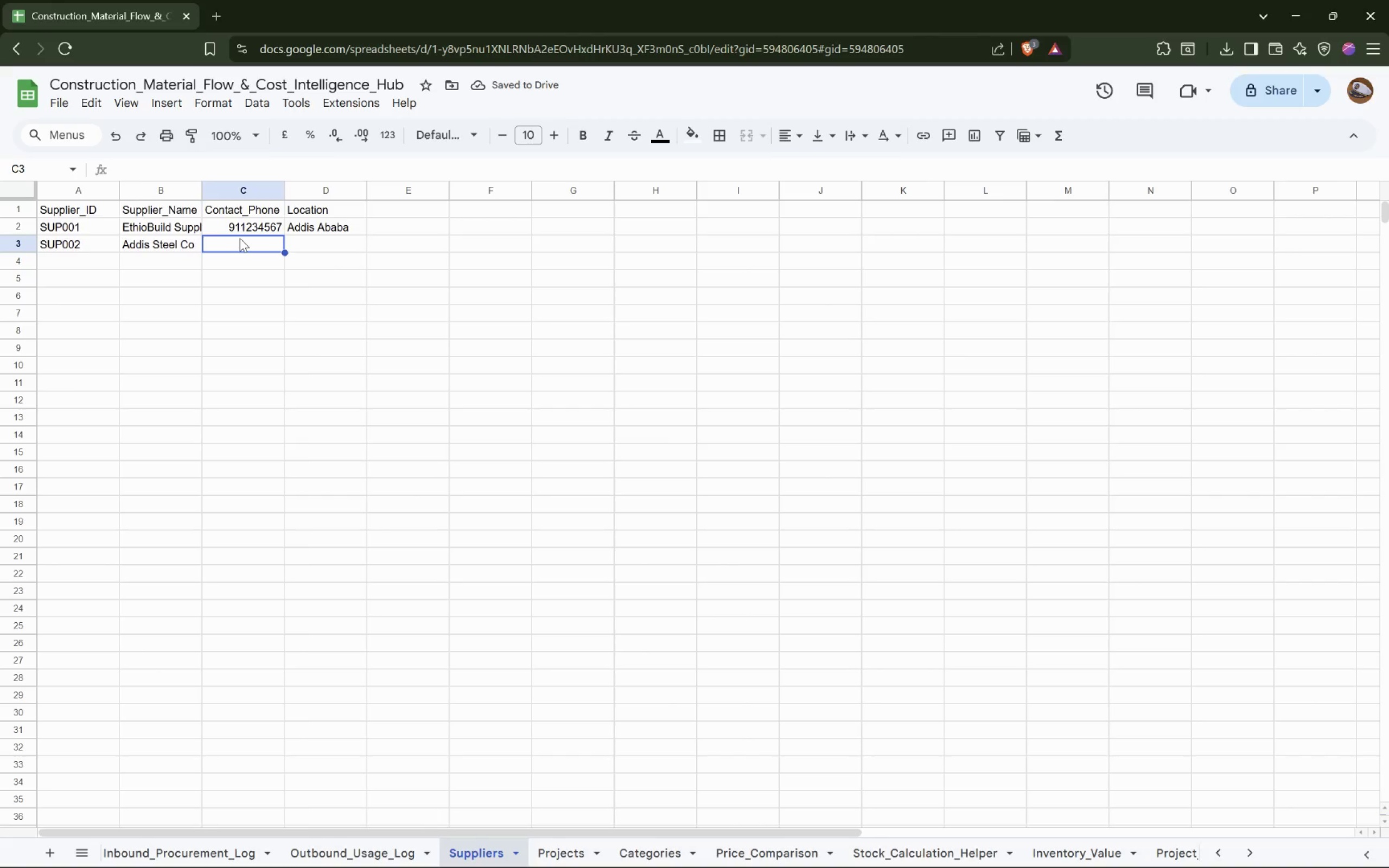 
type(0i)
key(Backspace)
type(922-34)
 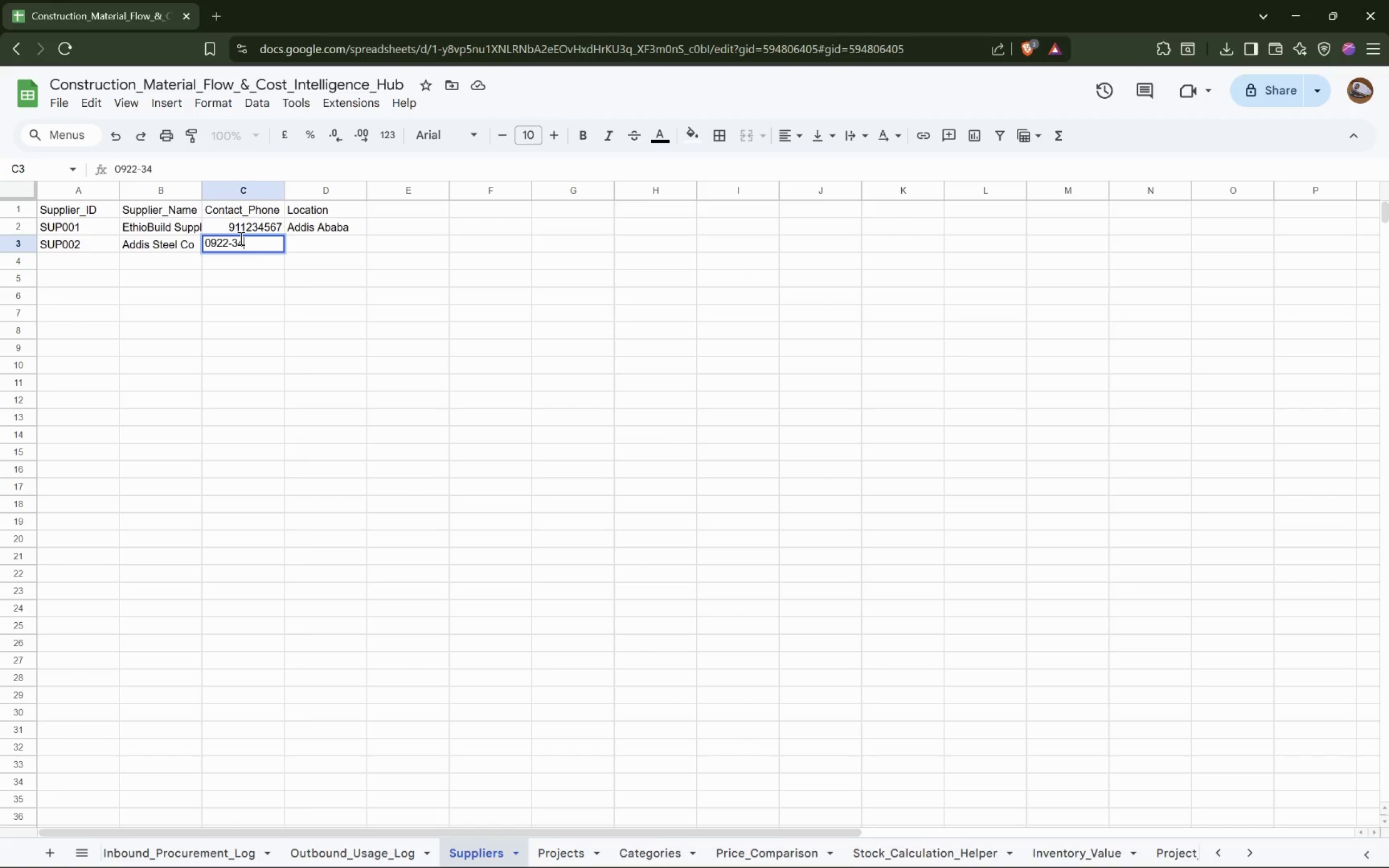 
type(5679)
key(Backspace)
type(8)
key(Tab)
 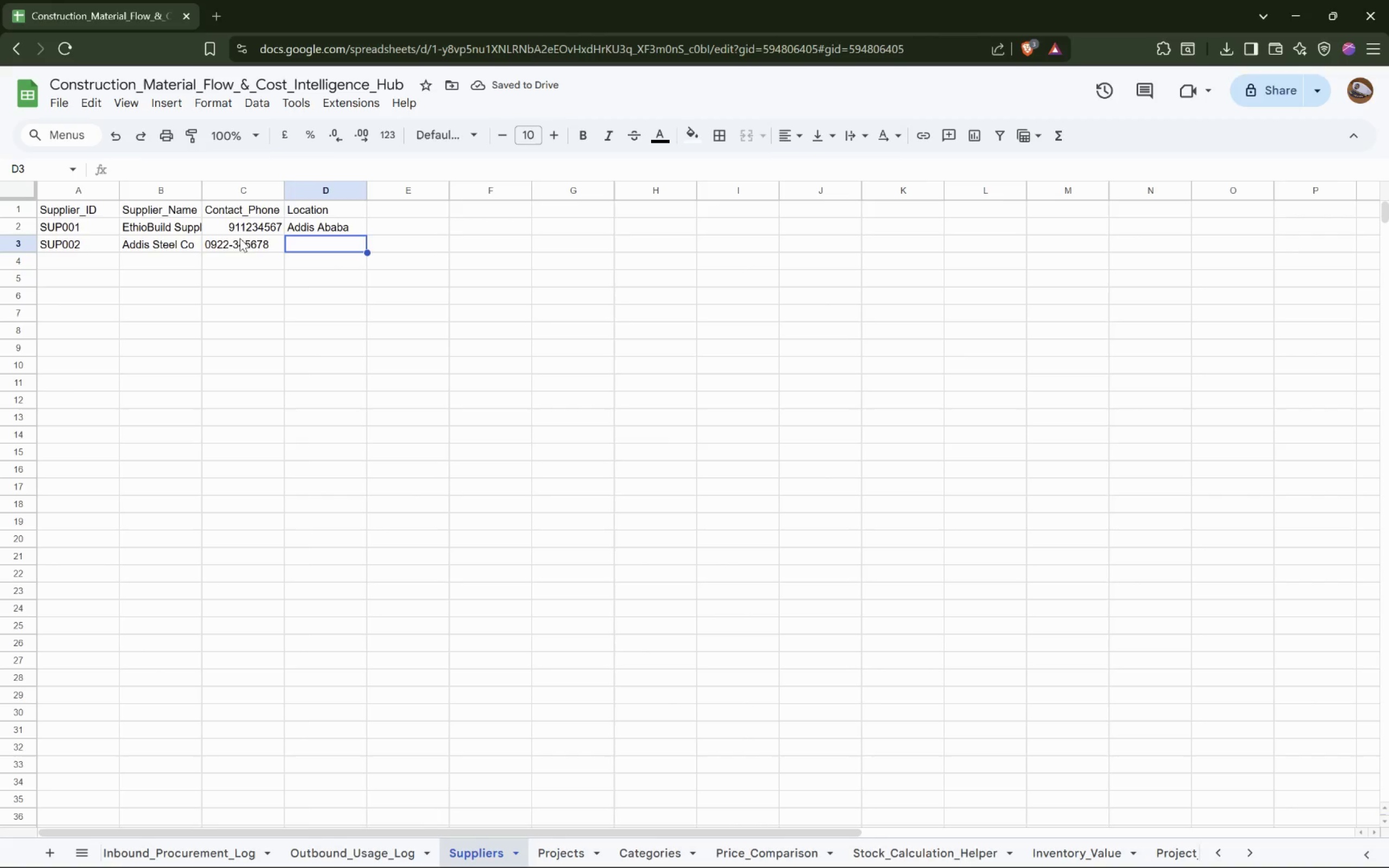 
type(Bole)
 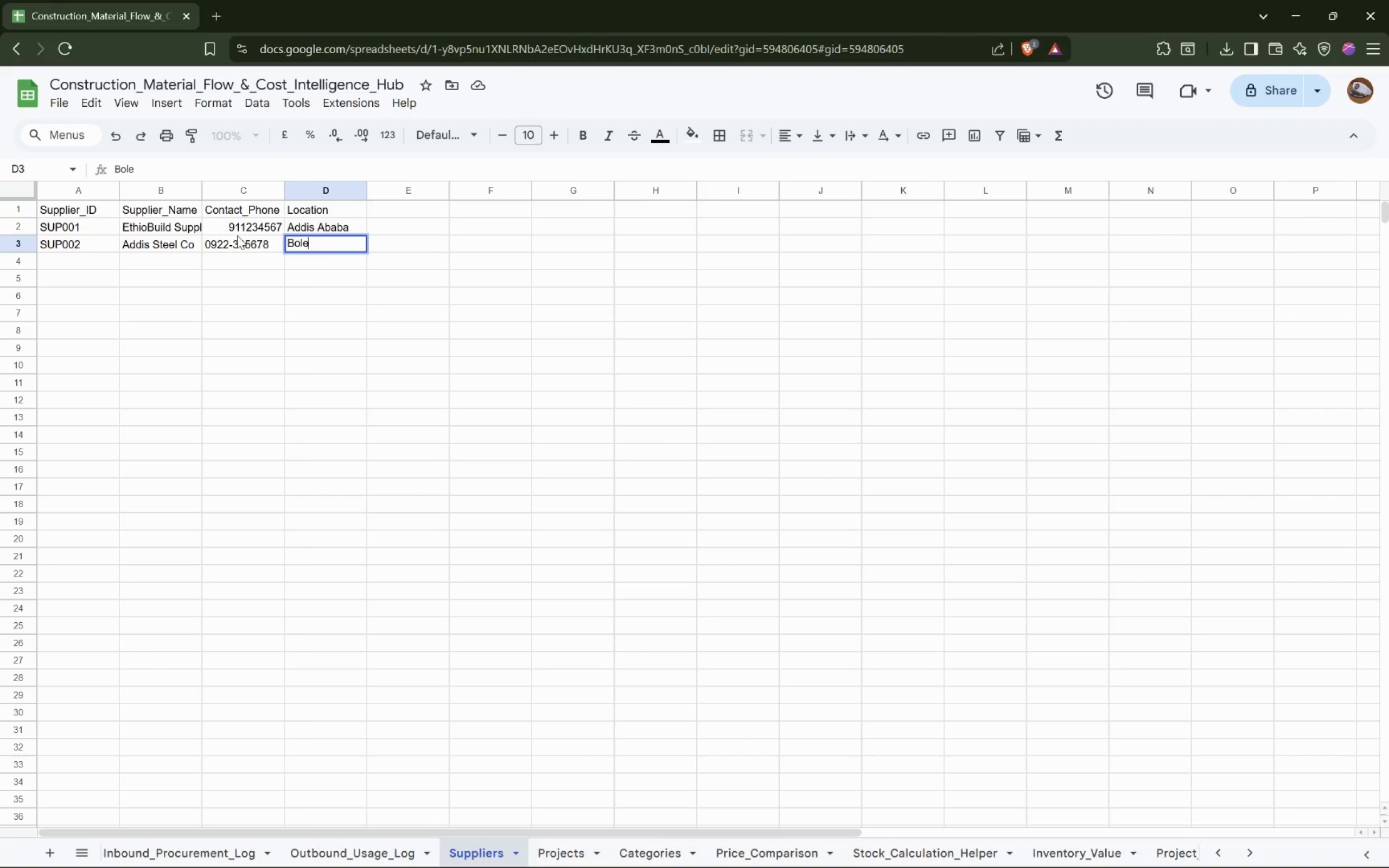 
double_click([228, 225])
 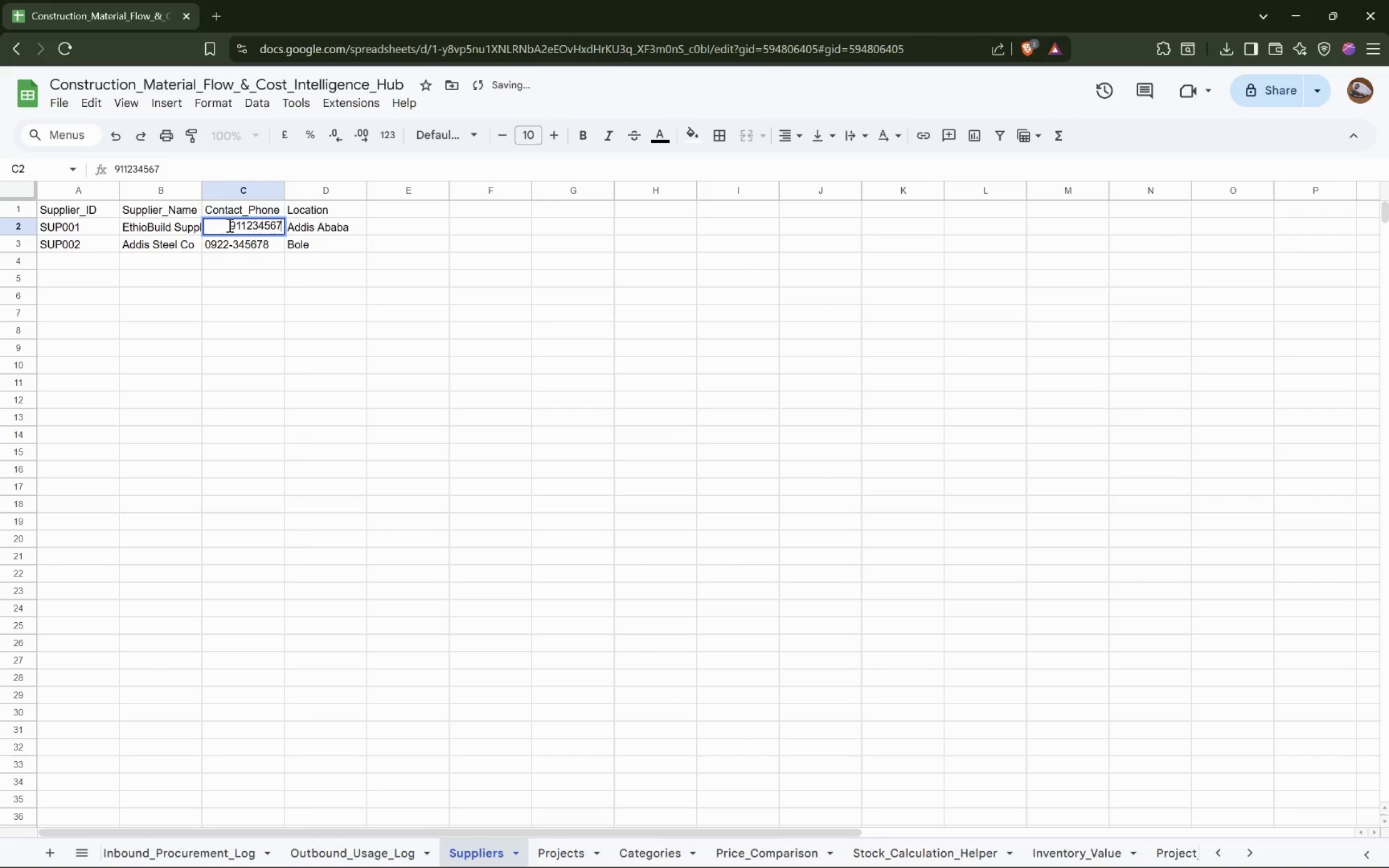 
triple_click([228, 225])
 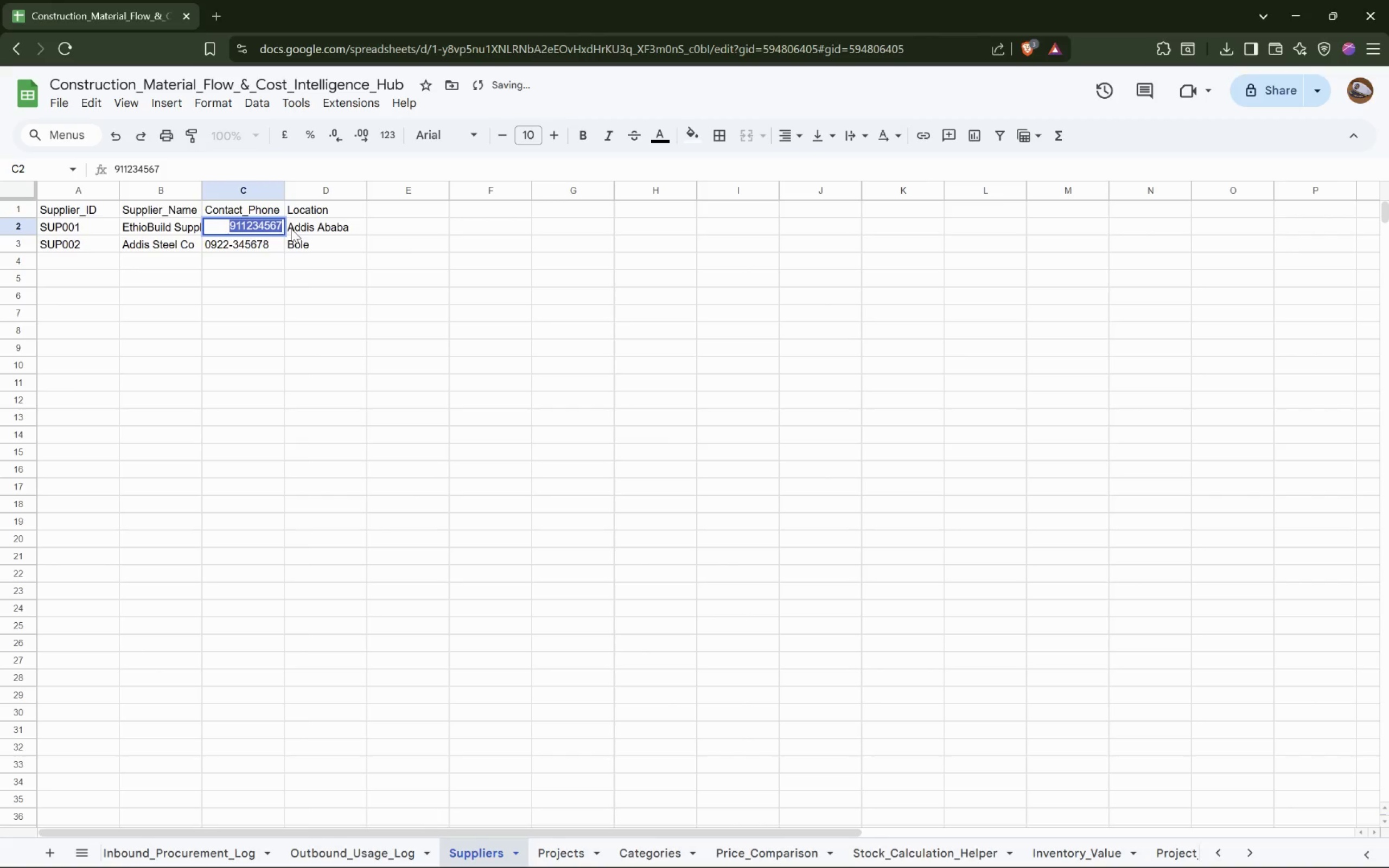 
key(ArrowLeft)
 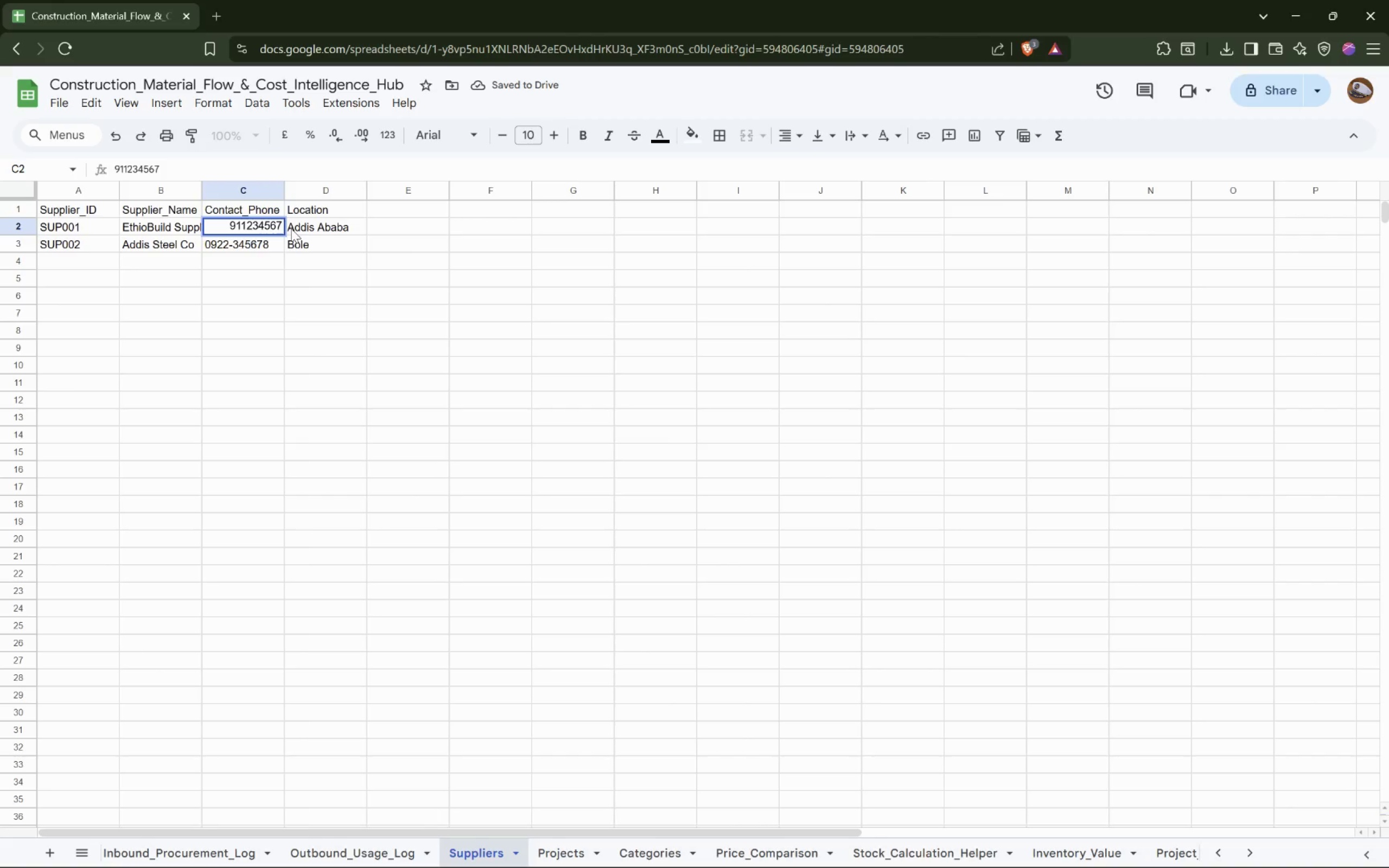 
key(0)
 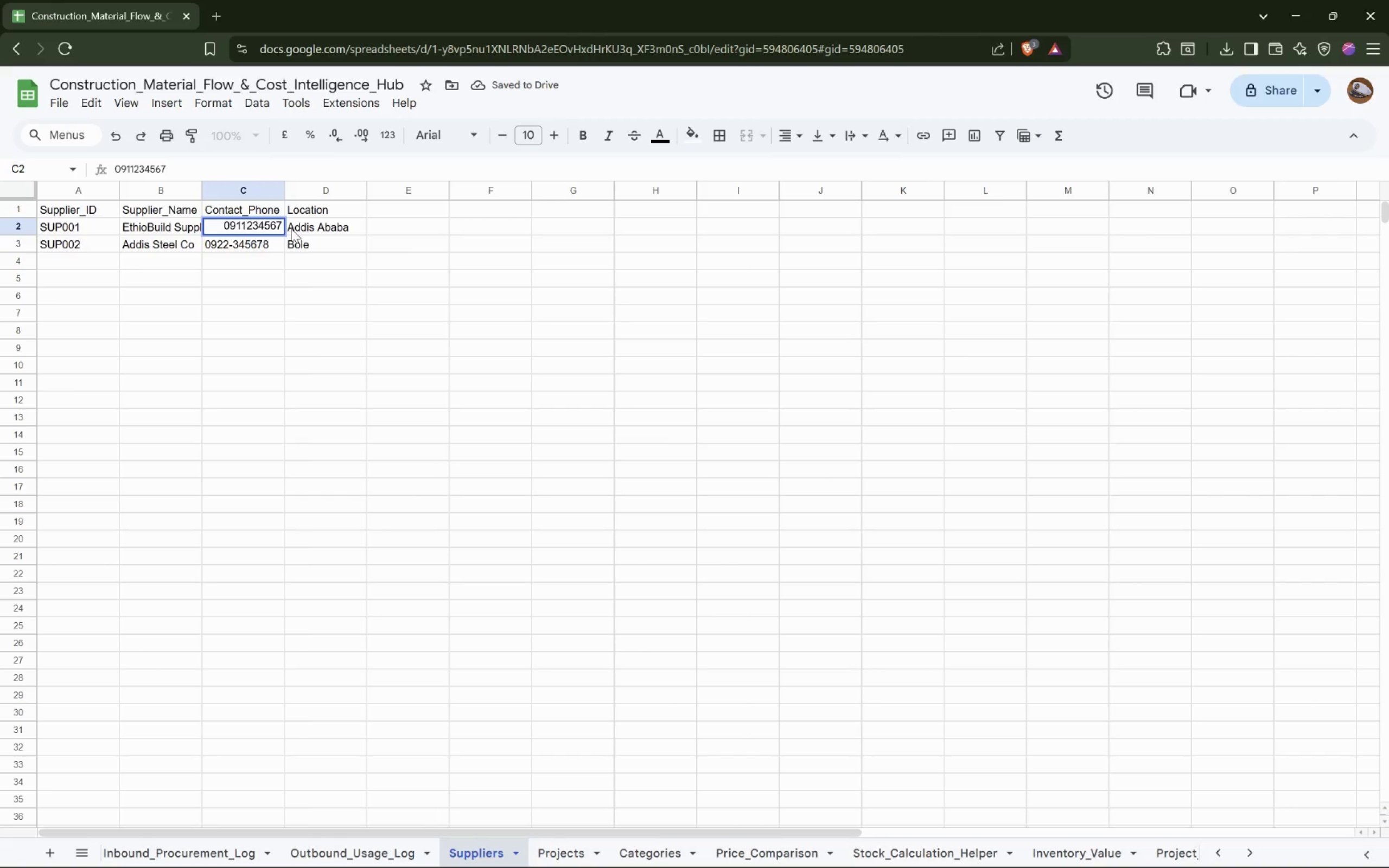 
key(ArrowRight)
 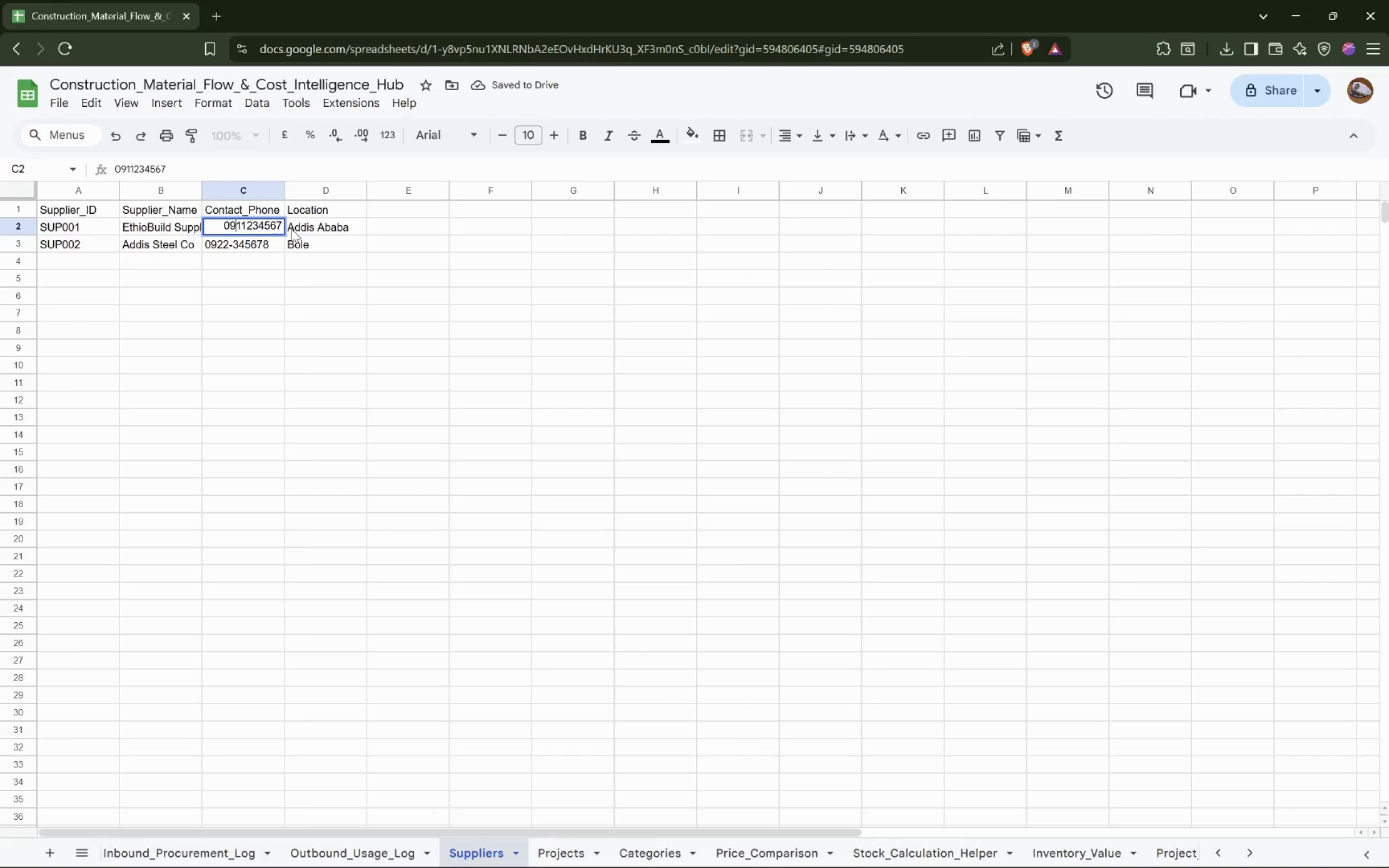 
key(ArrowRight)
 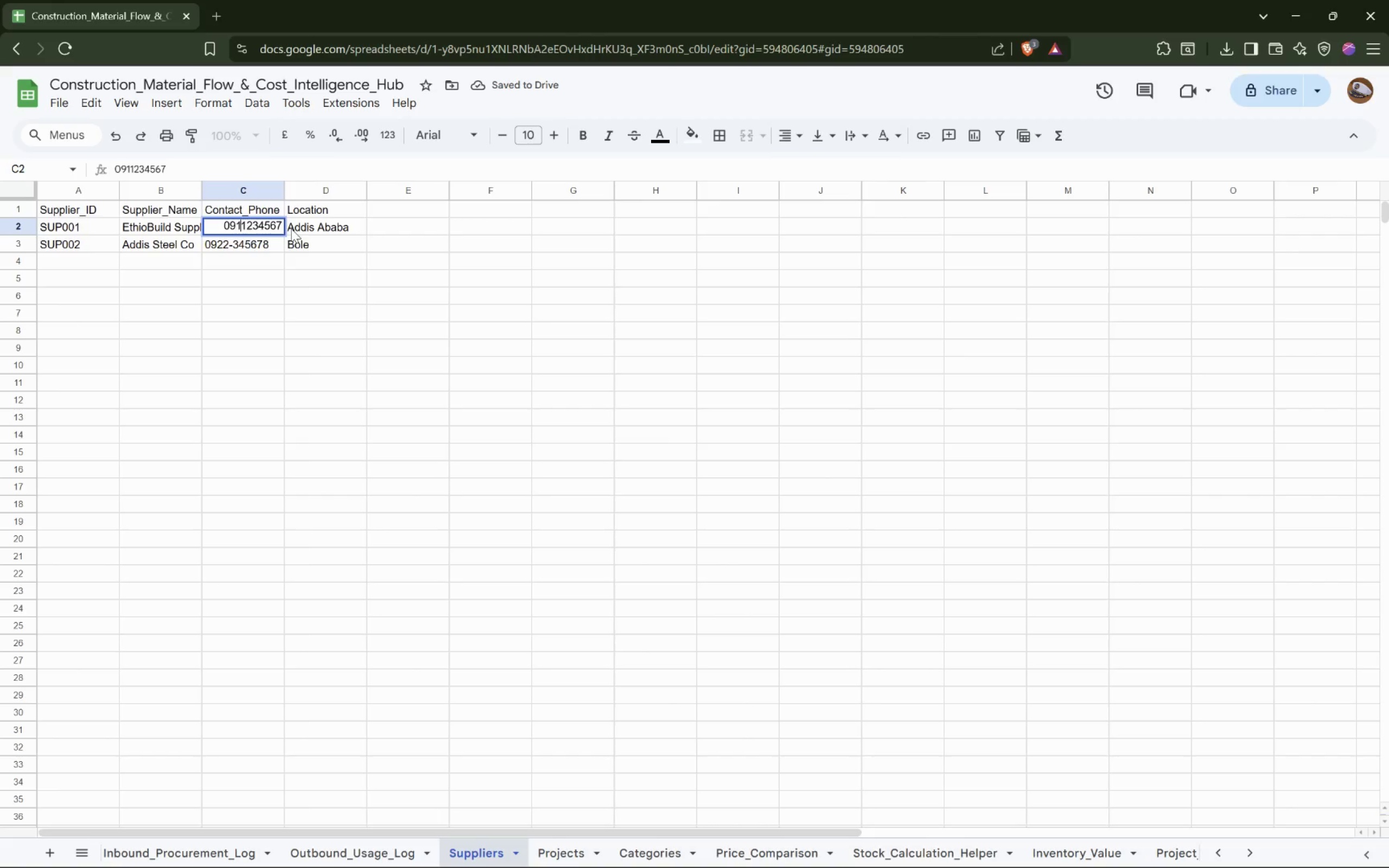 
key(ArrowRight)
 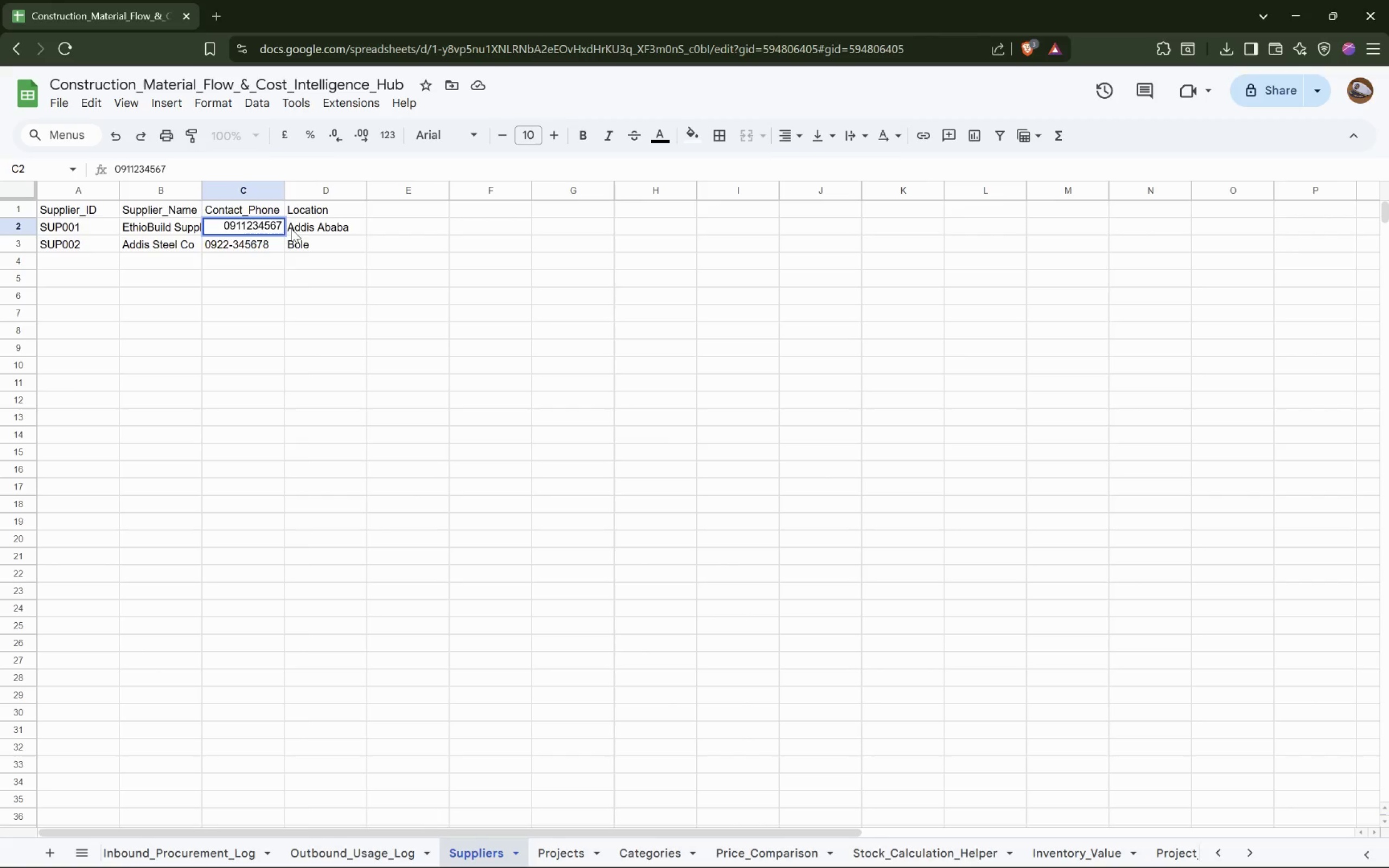 
key(Minus)
 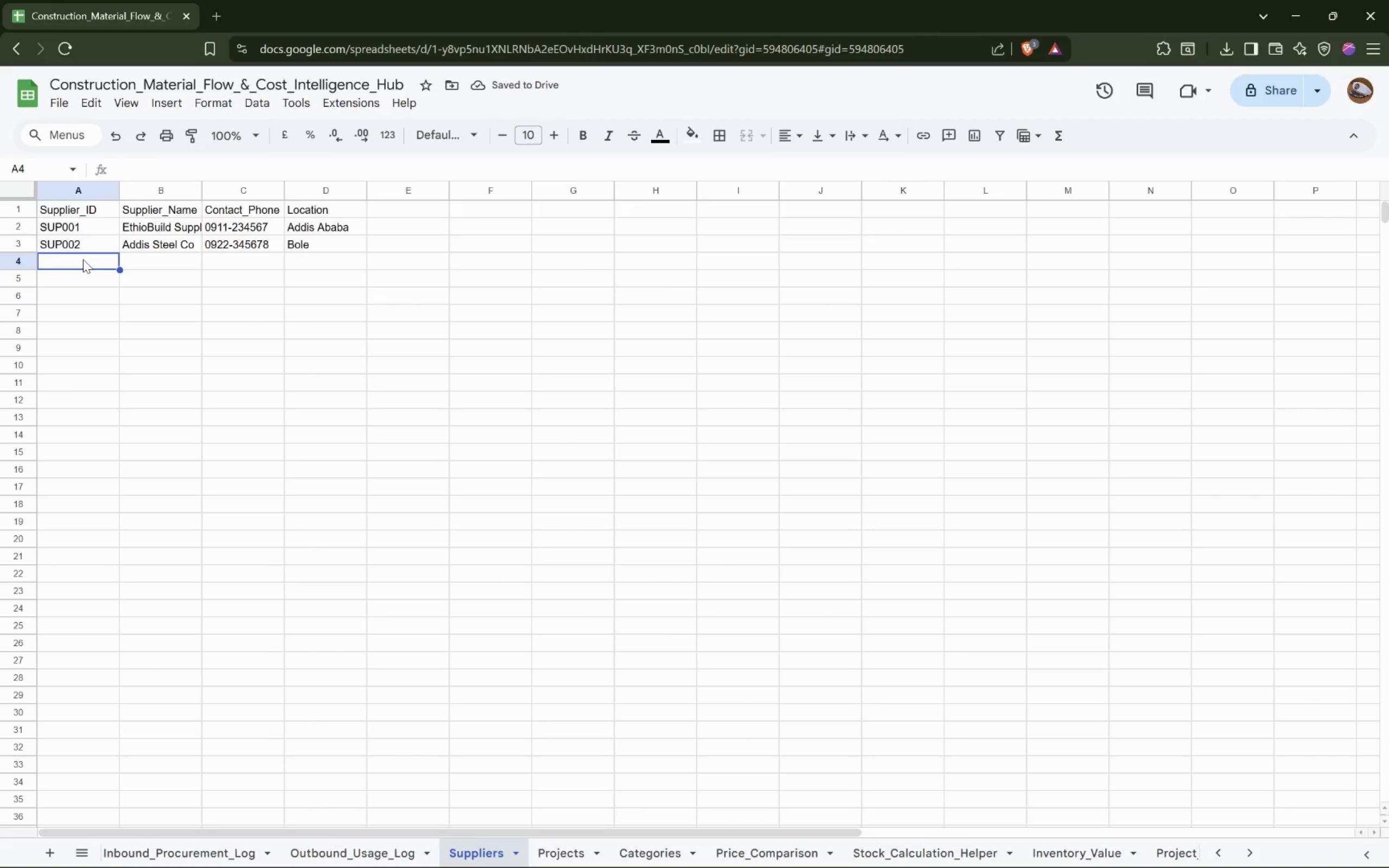 
wait(6.0)
 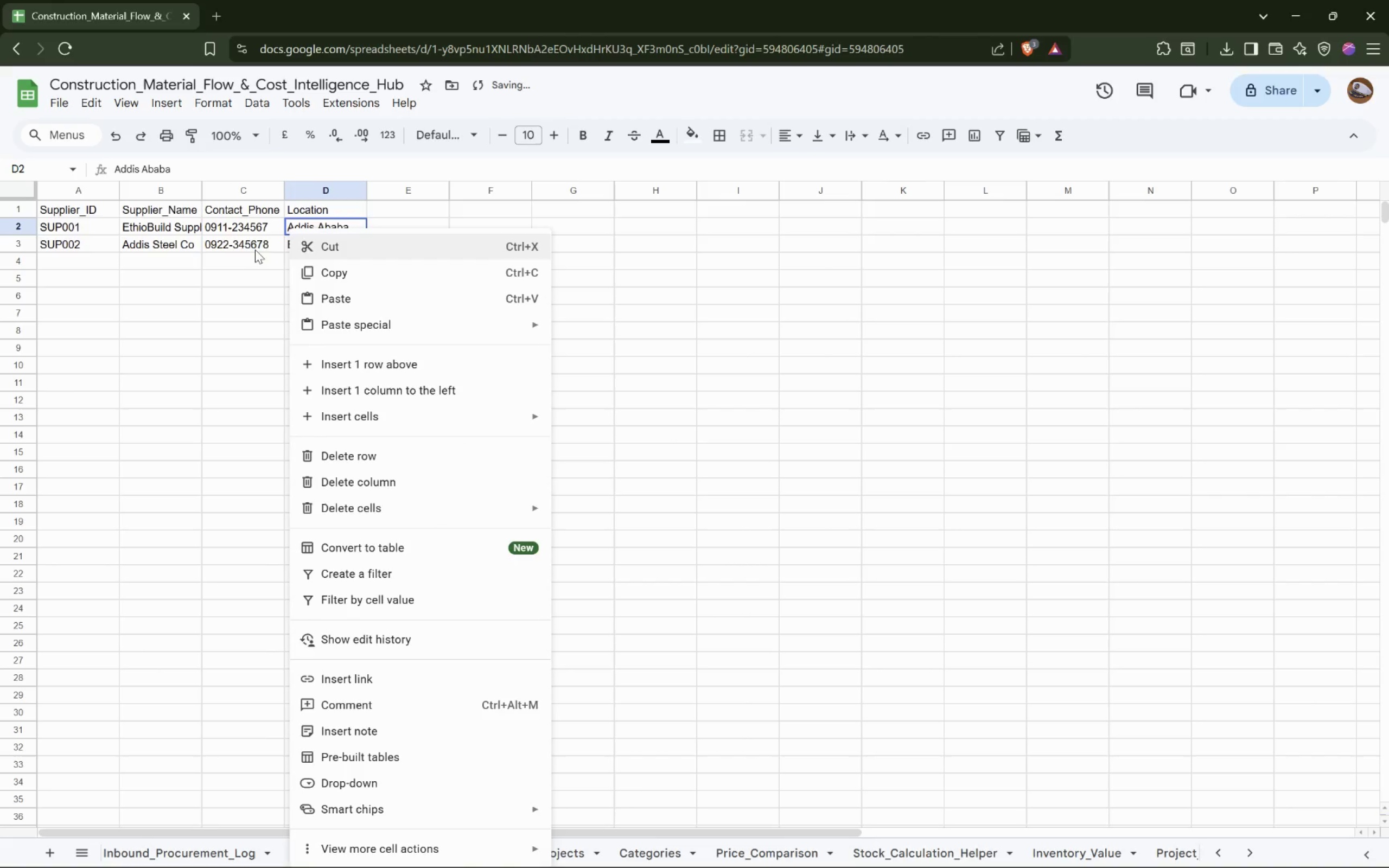 
type(SUP003)
key(Tab)
type(Nile Industrial)
key(Tab)
 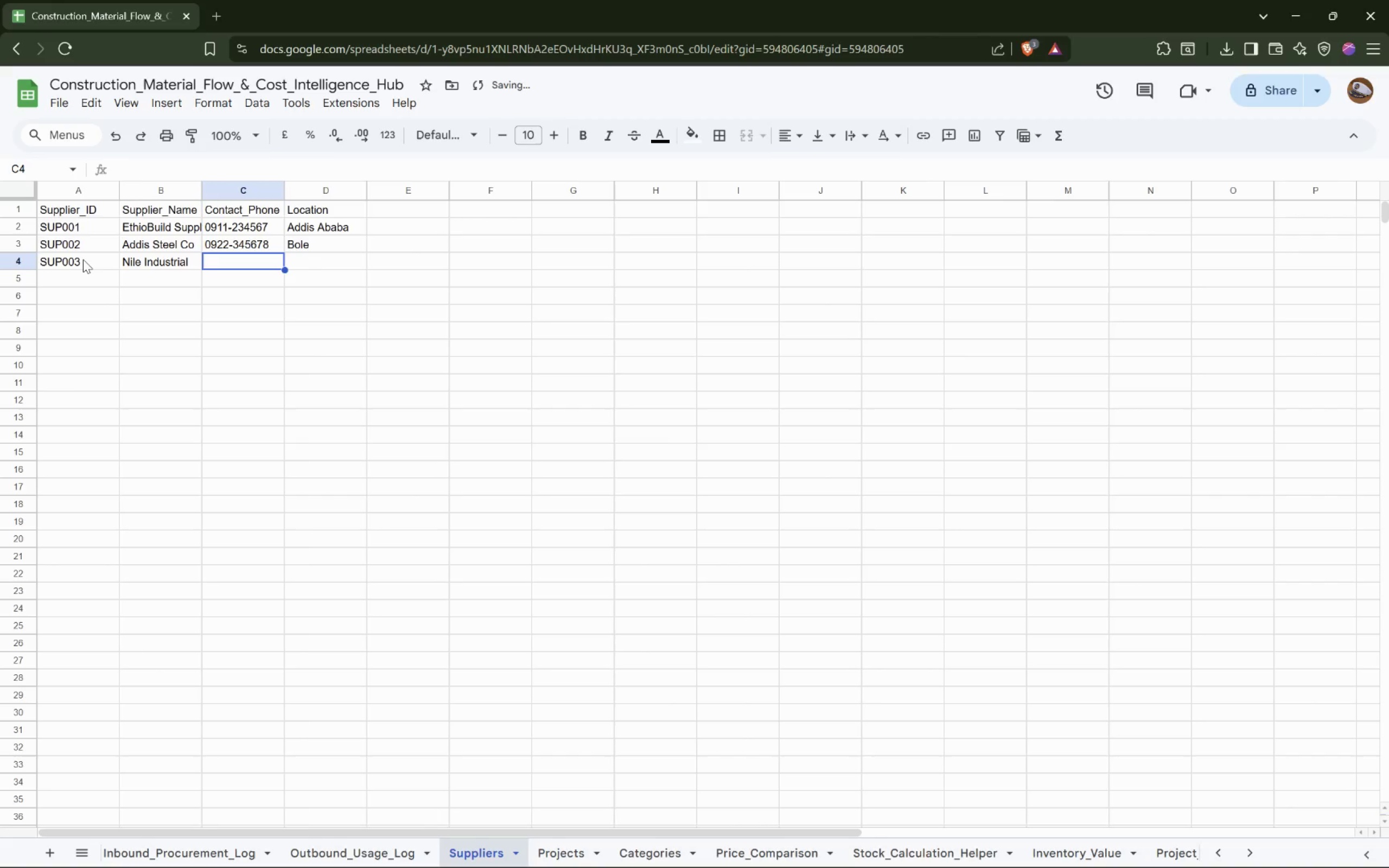 
type(0933-)
 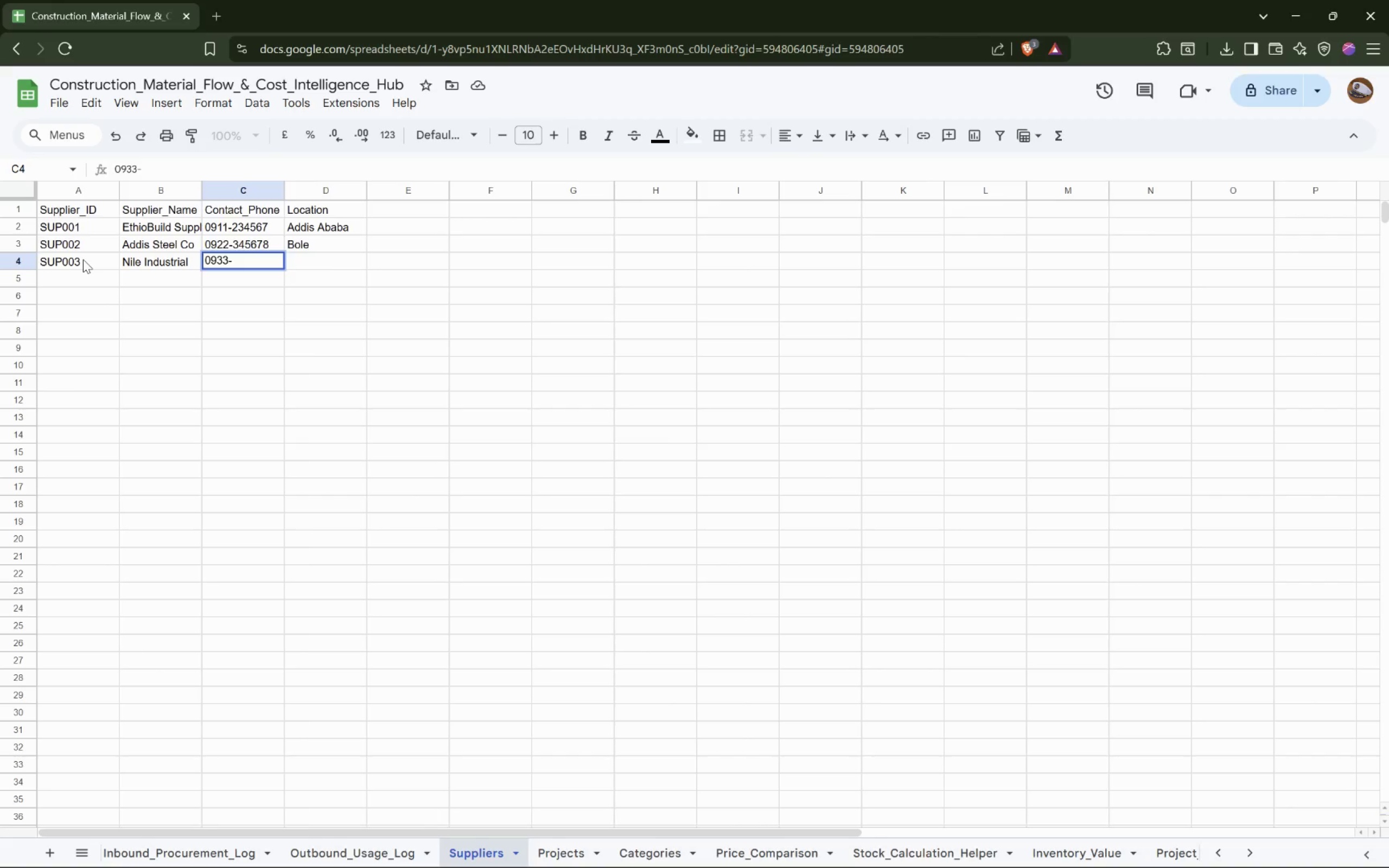 
type(45 )
key(Backspace)
type(6780)
key(Backspace)
type(9)
key(Tab)
type(IK)
key(Backspace)
key(Backspace)
type(Kazanchis)
 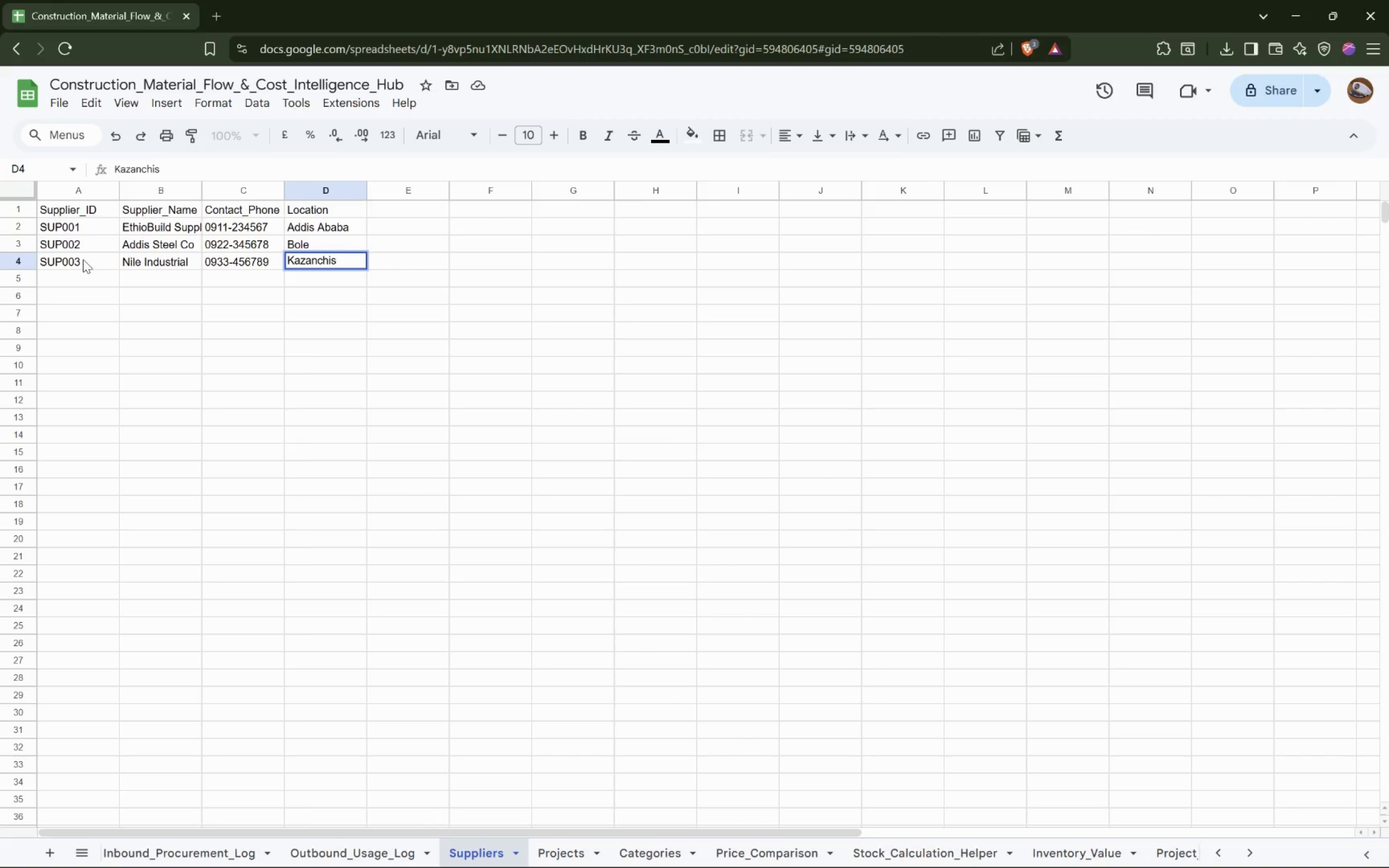 
key(ArrowDown)
 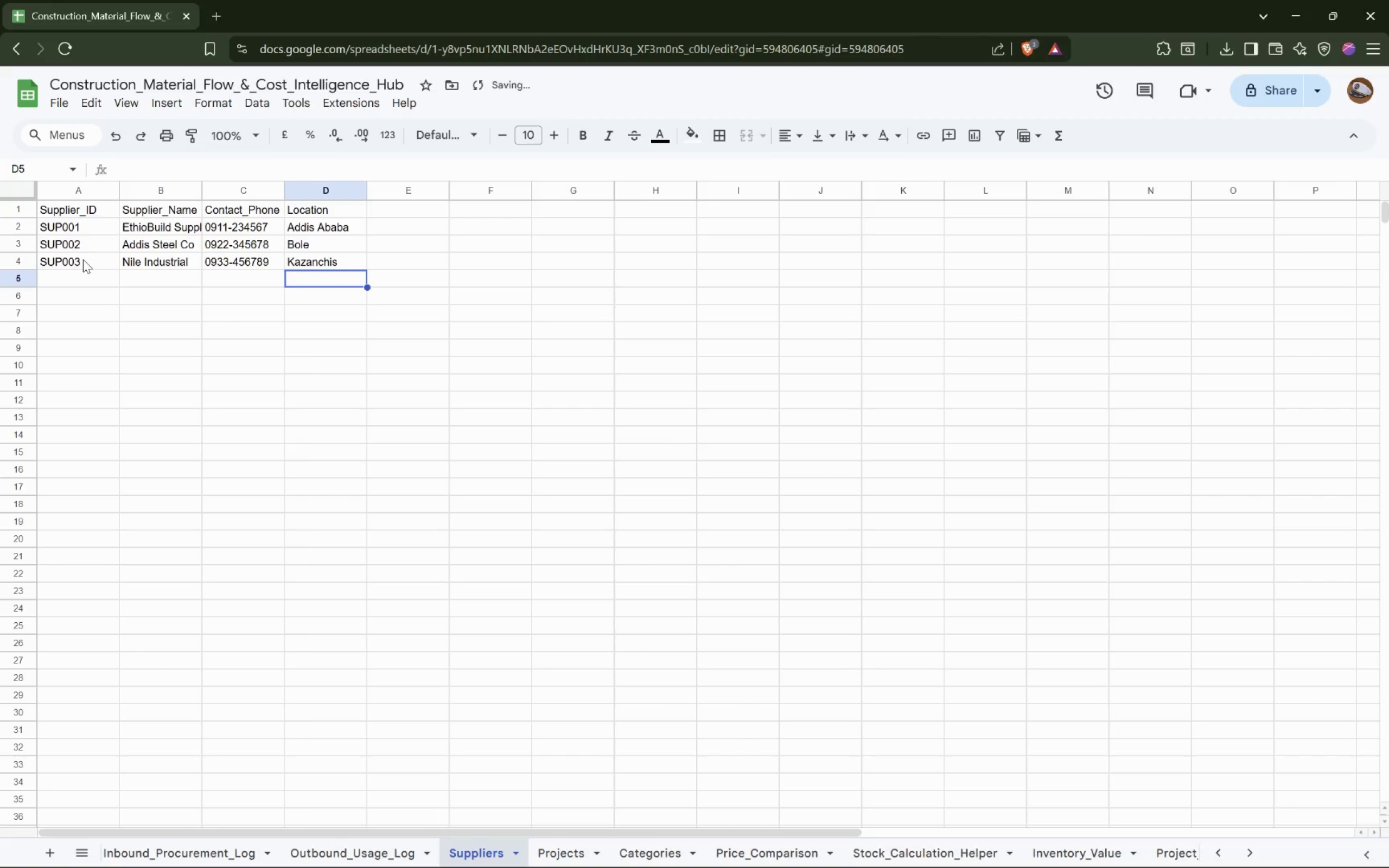 
key(ArrowLeft)
 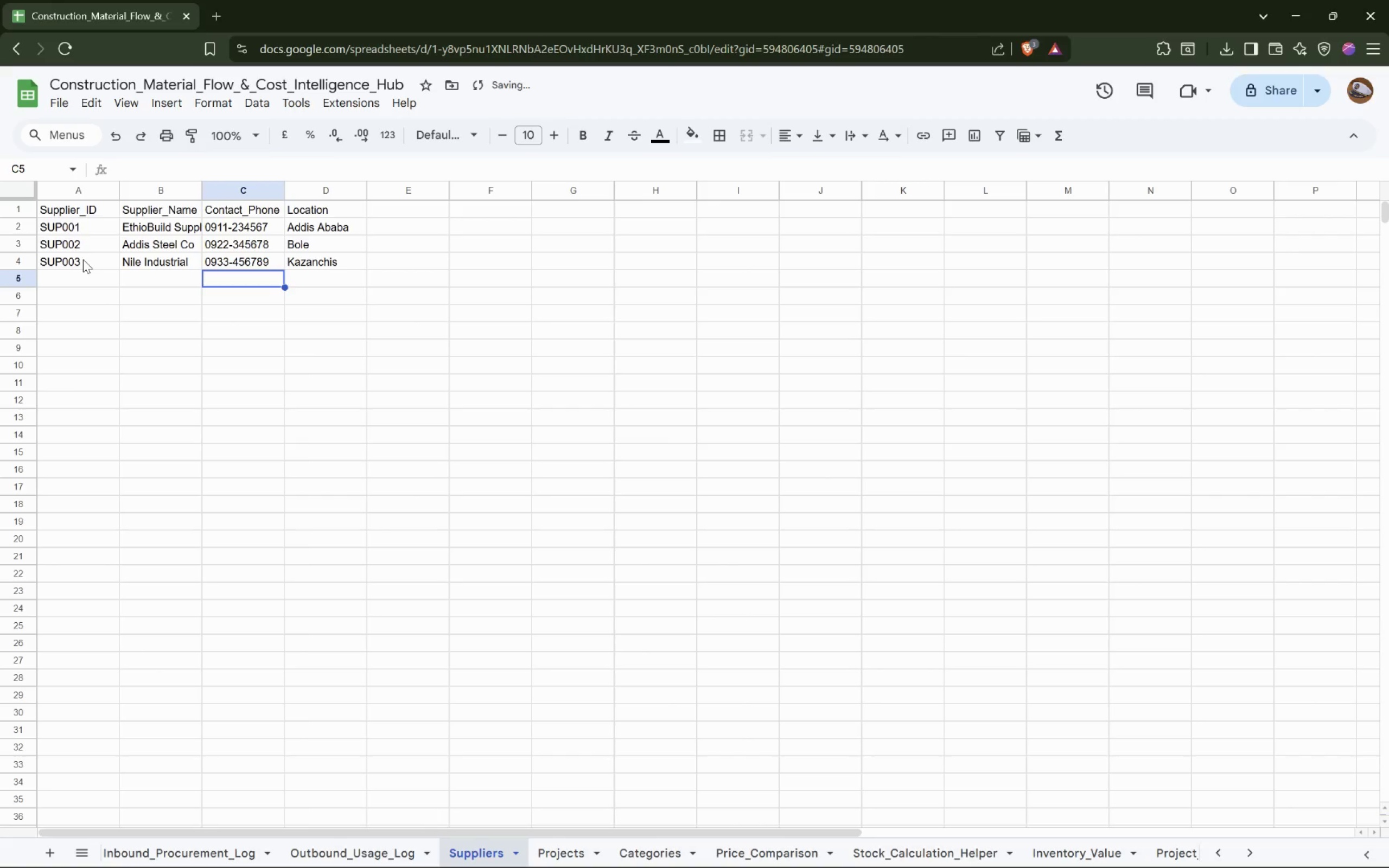 
key(ArrowLeft)
 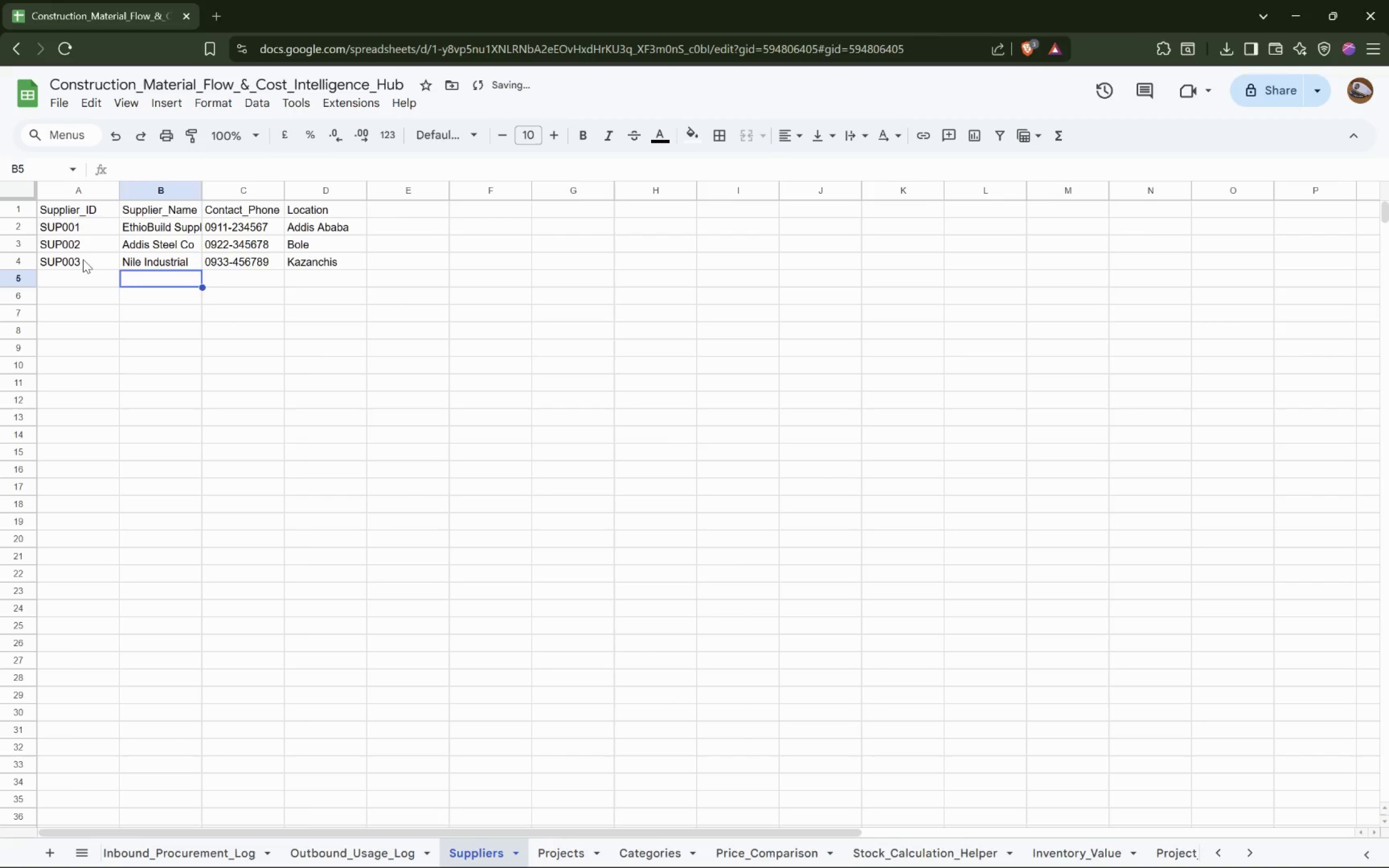 
key(ArrowLeft)
 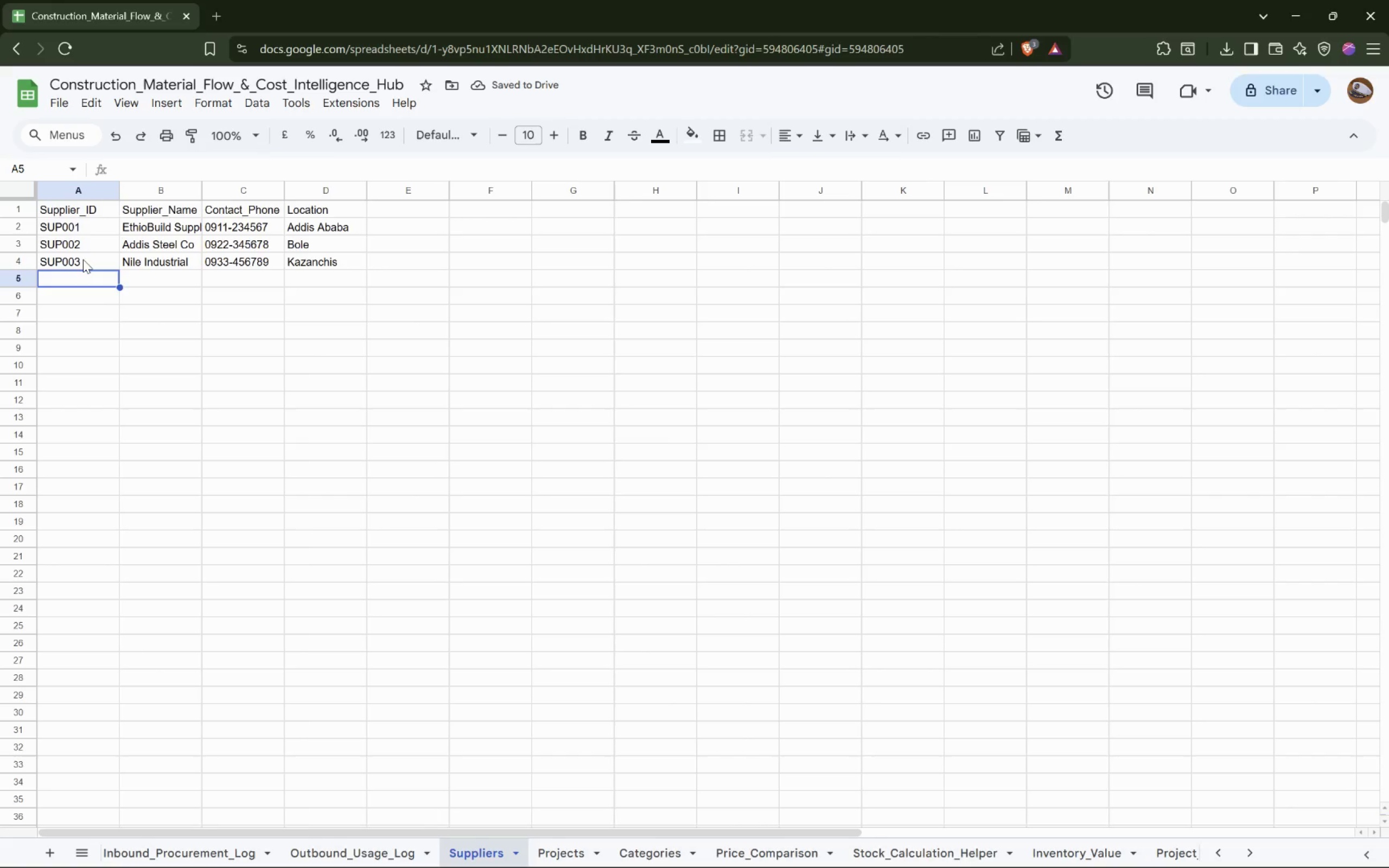 
type(SUP004)
key(Tab)
type(Blue d)
key(Backspace)
type(Nie Traders)
key(Tab)
type(0944-5 )
key(Backspace)
type(67l8)
key(Backspace)
key(Backspace)
type(890)
key(Tab)
type(Piasa)
 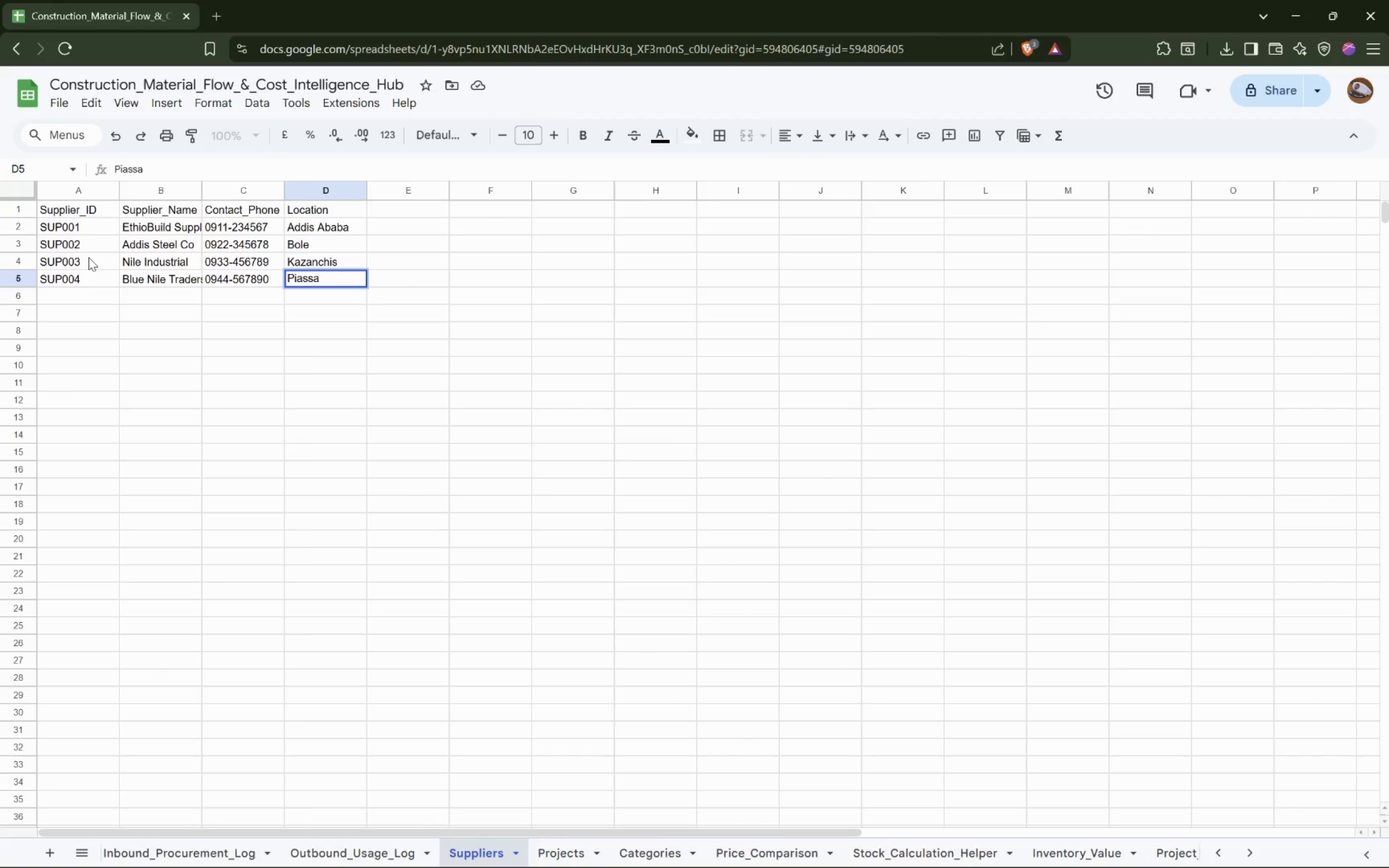 
key(ArrowDown)
 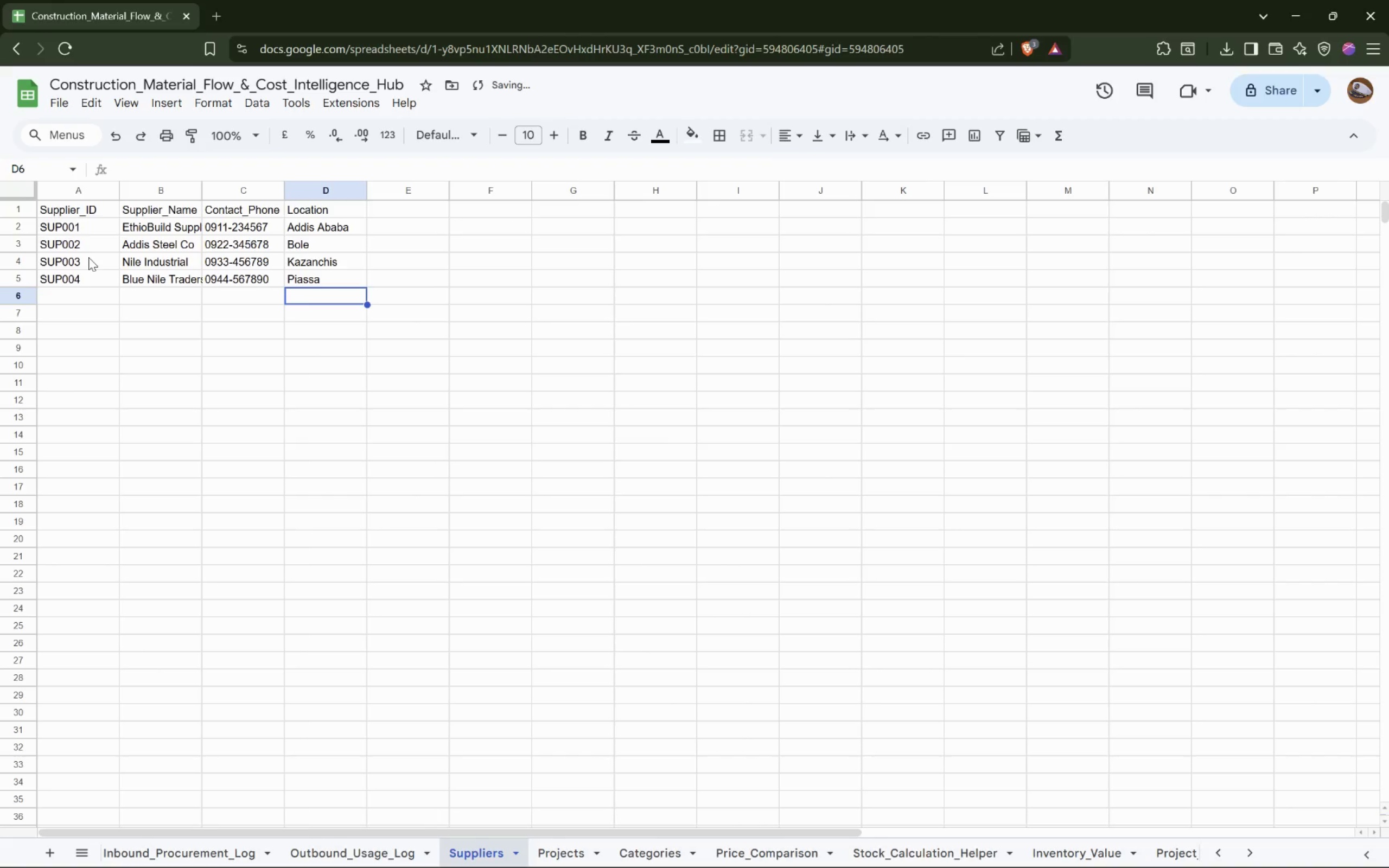 
key(ArrowLeft)
 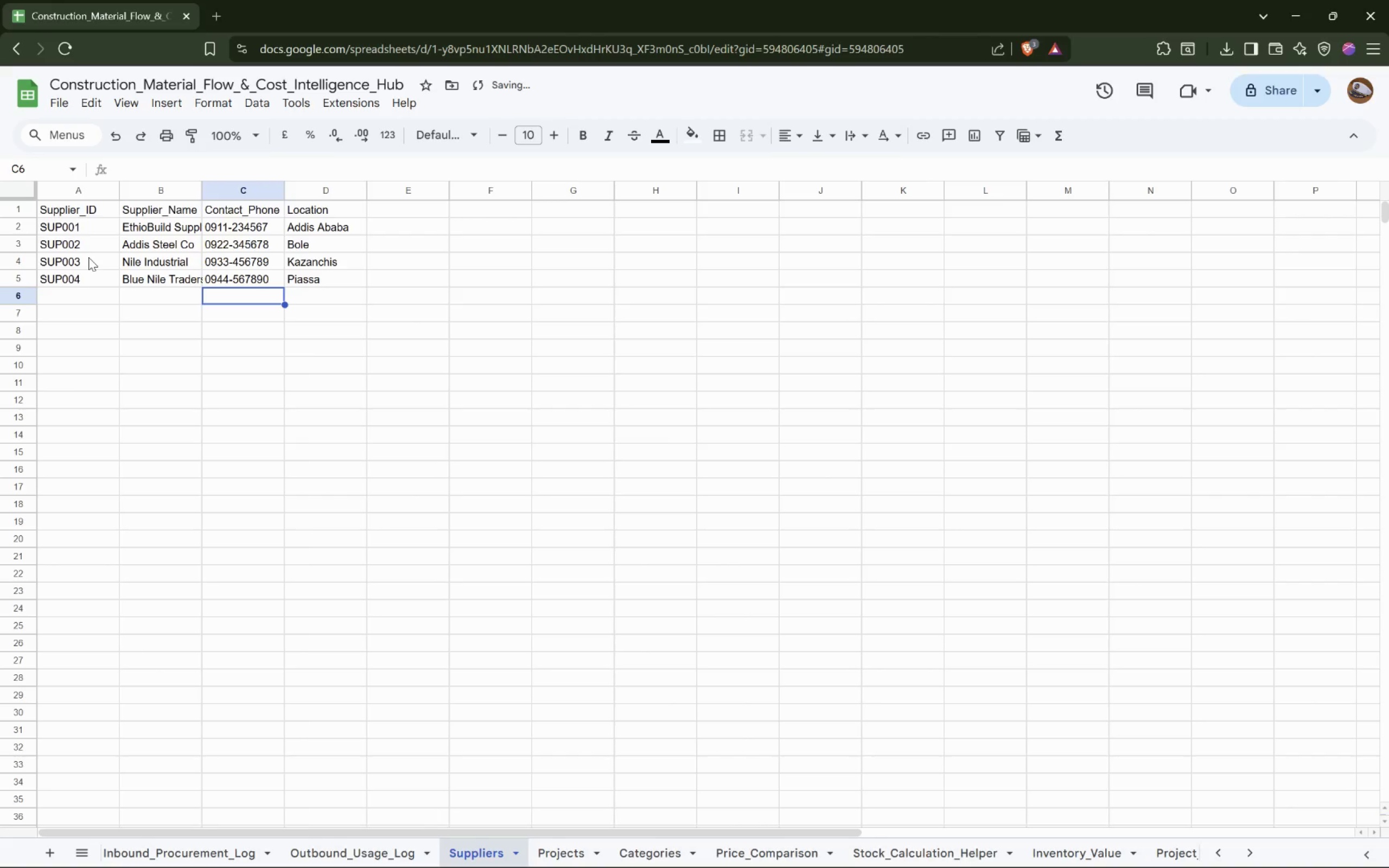 
key(ArrowLeft)
 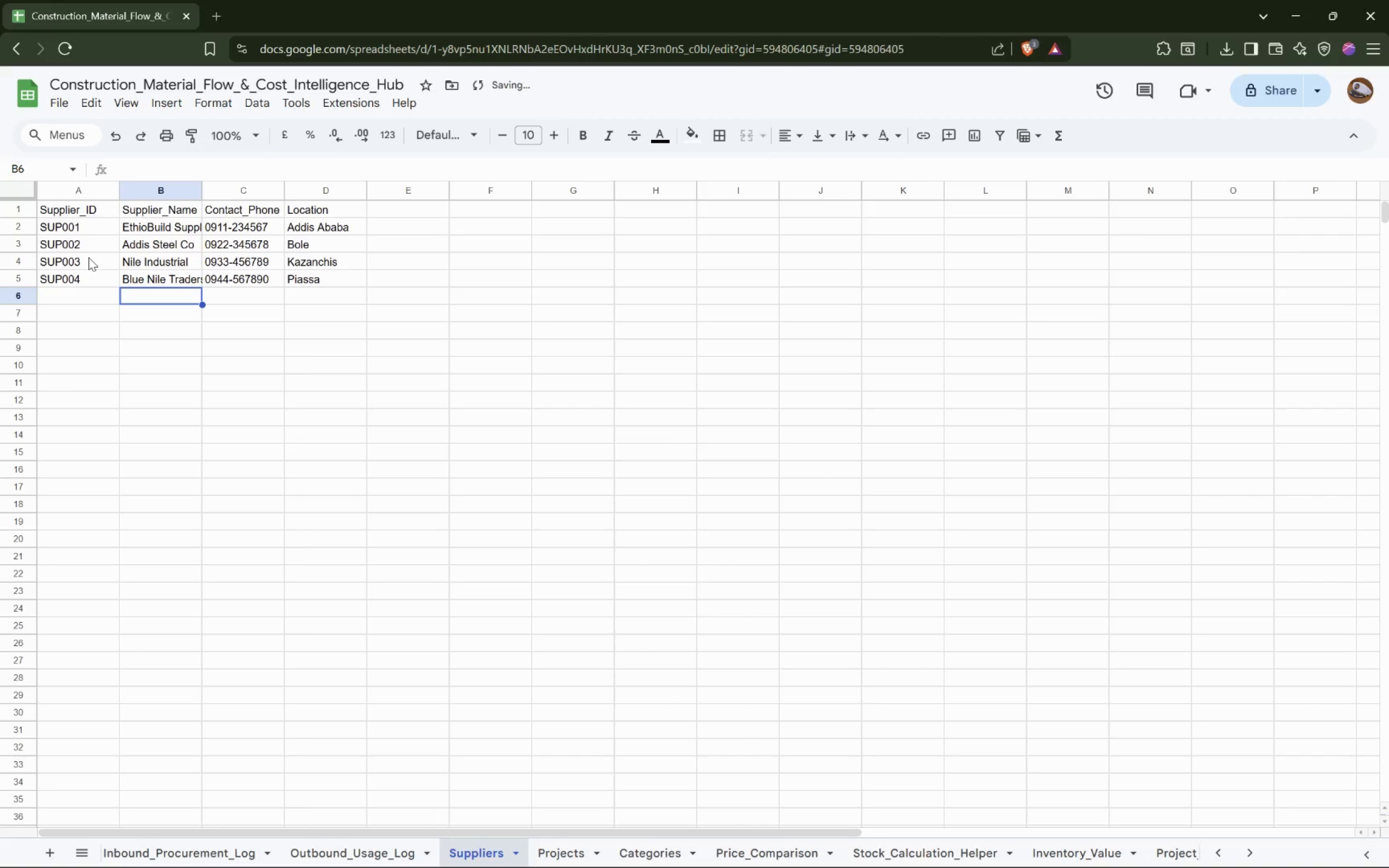 
key(ArrowLeft)
 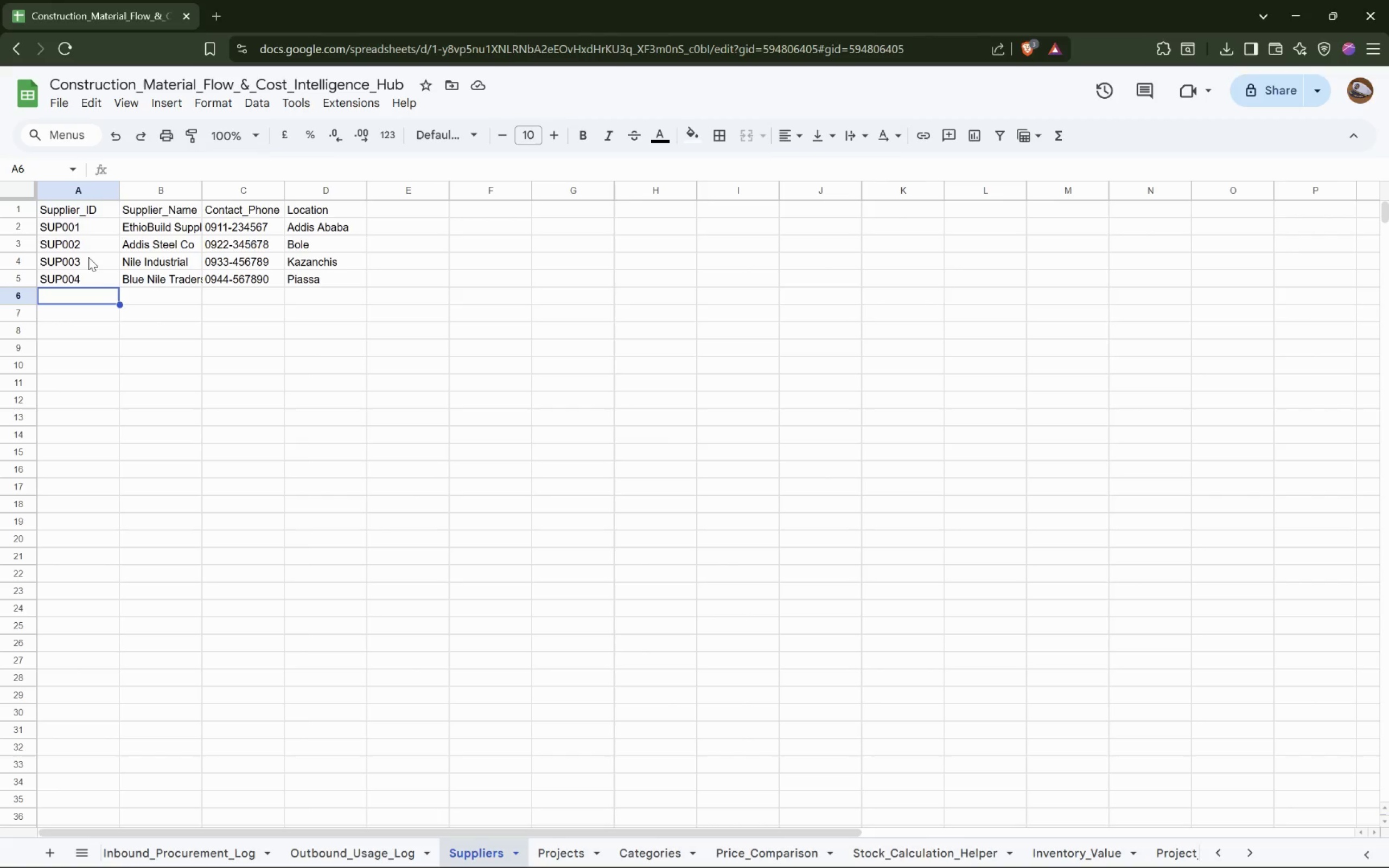 
wait(14.62)
 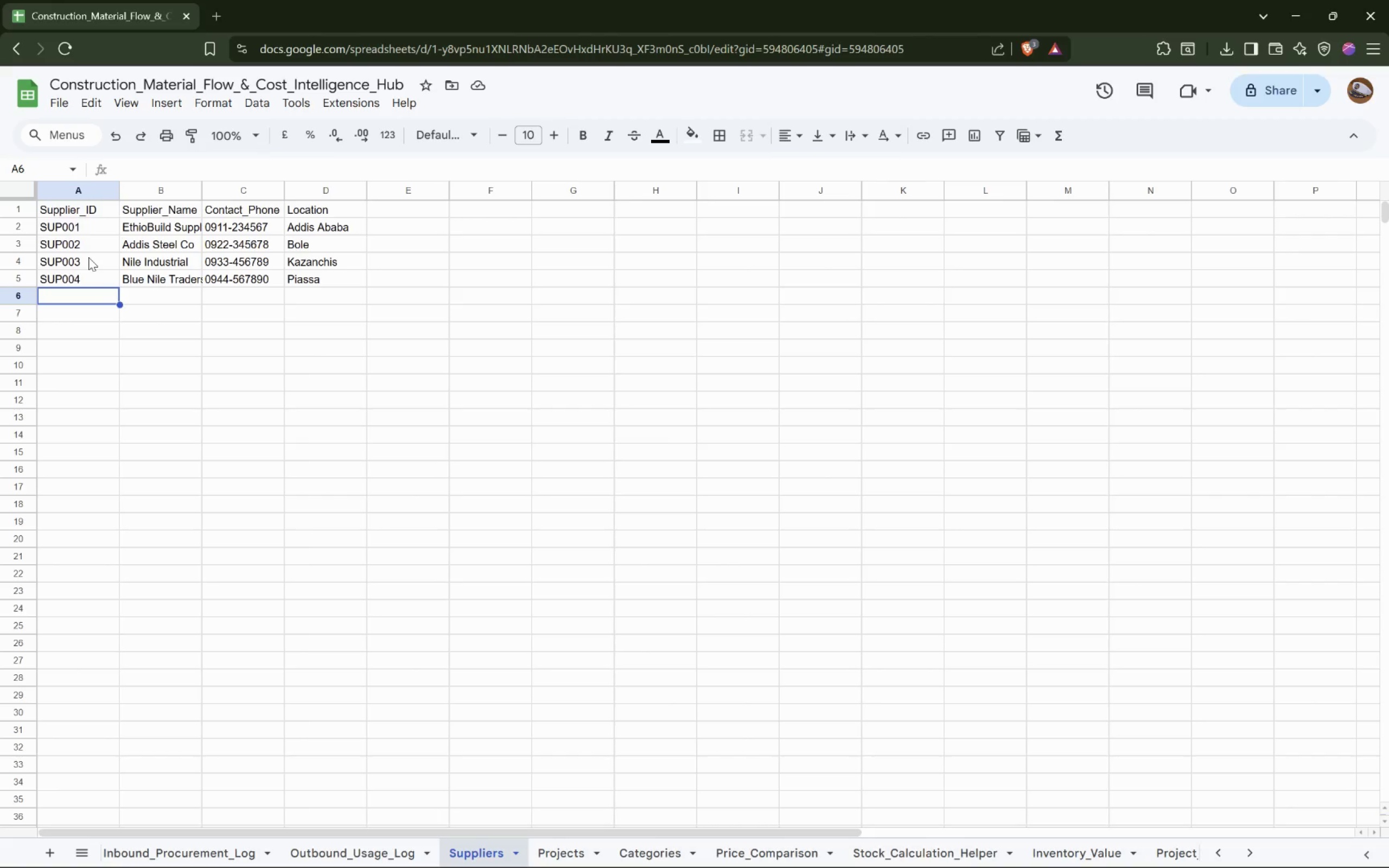 
type(SUP)
 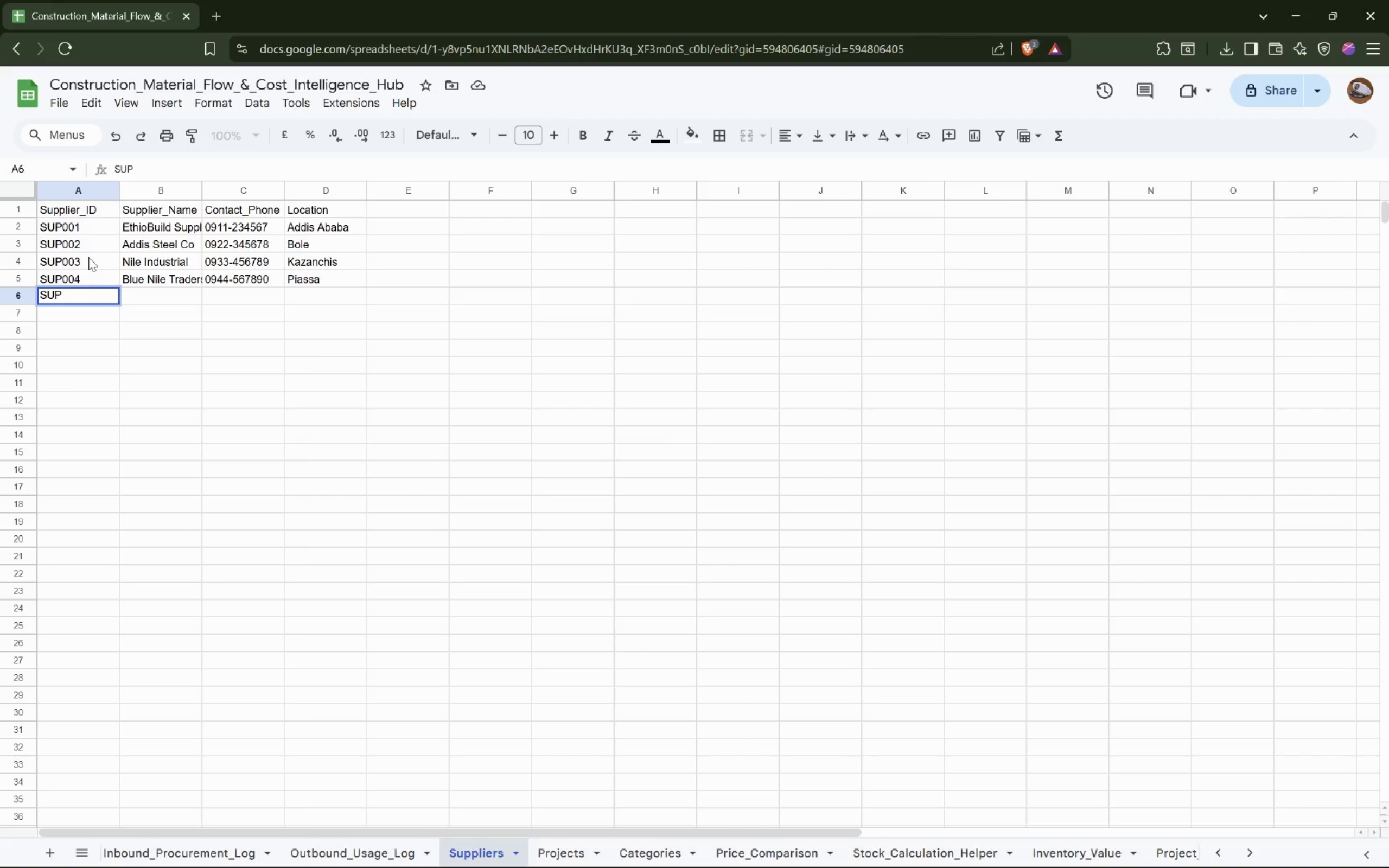 
type(005)
key(Tab)
type(Mesfin Industrial Engineering)
key(Tab)
type(09)
 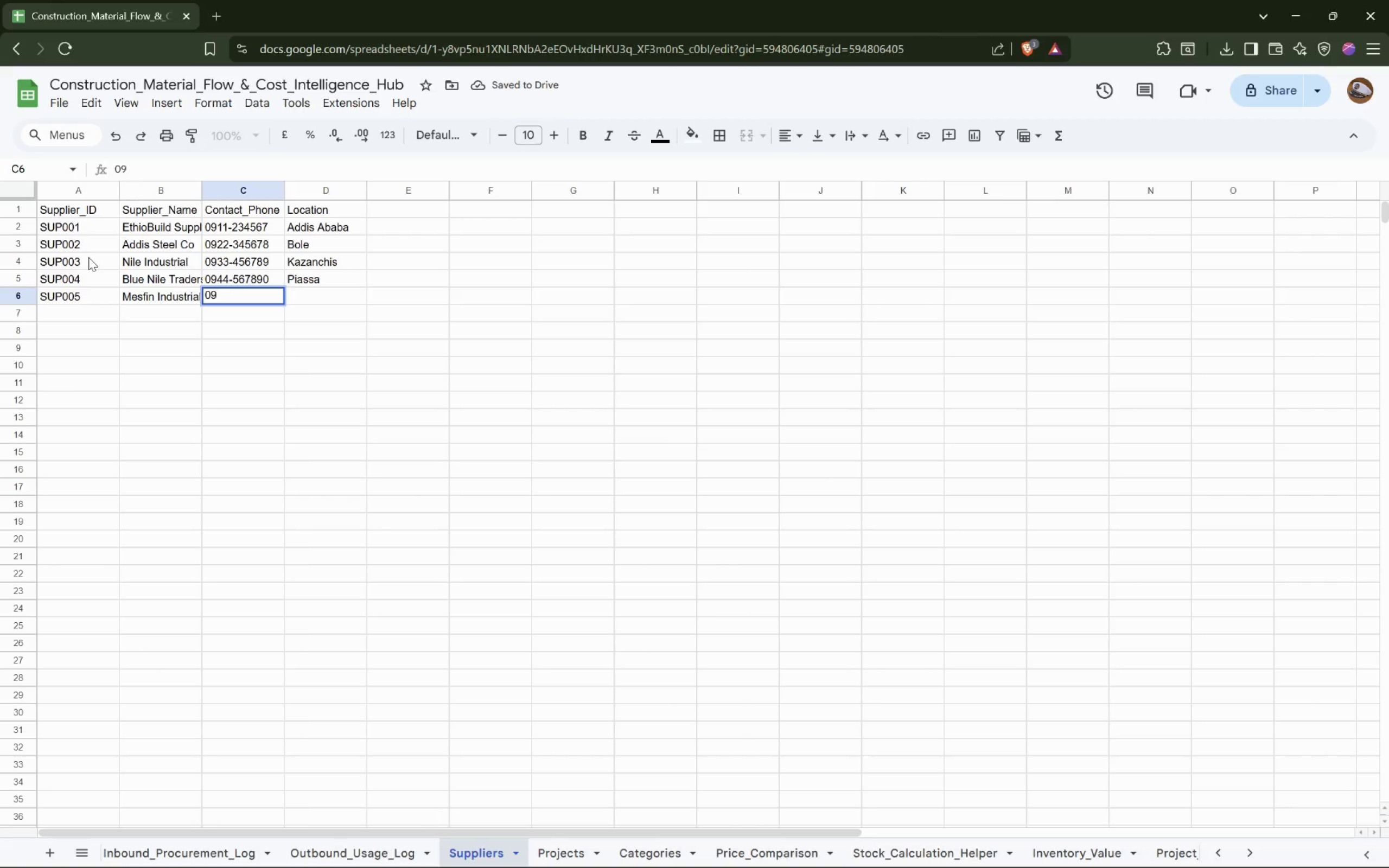 
key(L)
 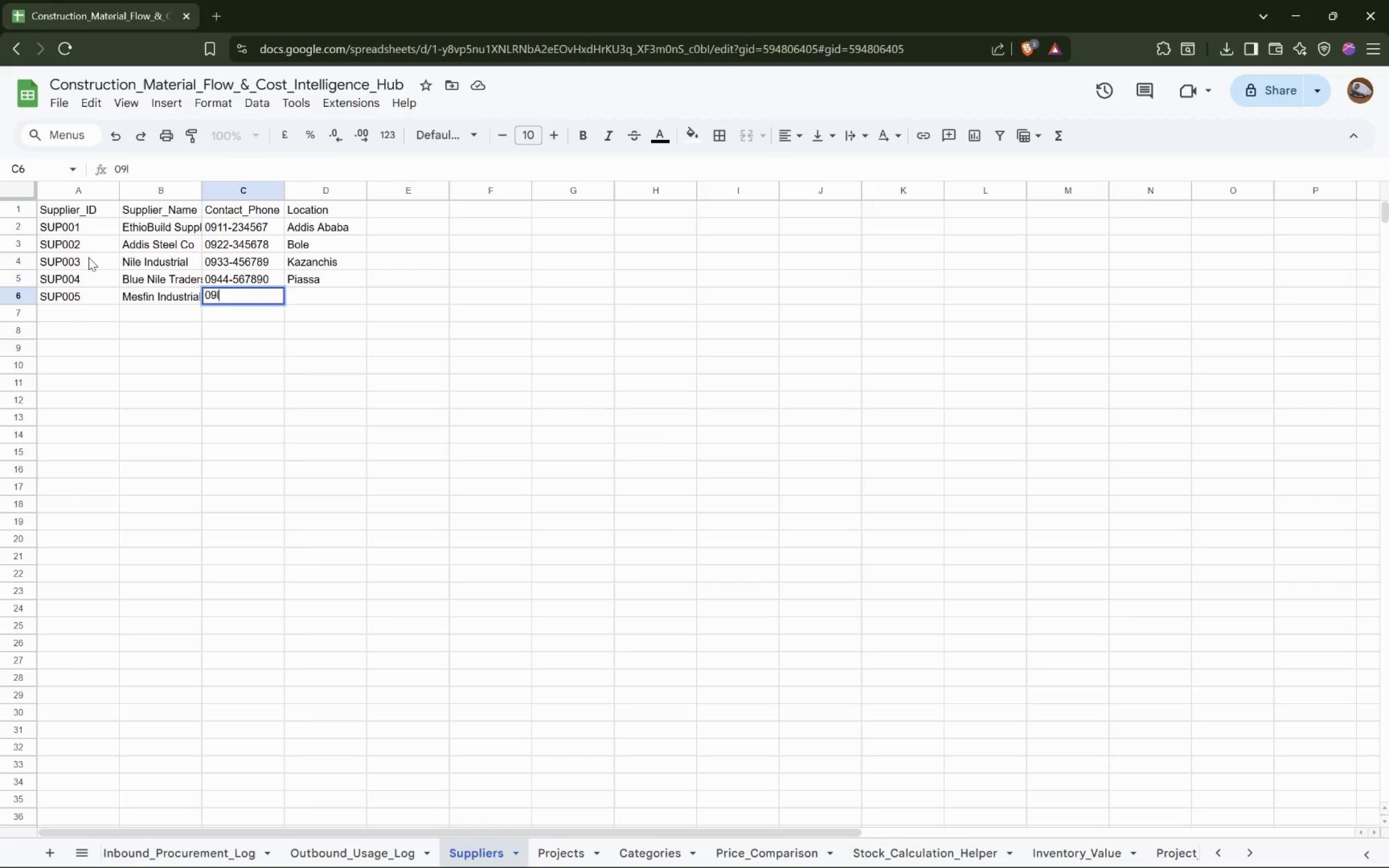 
key(Backspace)
 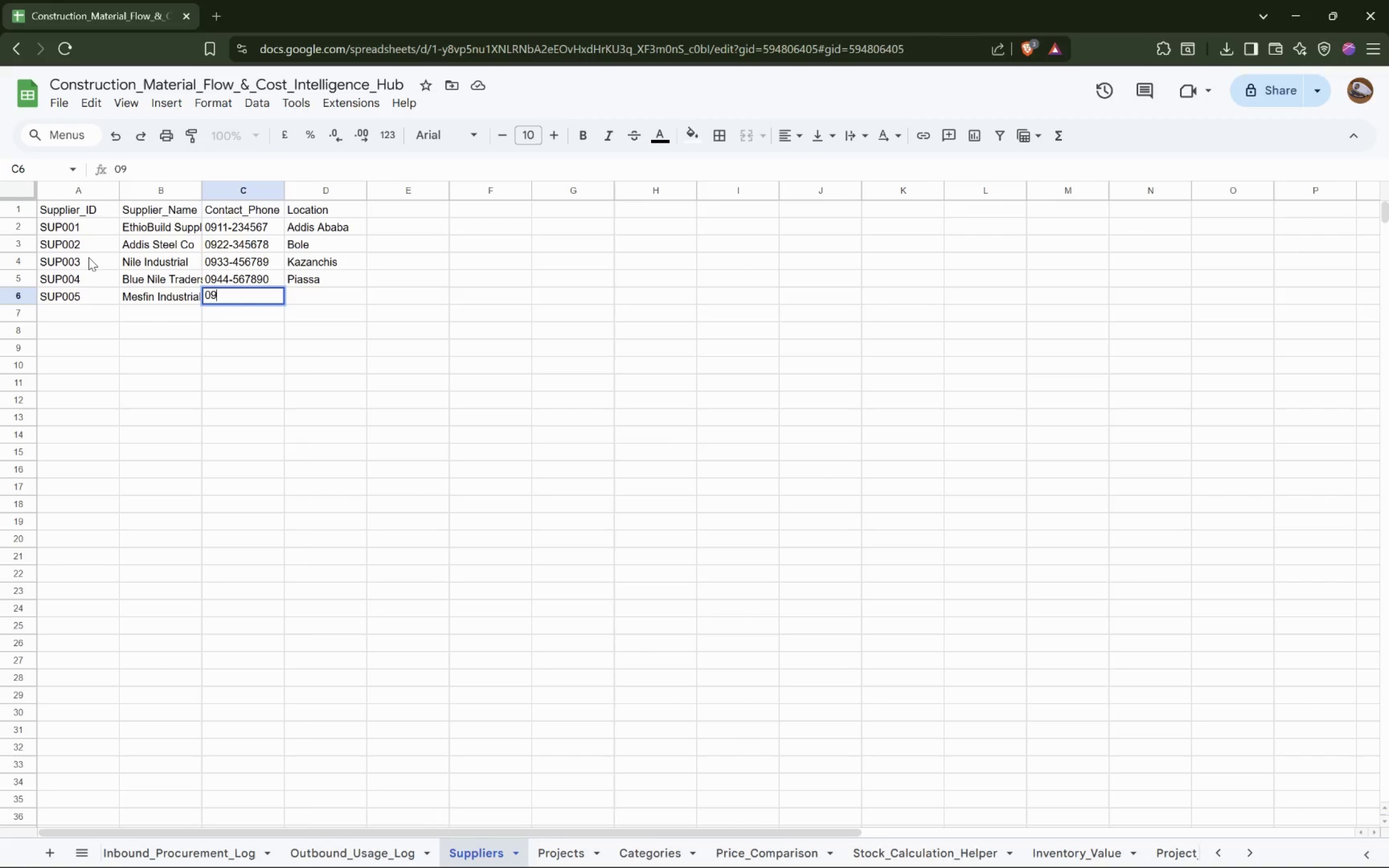 
key(K)
 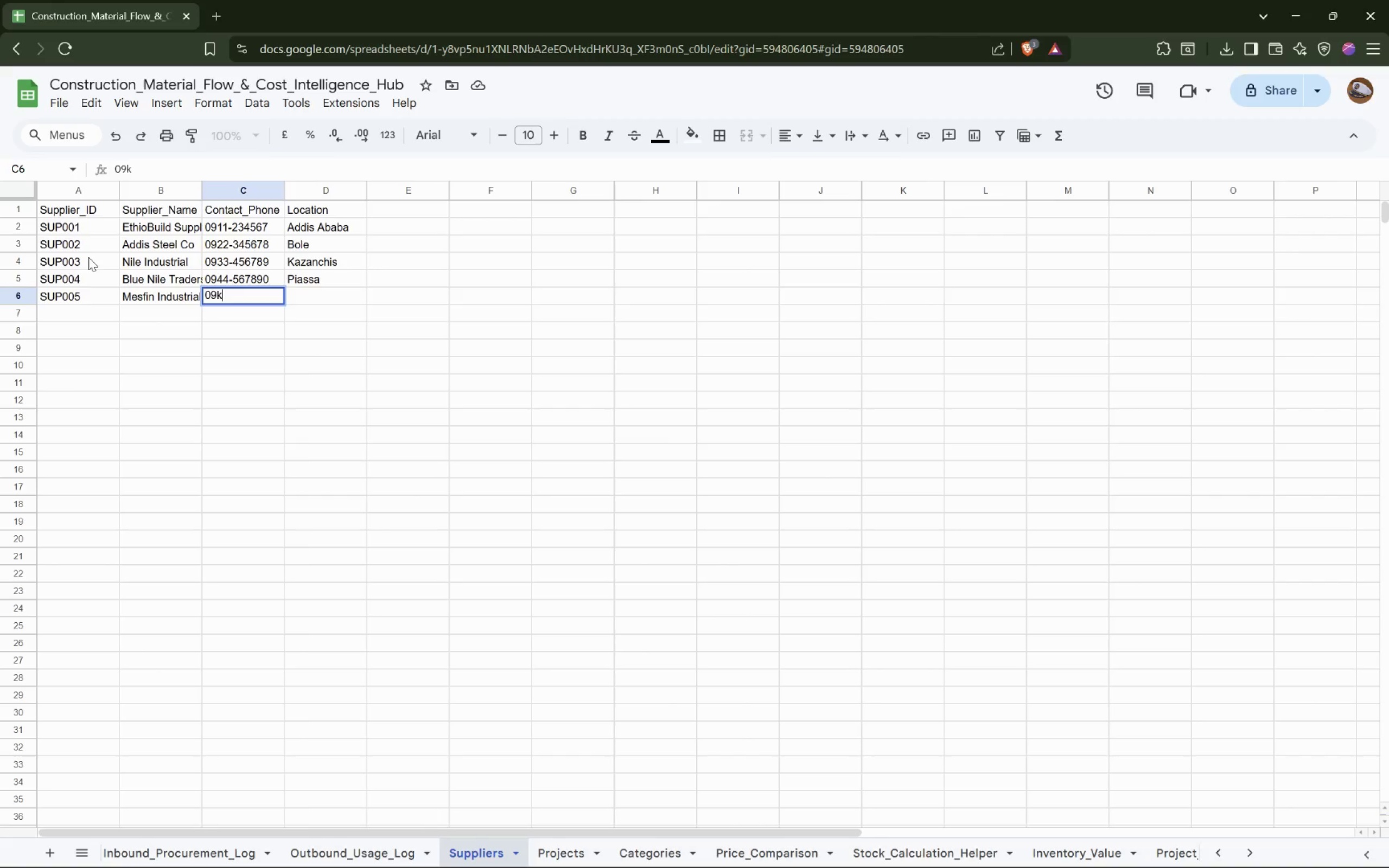 
key(Backspace)
 